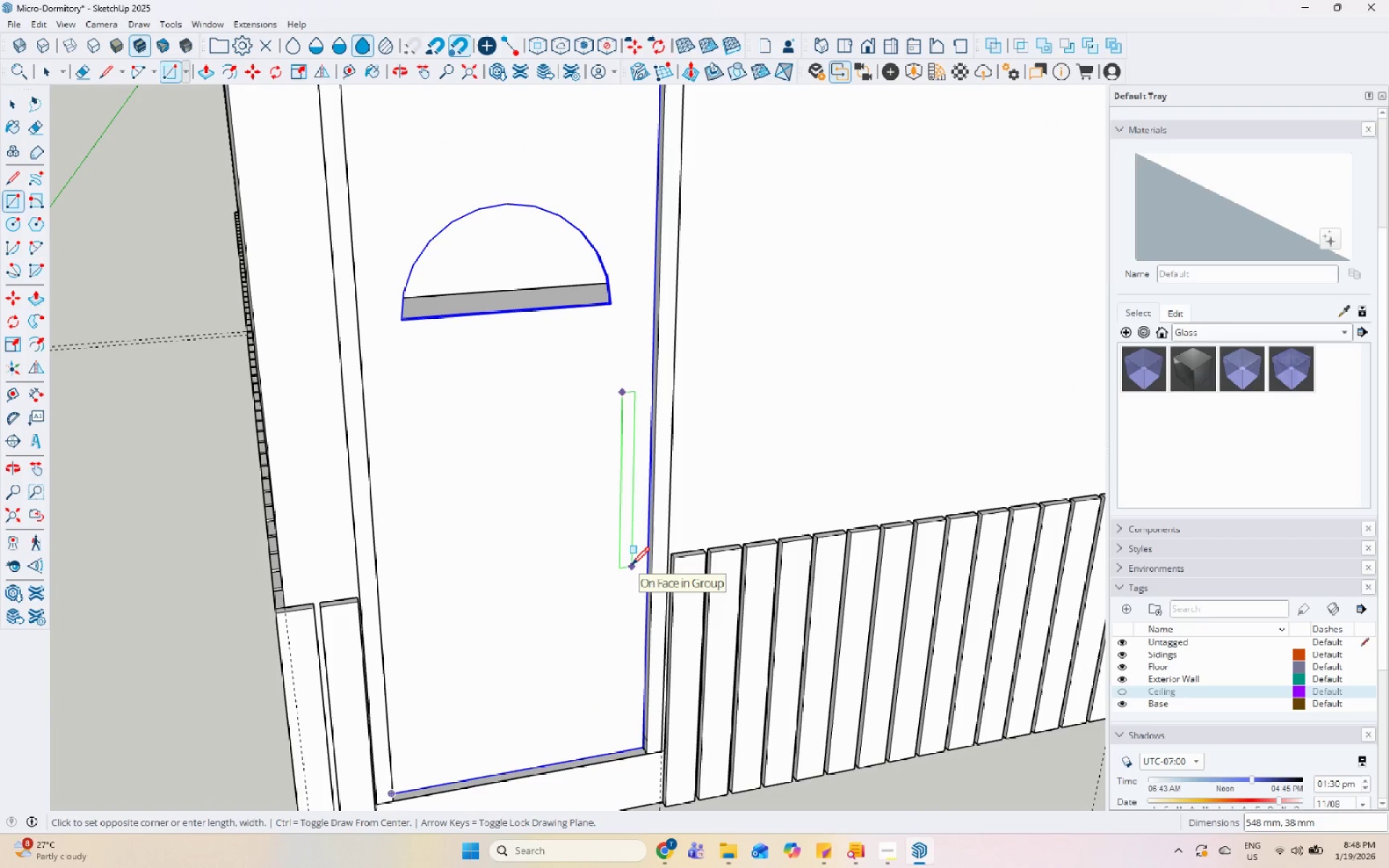 
left_click([632, 562])
 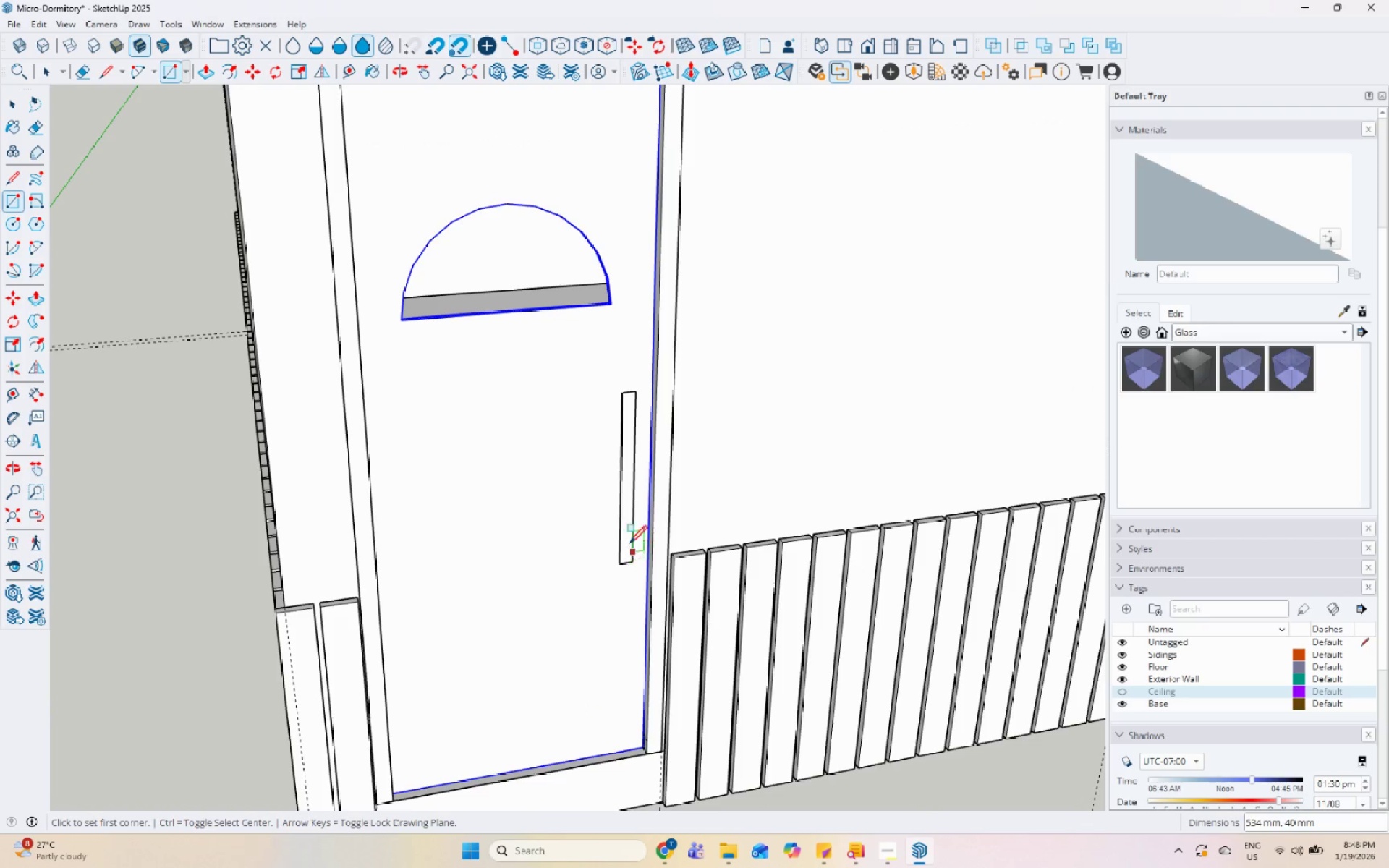 
key(Space)
 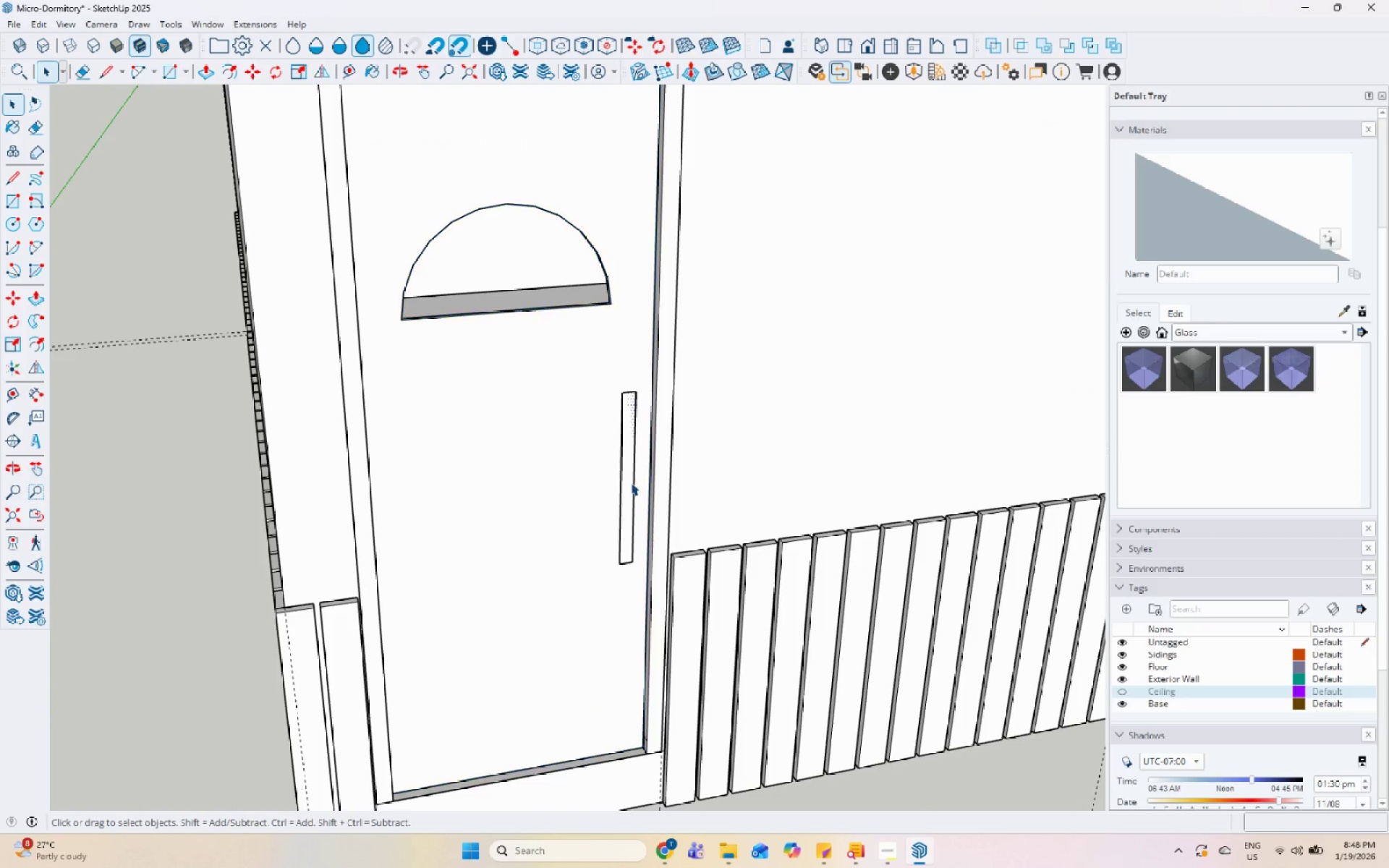 
double_click([629, 480])
 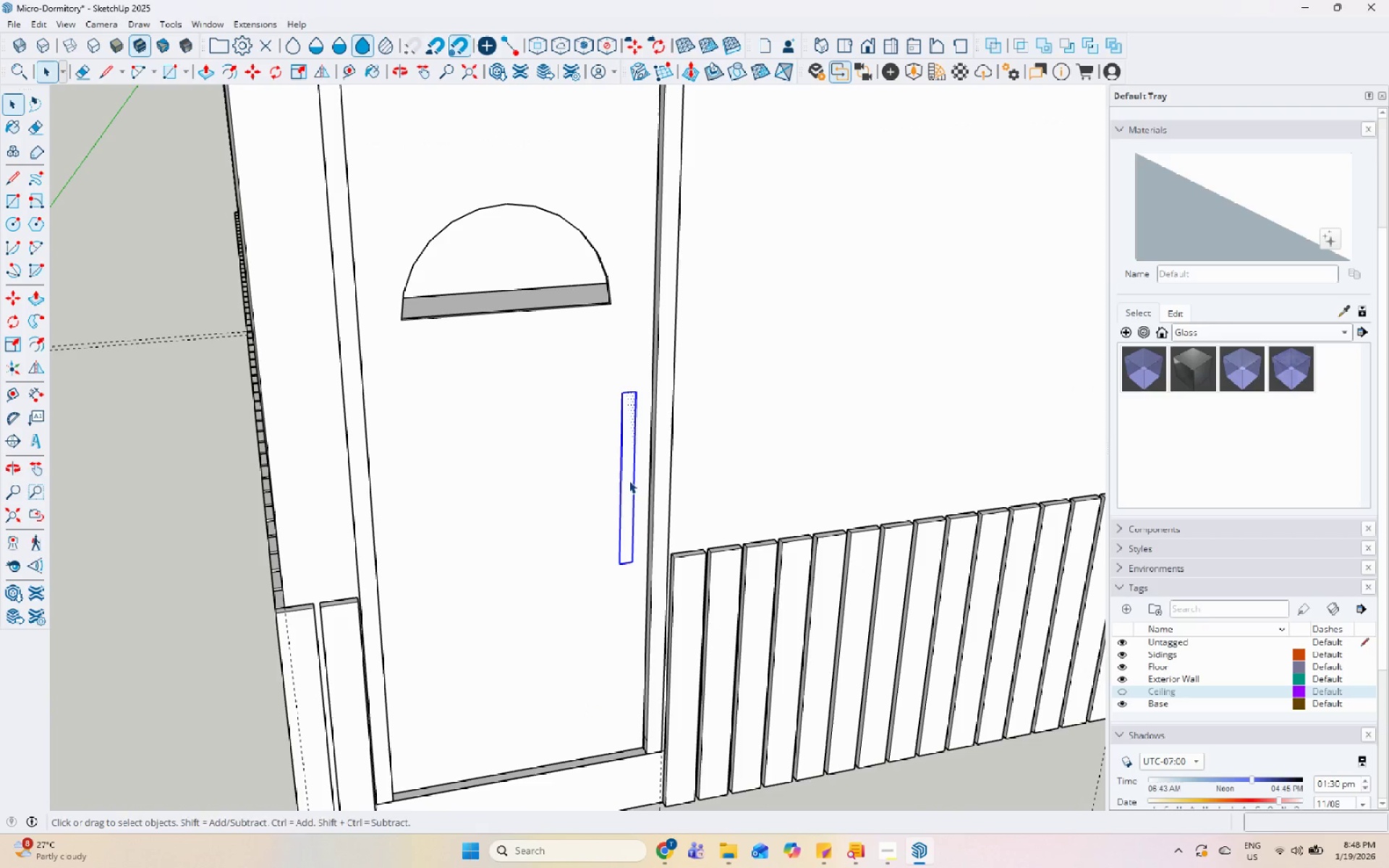 
key(P)
 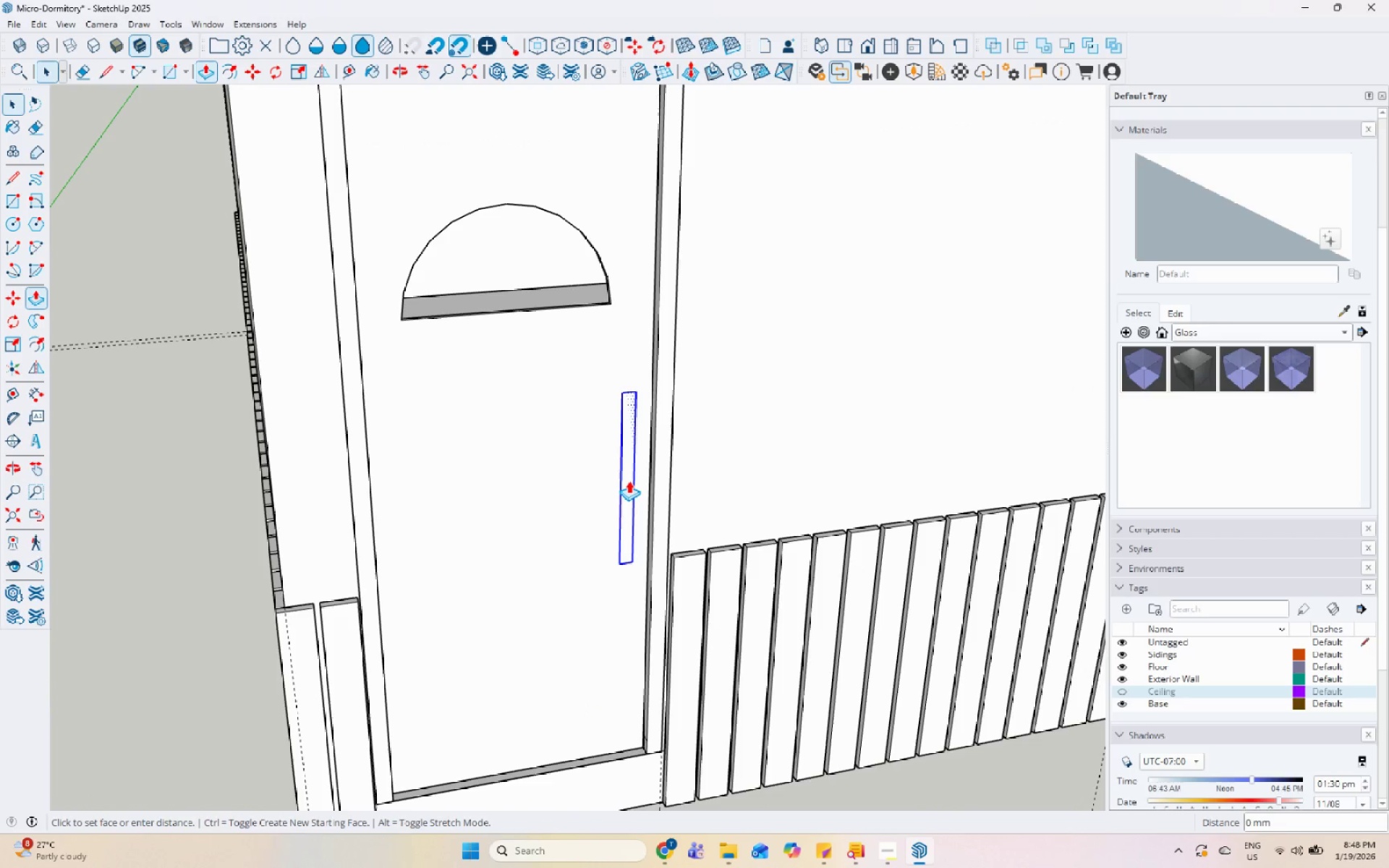 
left_click([629, 480])
 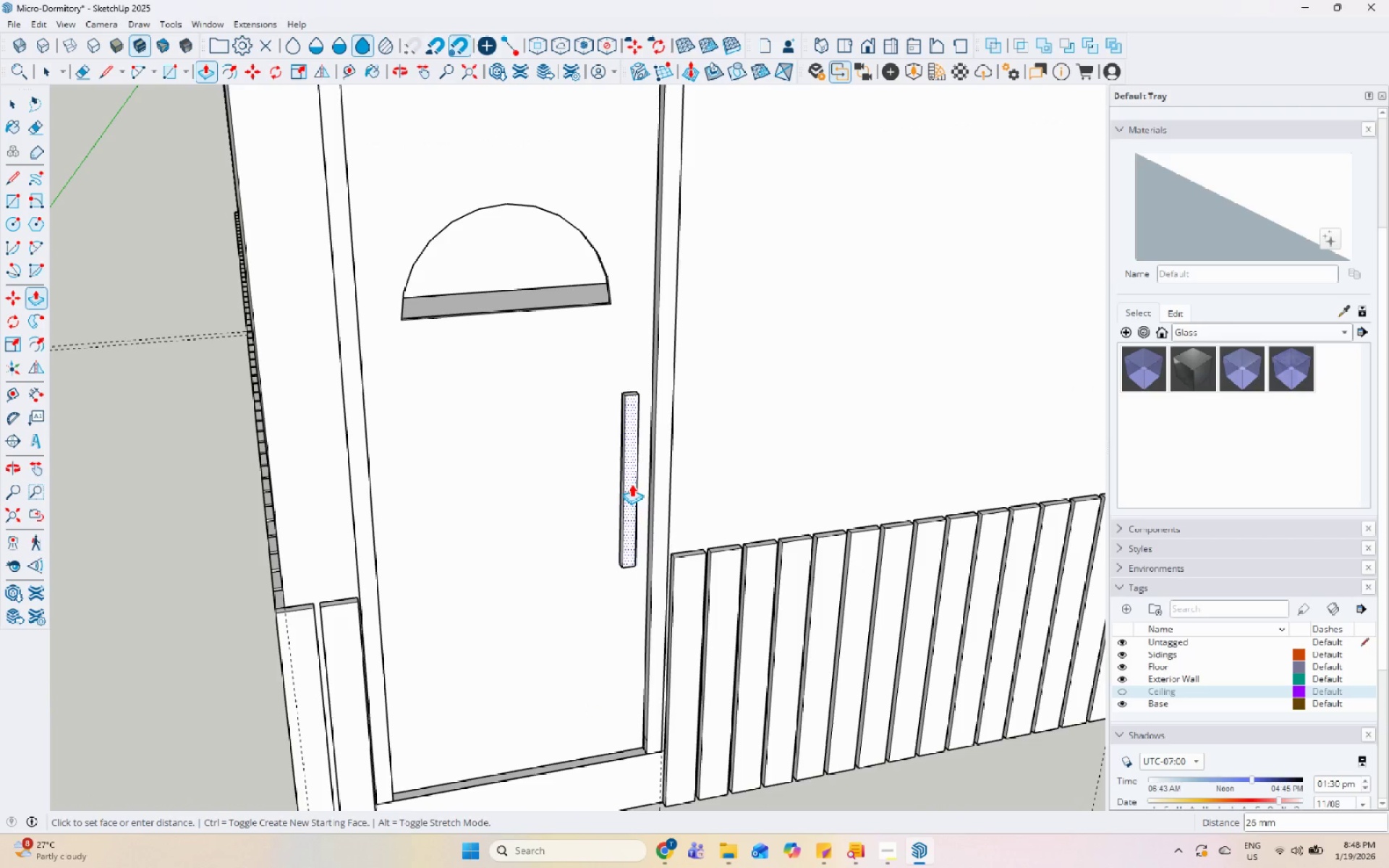 
key(Numpad2)
 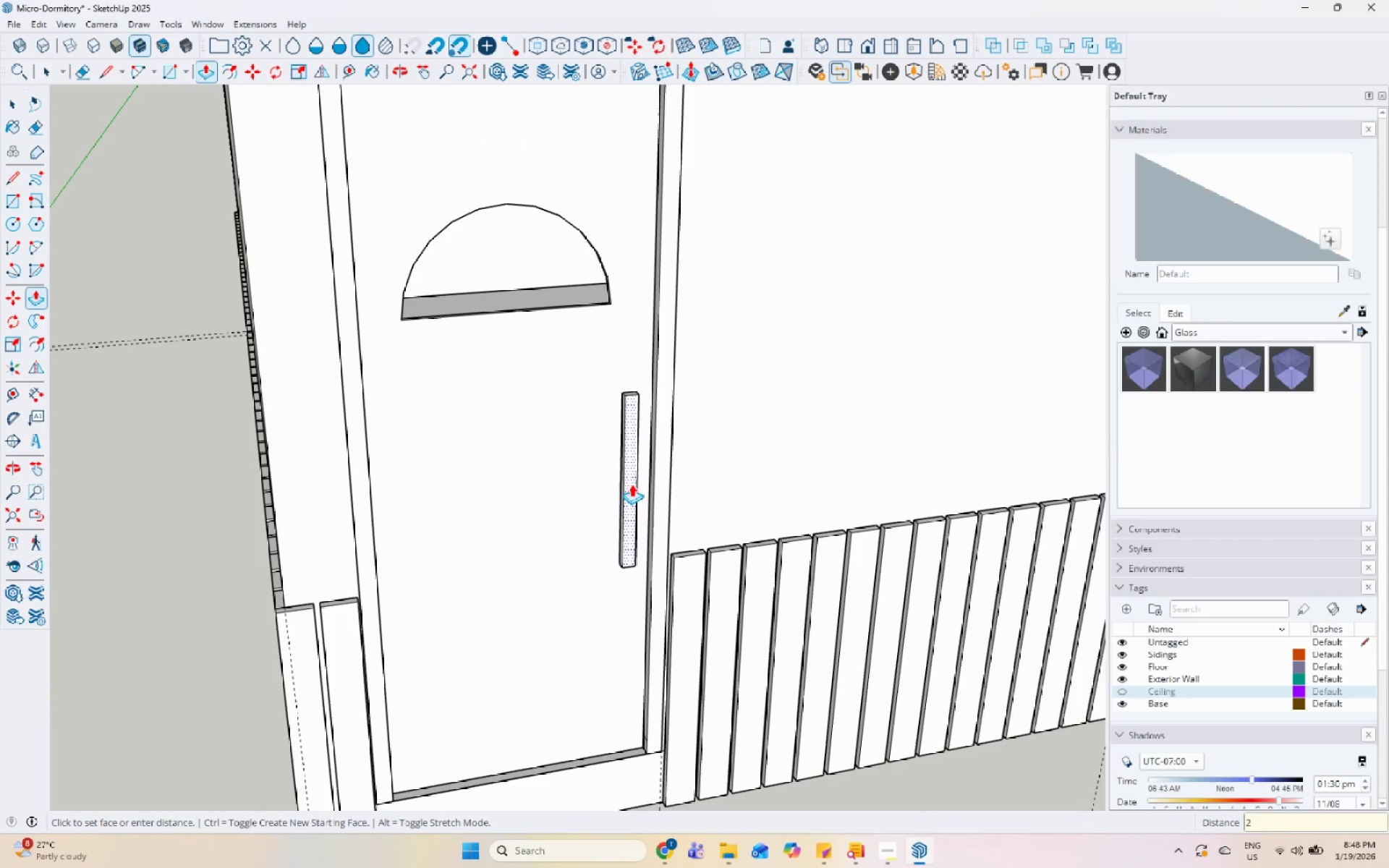 
key(Numpad5)
 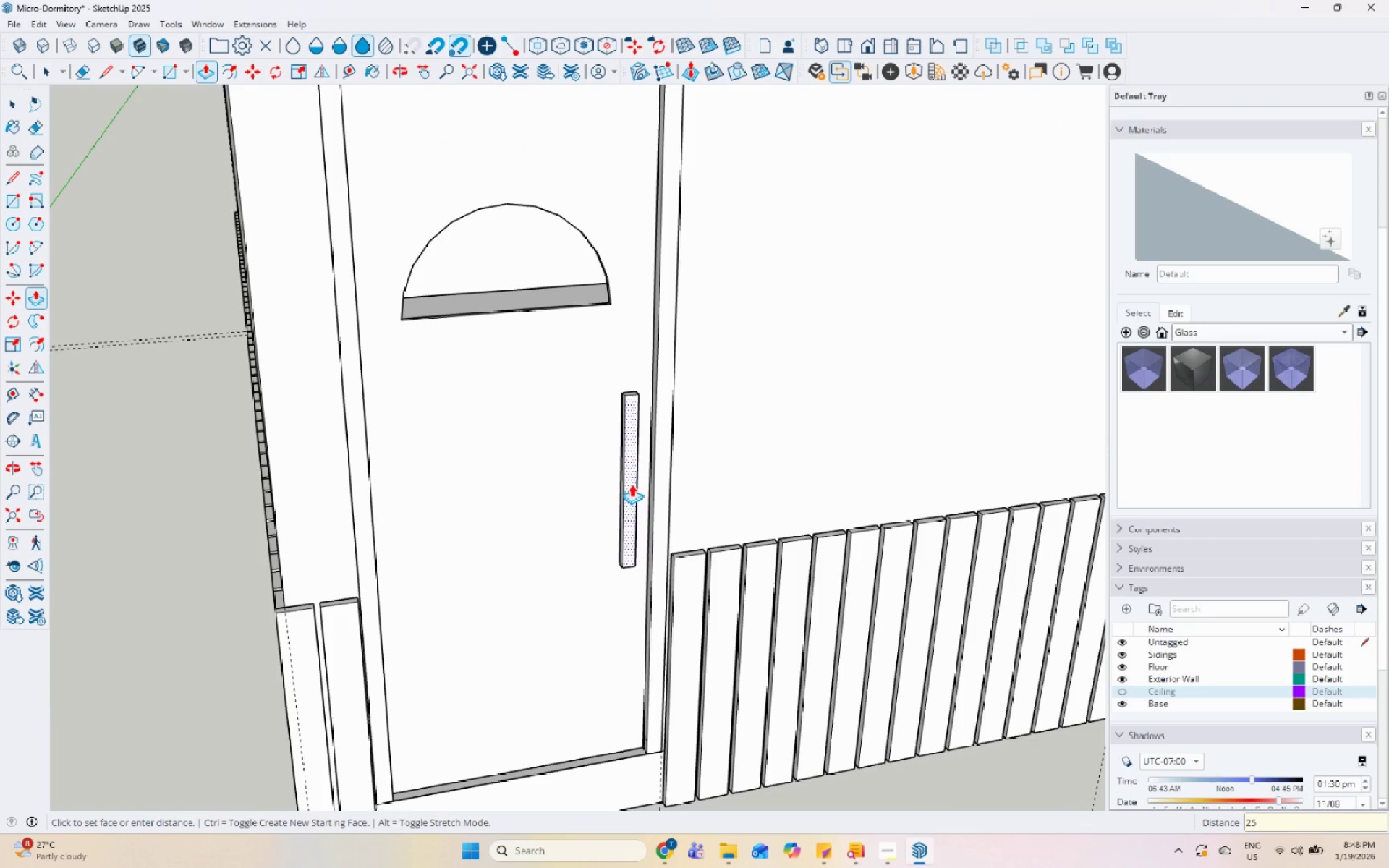 
key(Enter)
 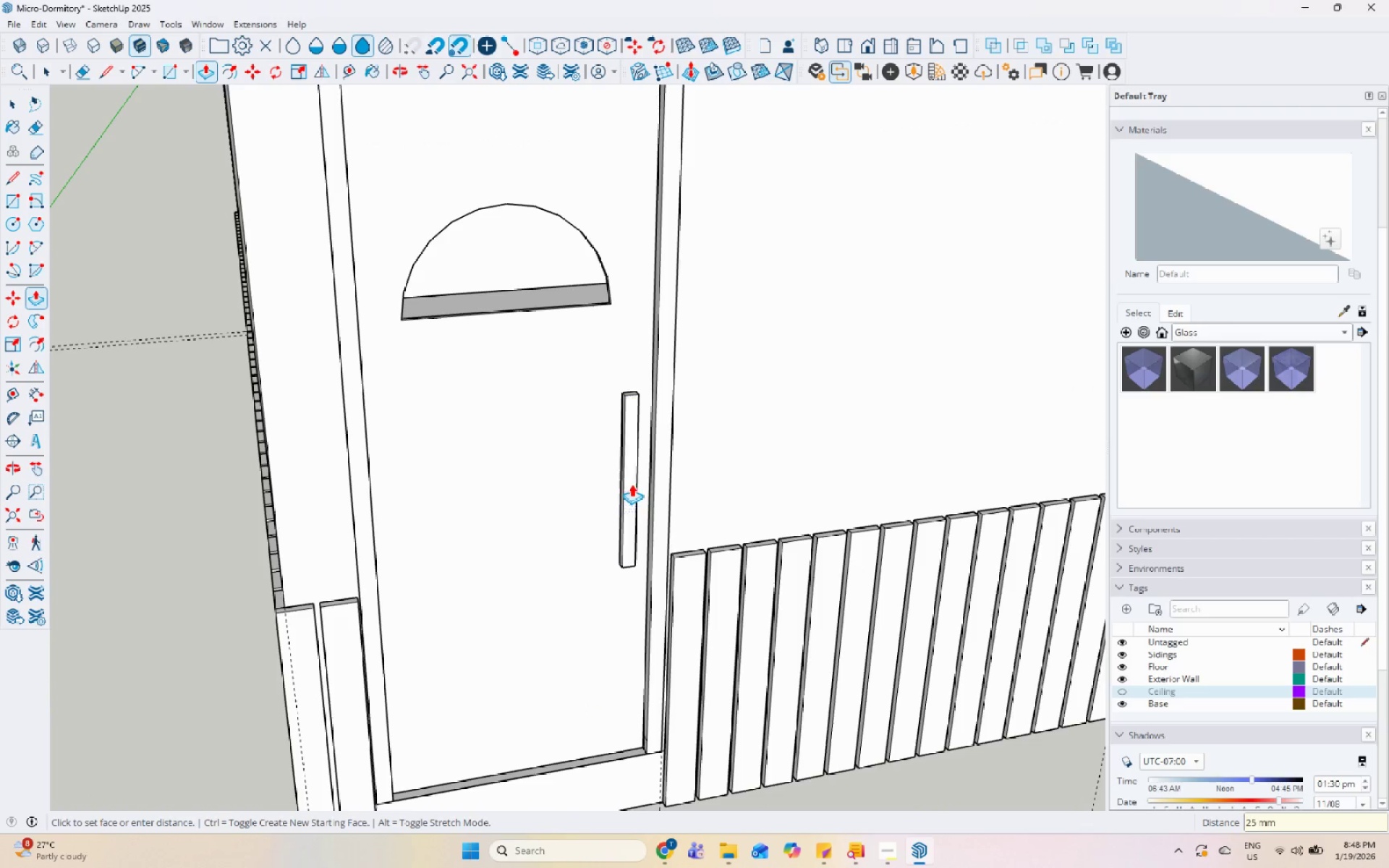 
key(Space)
 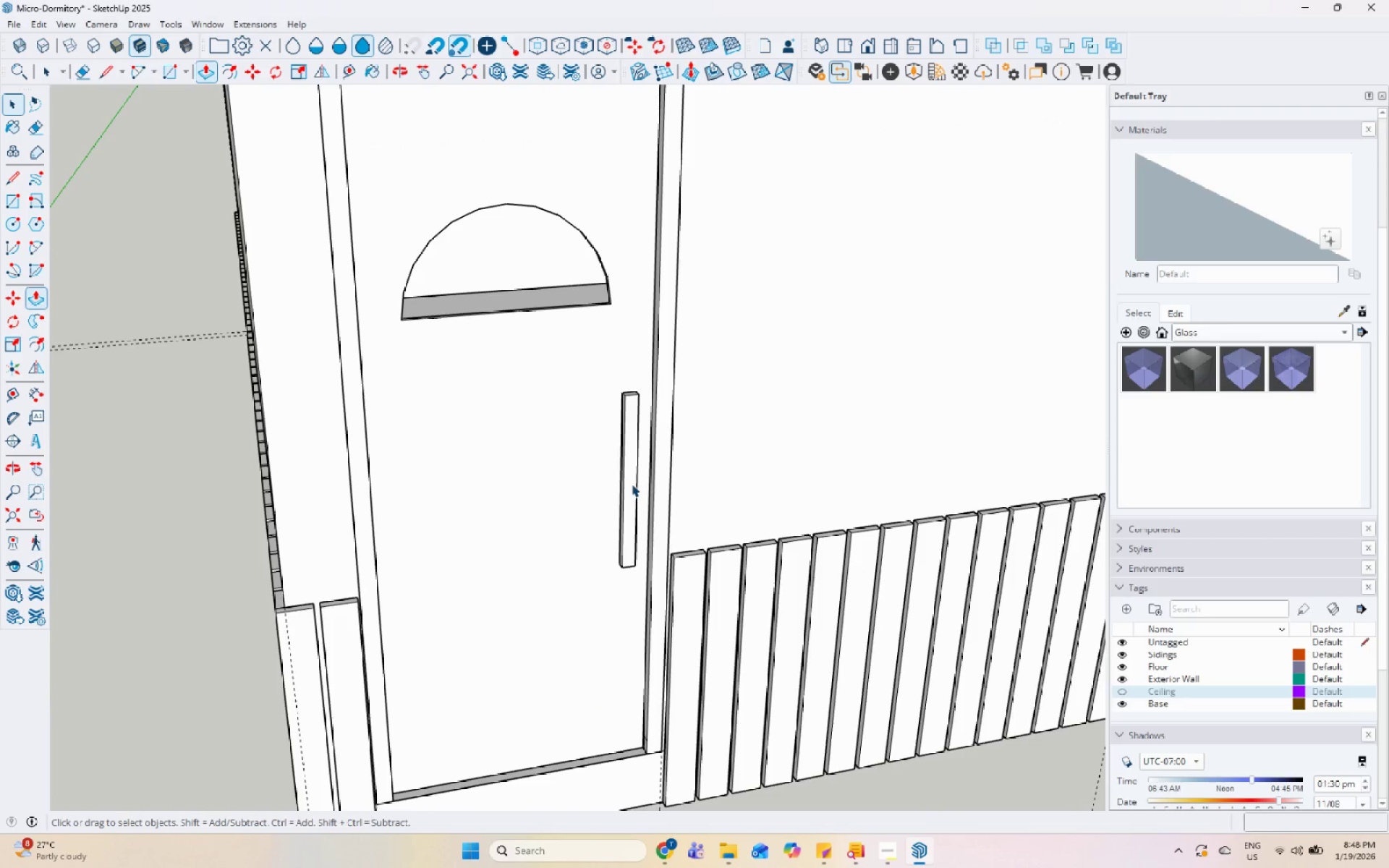 
key(Escape)
 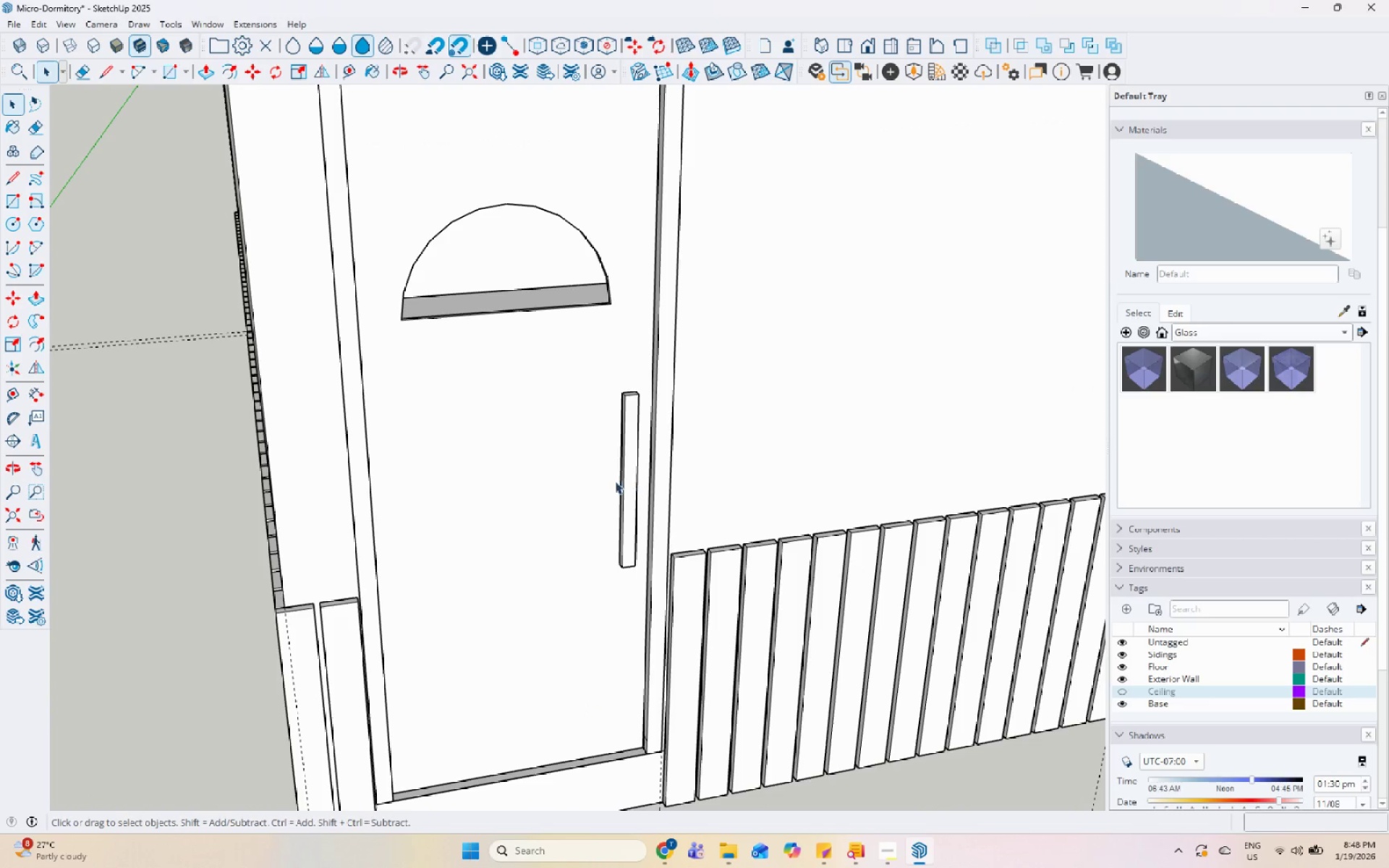 
left_click([615, 481])
 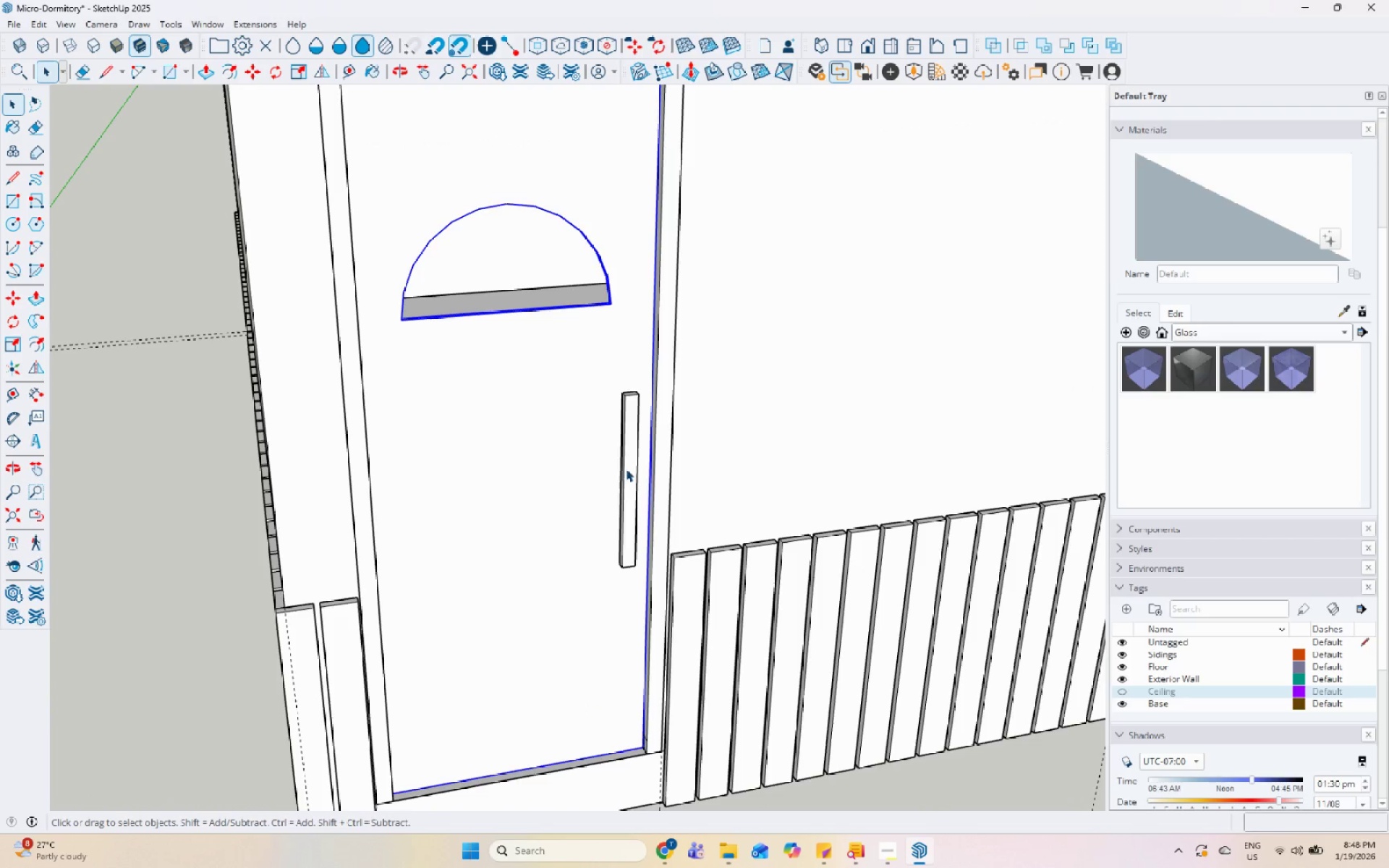 
double_click([626, 469])
 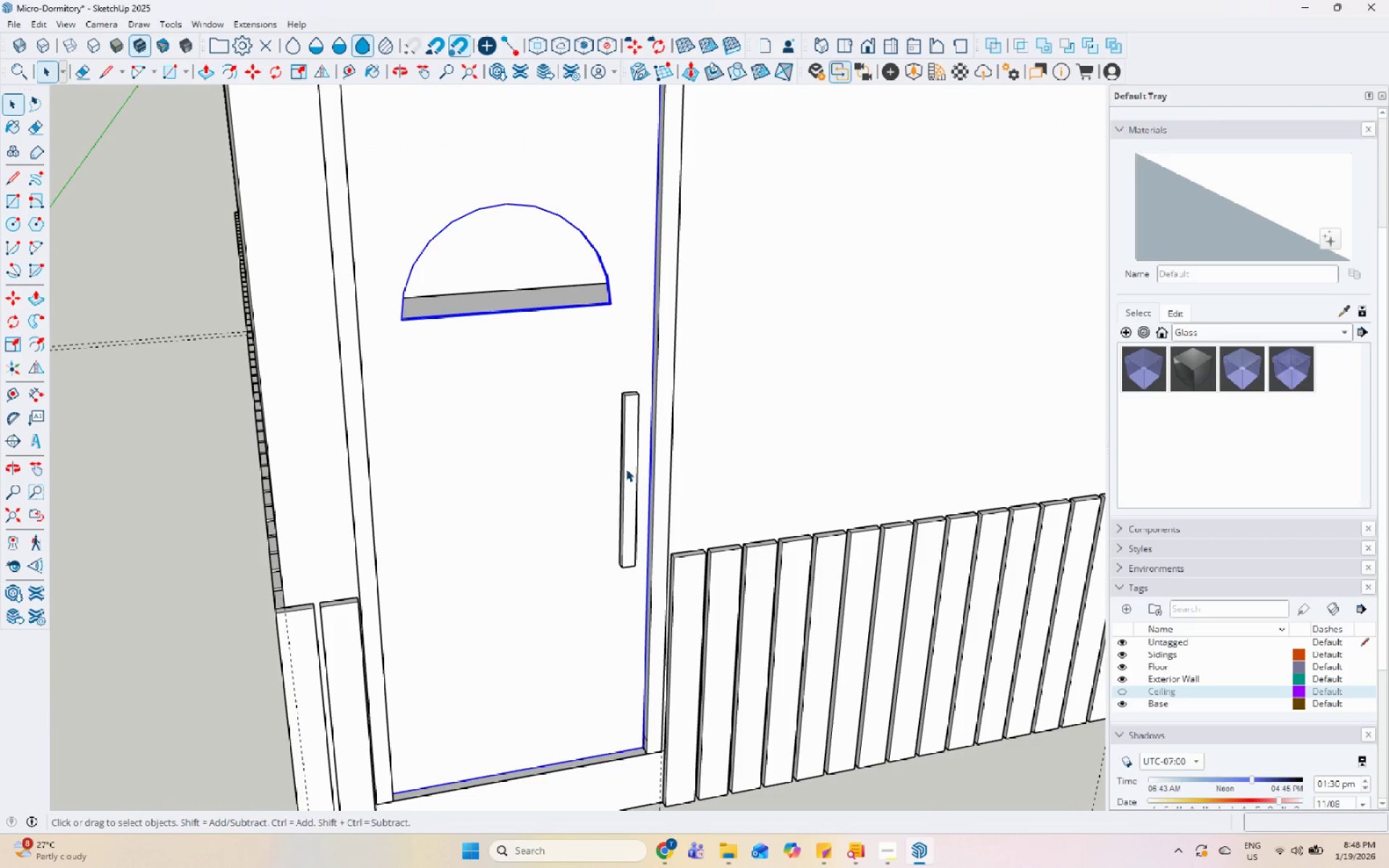 
triple_click([626, 469])
 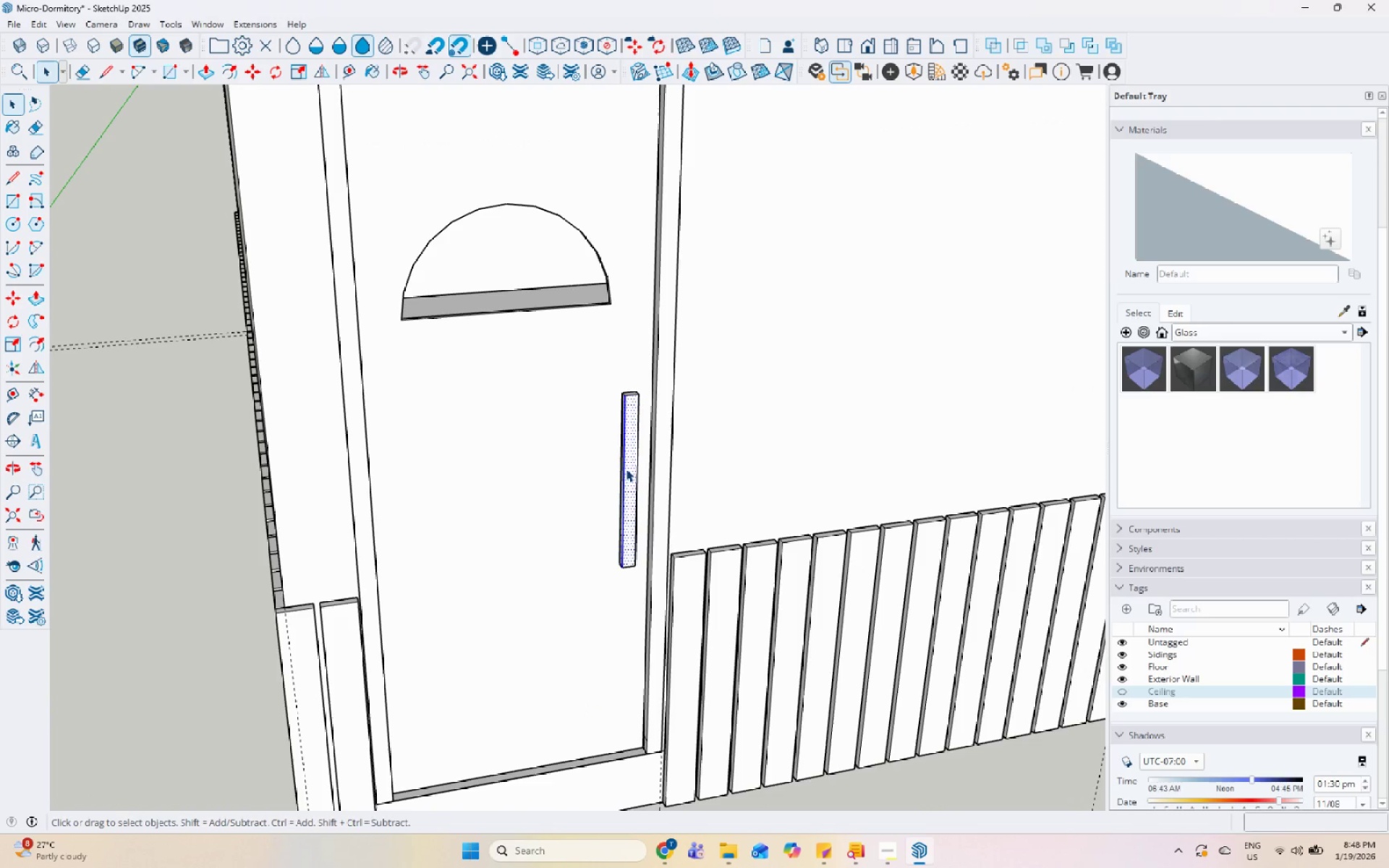 
triple_click([626, 469])
 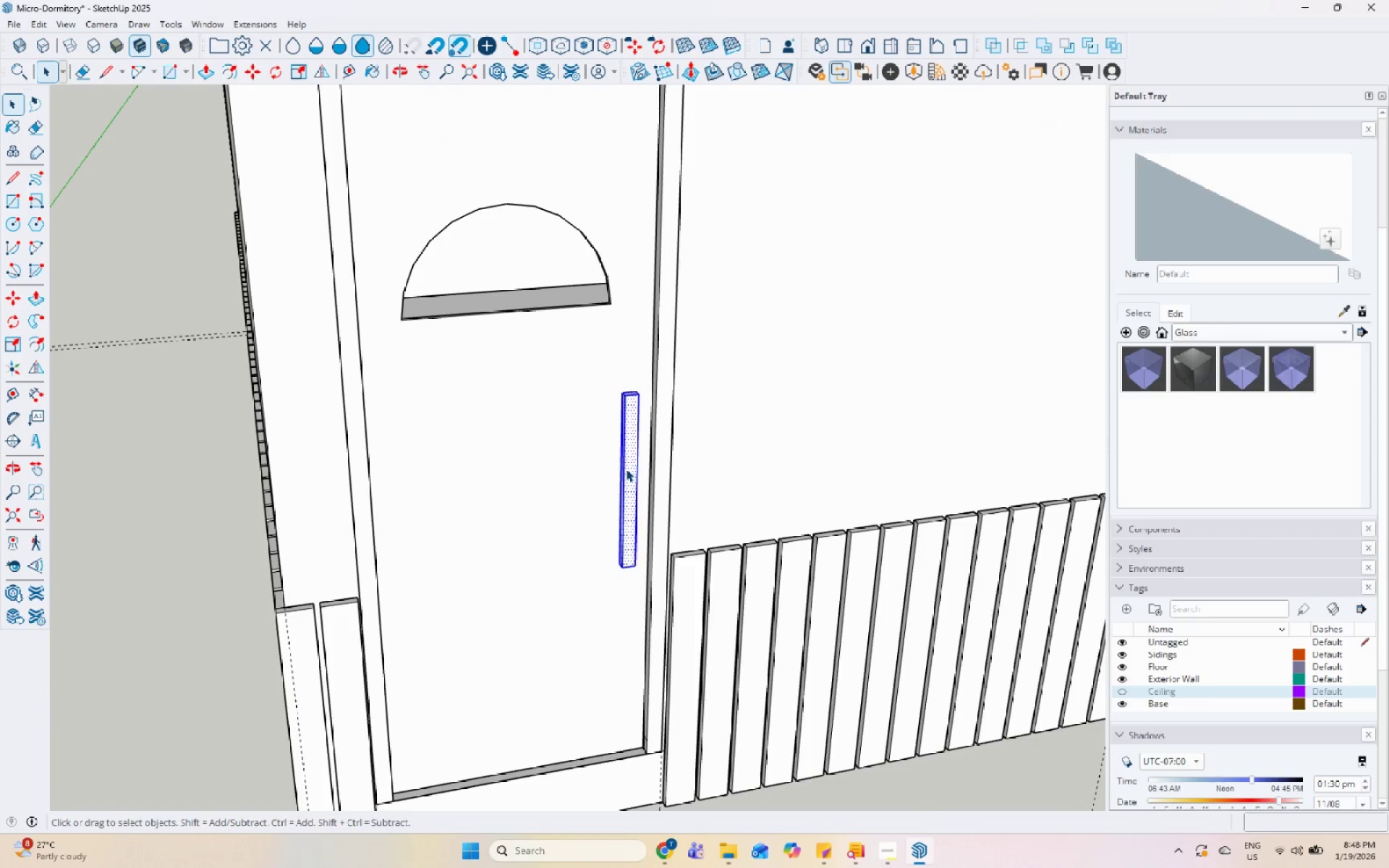 
right_click([626, 469])
 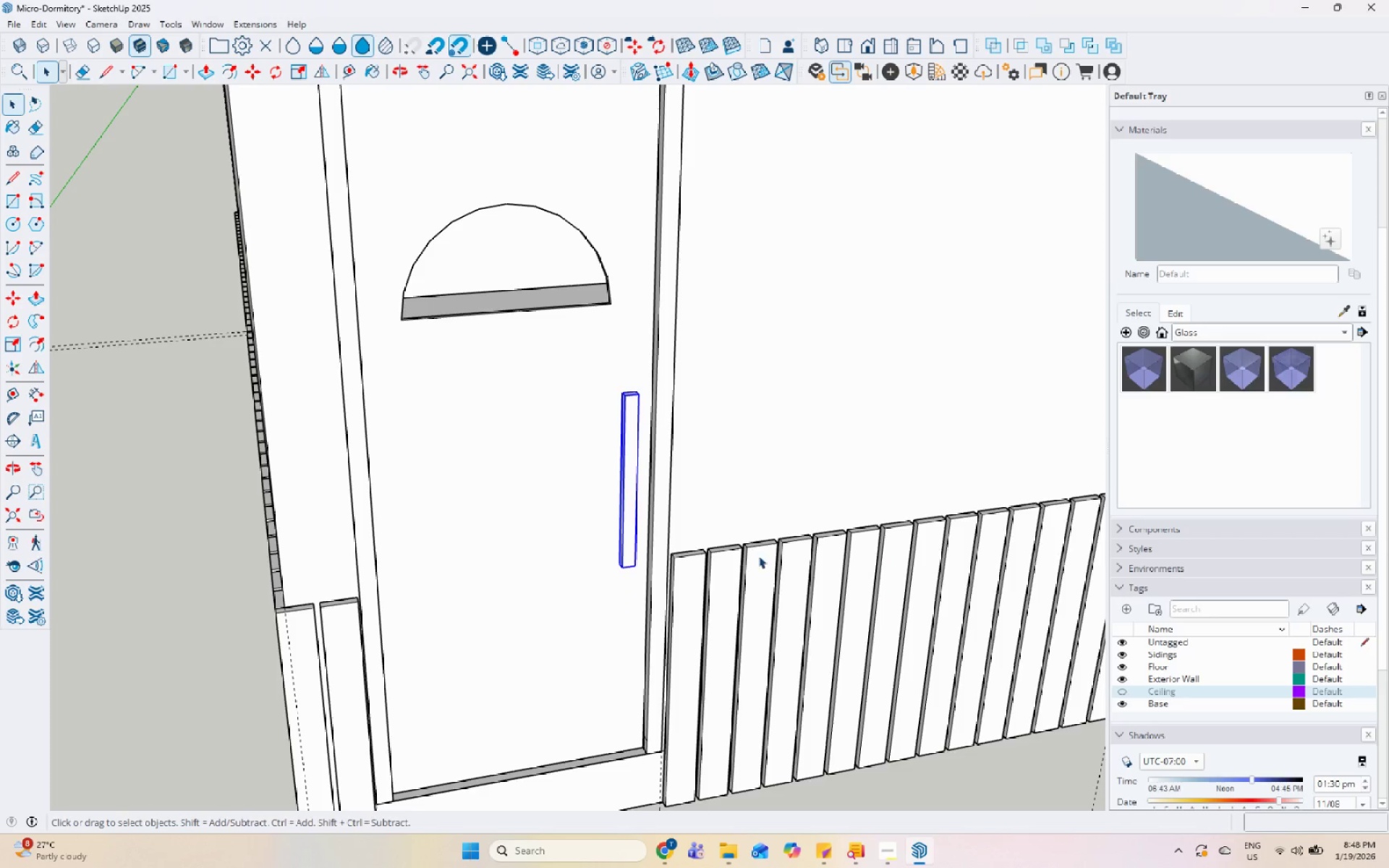 
key(M)
 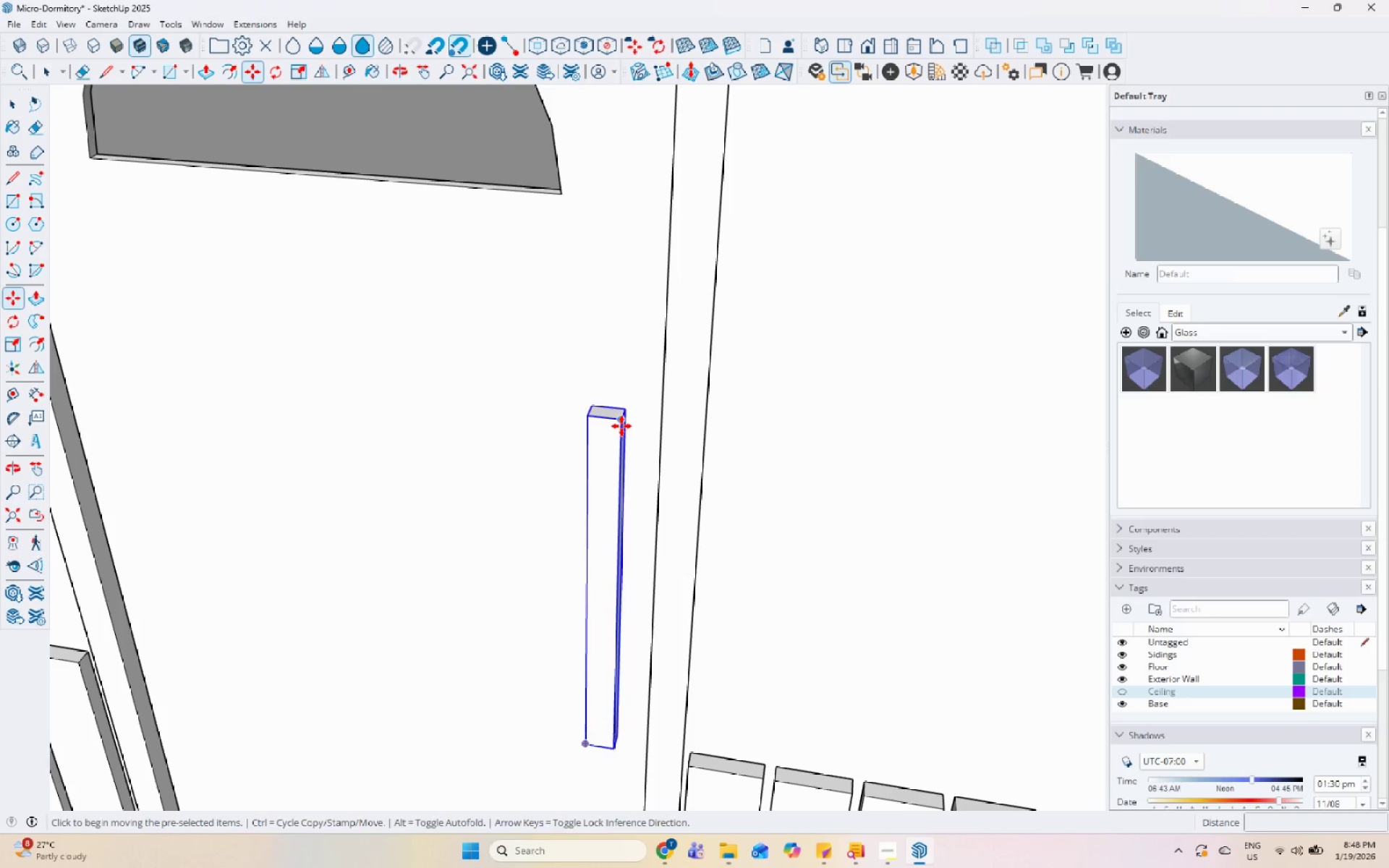 
scroll: coordinate [609, 417], scroll_direction: up, amount: 8.0
 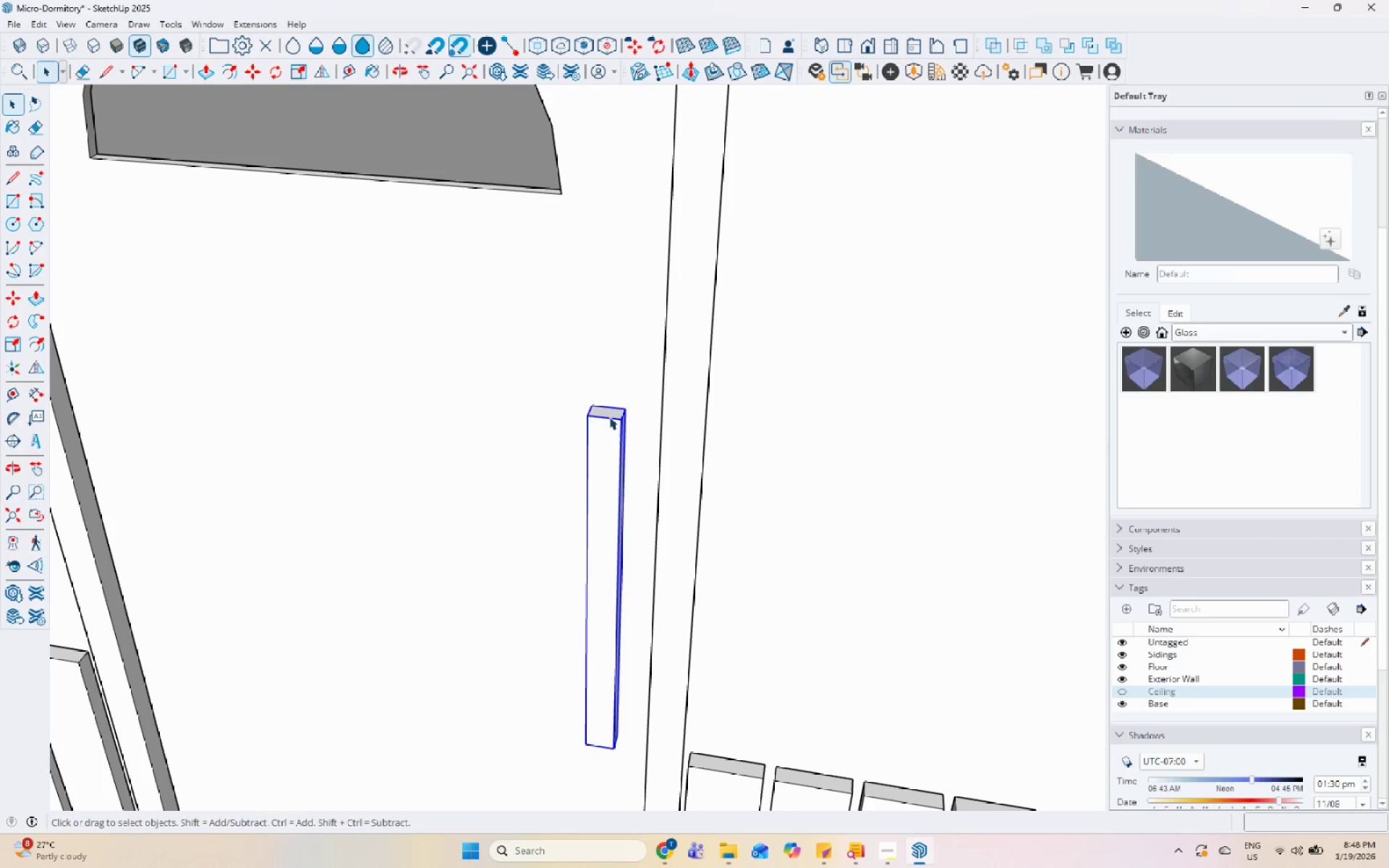 
key(Control+ControlLeft)
 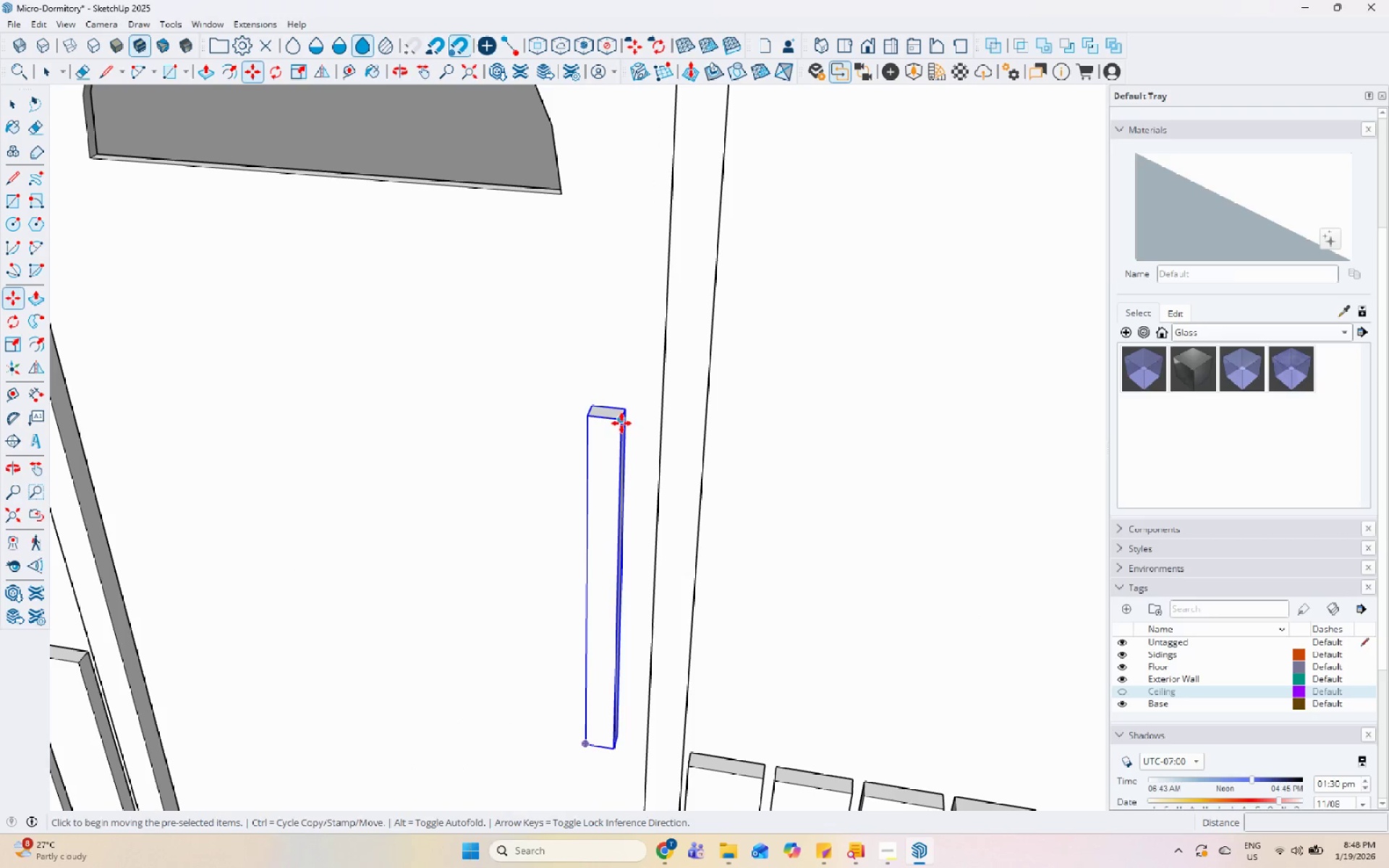 
left_click_drag(start_coordinate=[621, 423], to_coordinate=[626, 421])
 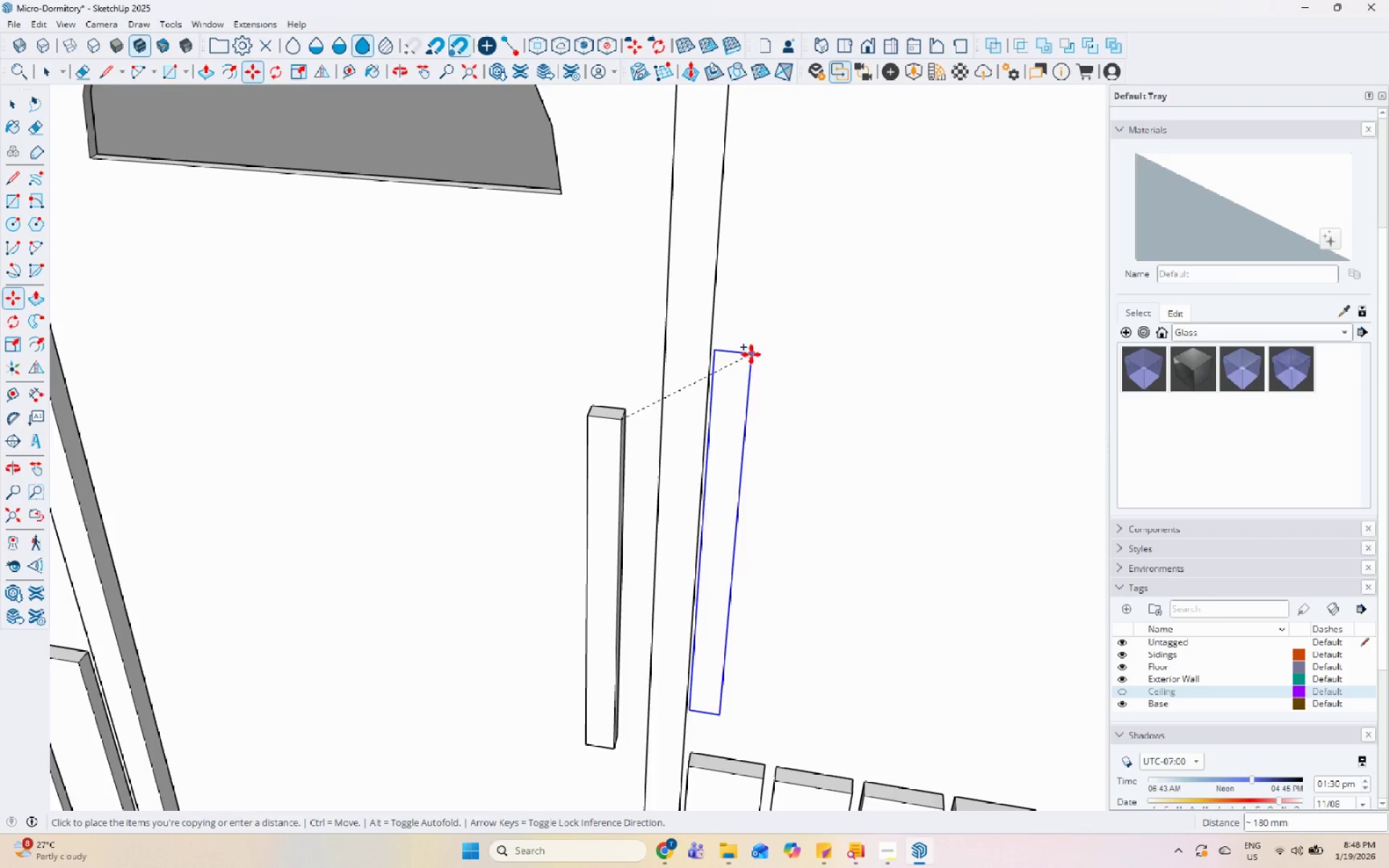 
scroll: coordinate [752, 405], scroll_direction: down, amount: 12.0
 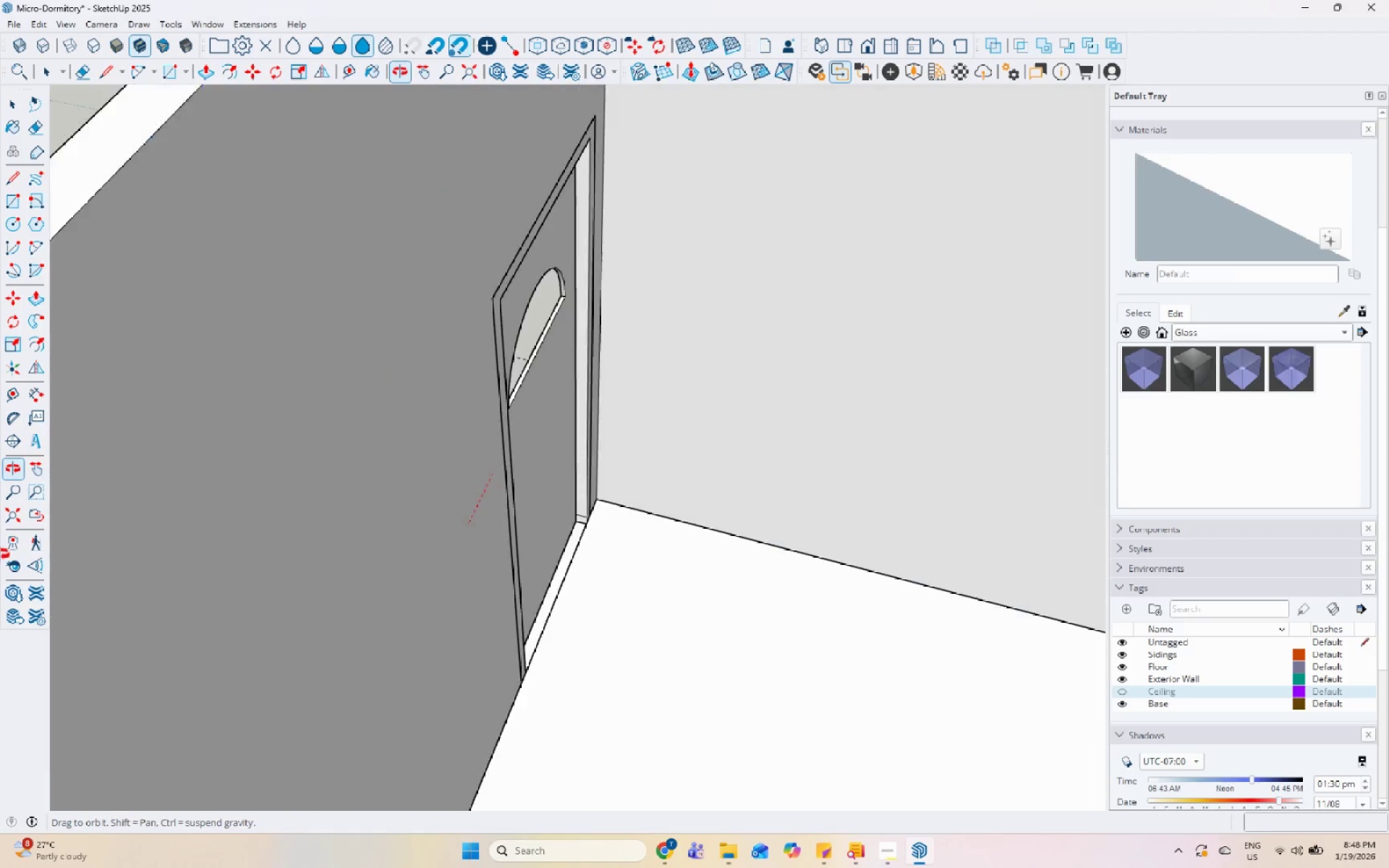 
scroll: coordinate [642, 528], scroll_direction: up, amount: 5.0
 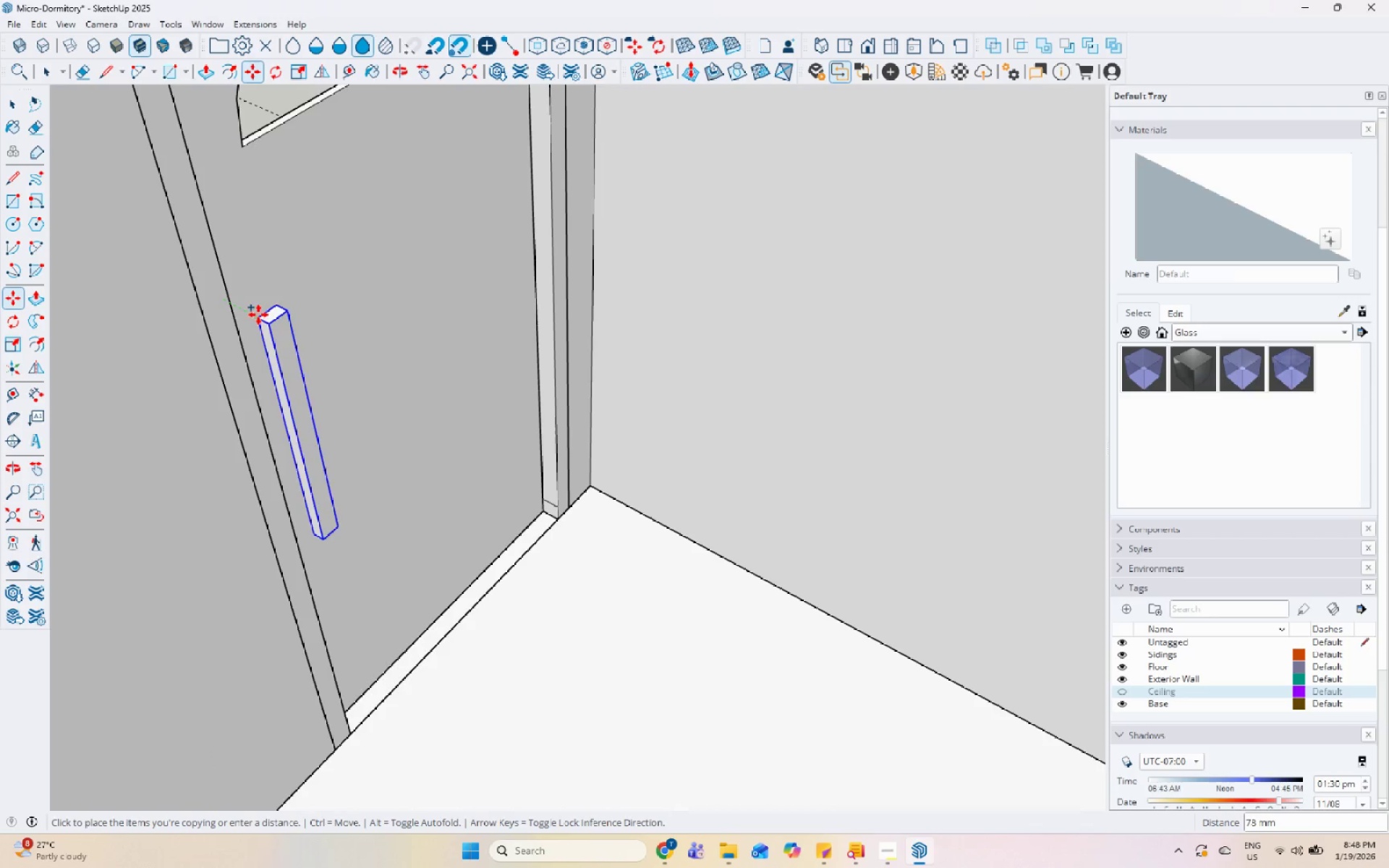 
left_click([247, 302])
 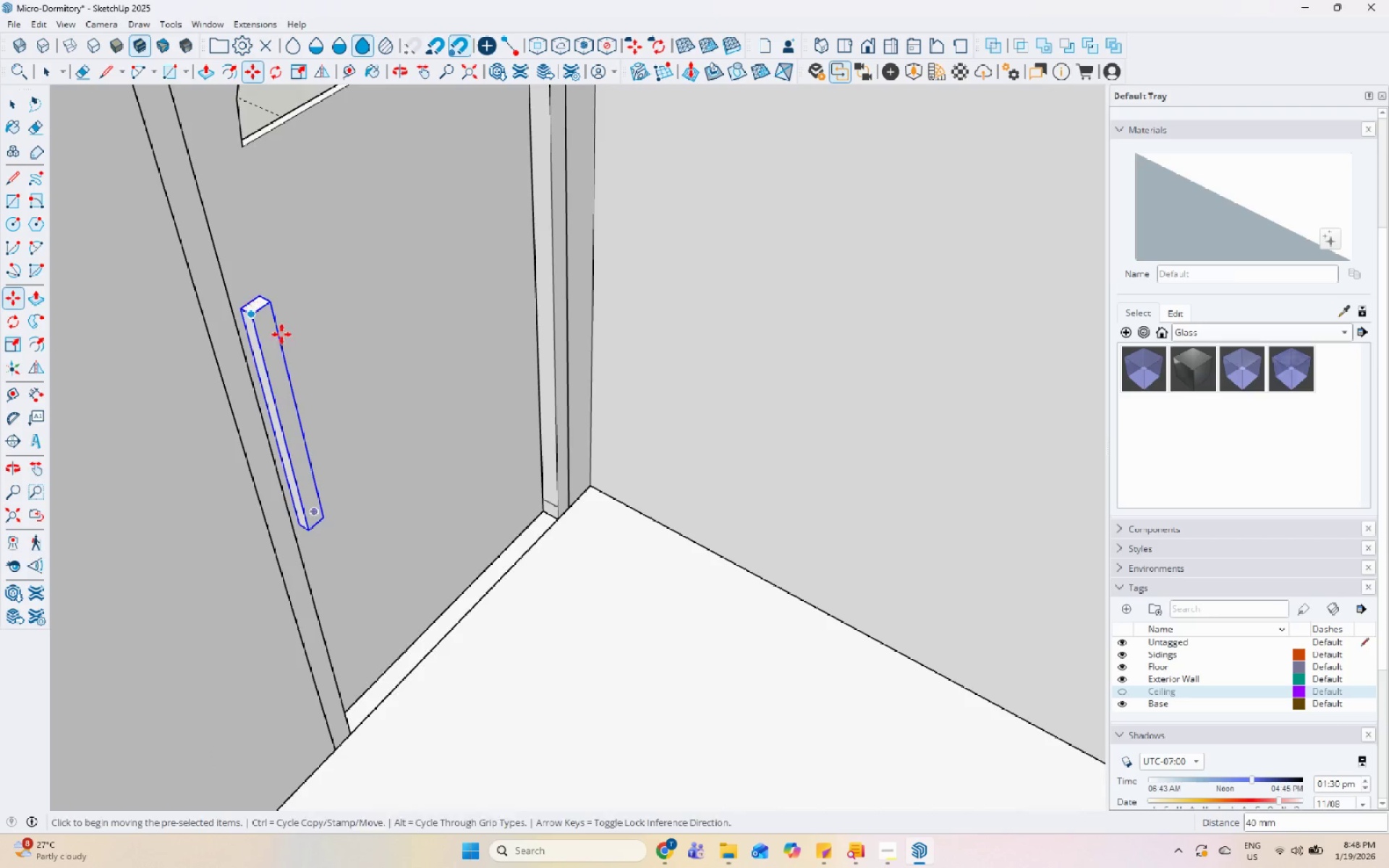 
scroll: coordinate [476, 457], scroll_direction: down, amount: 13.0
 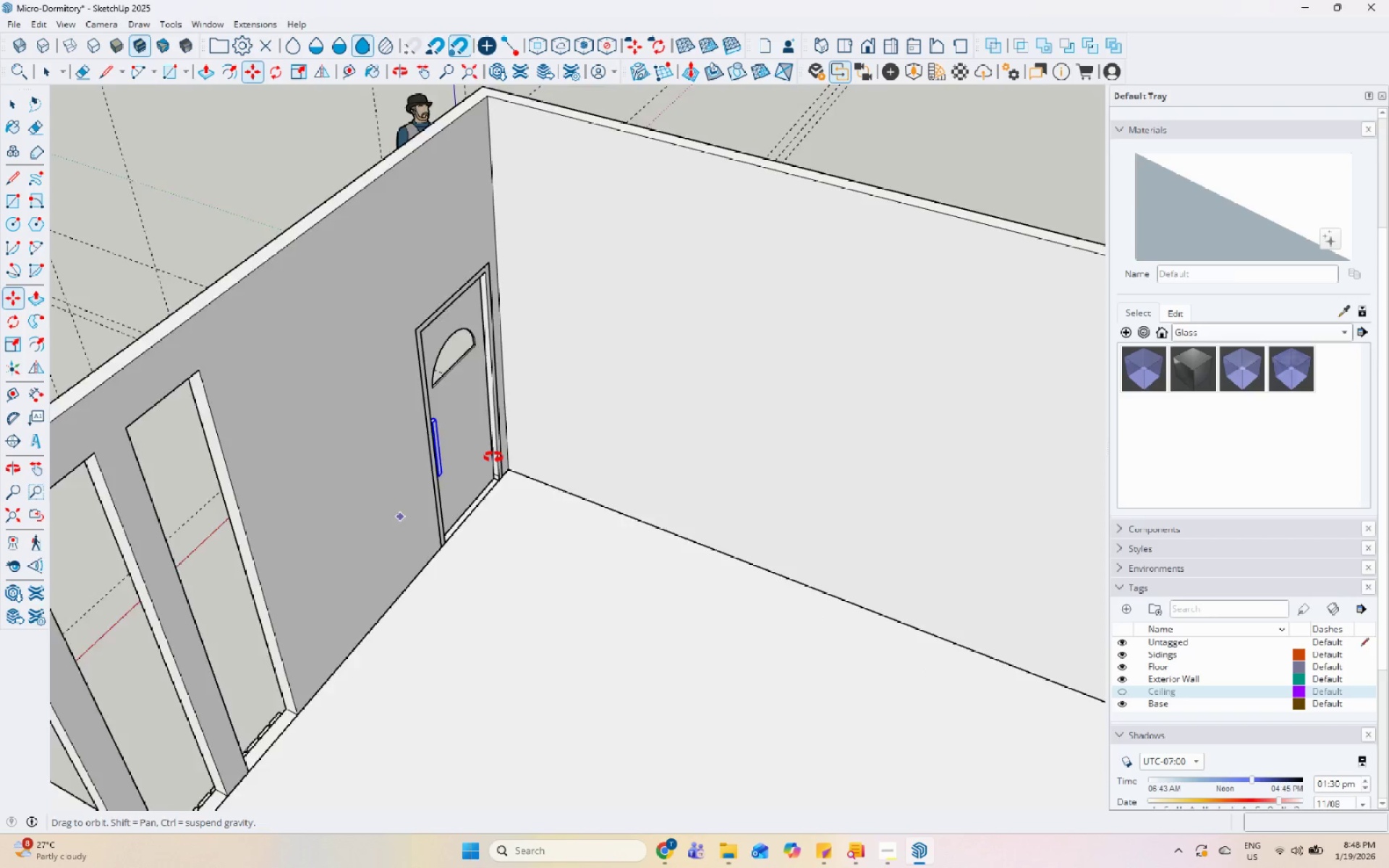 
key(Space)
 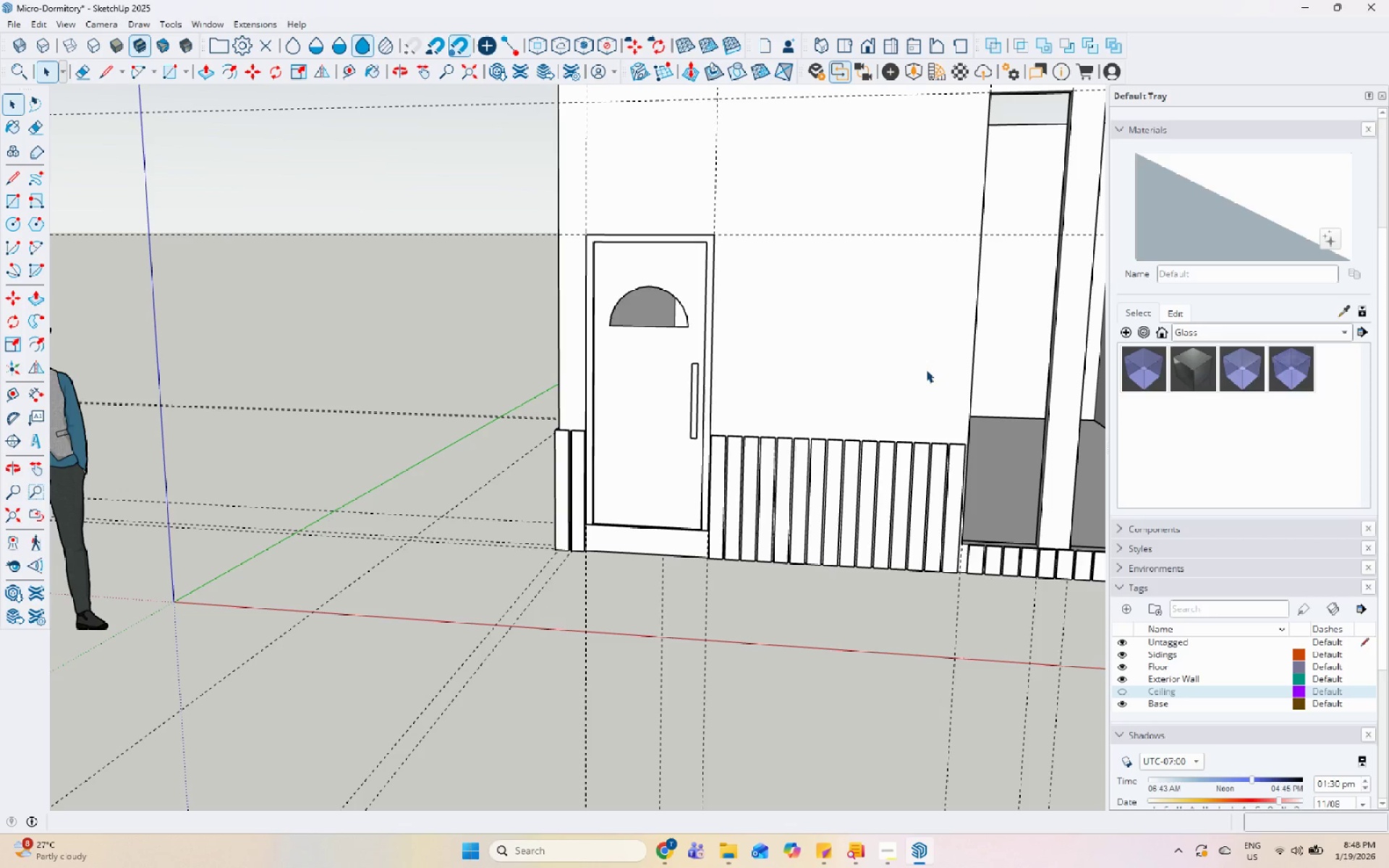 
wait(7.49)
 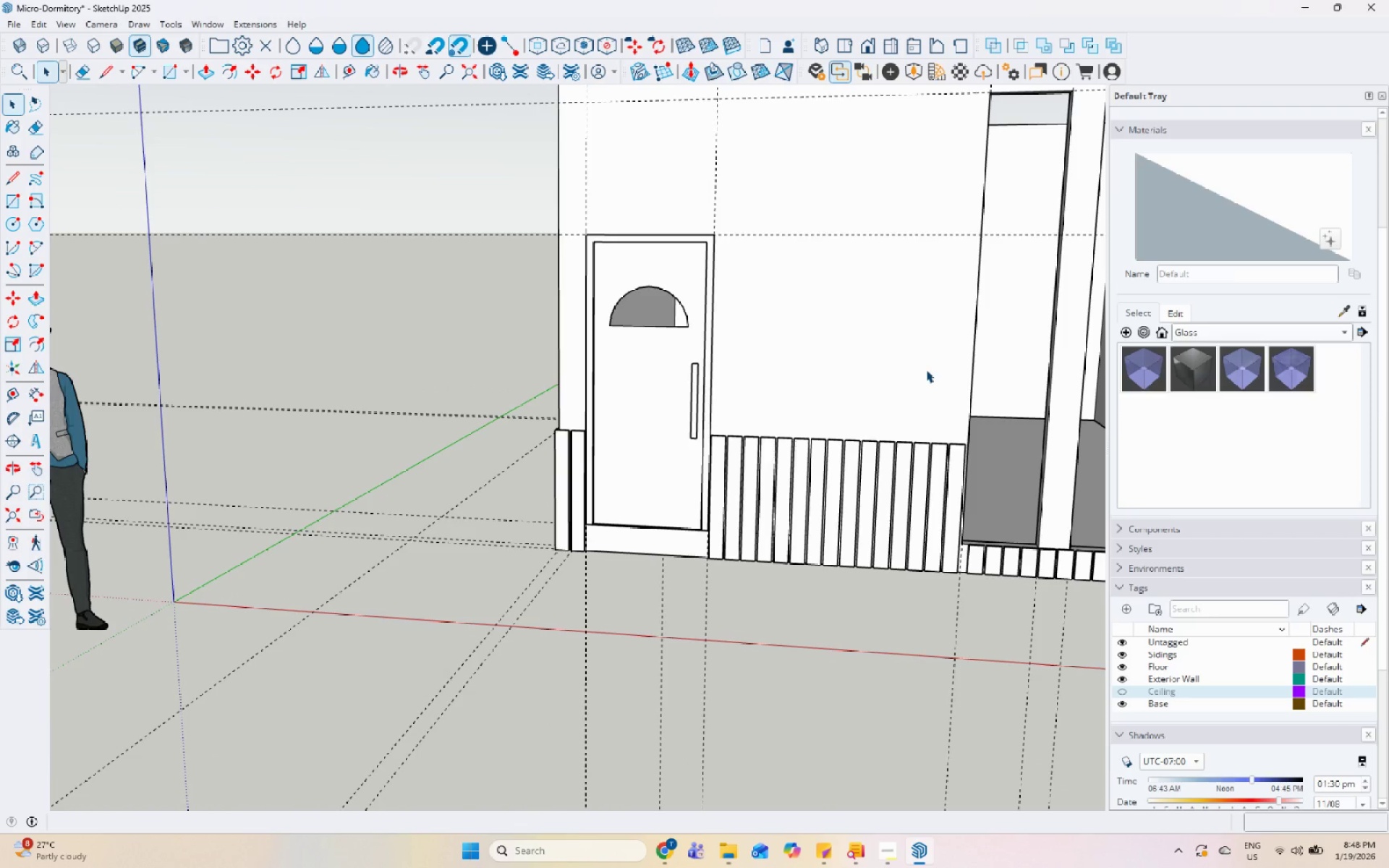 
scroll: coordinate [829, 419], scroll_direction: down, amount: 5.0
 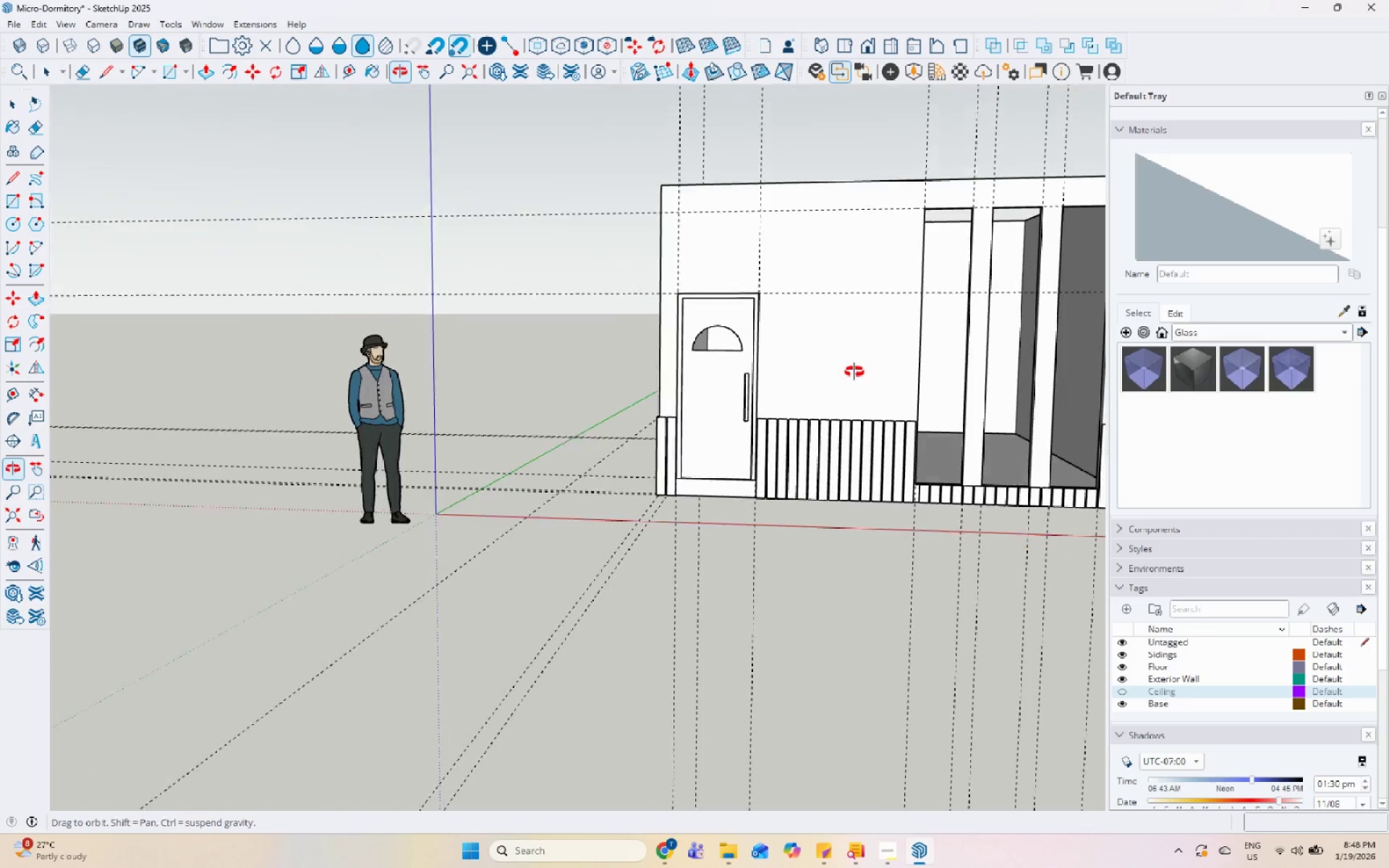 
scroll: coordinate [792, 341], scroll_direction: up, amount: 4.0
 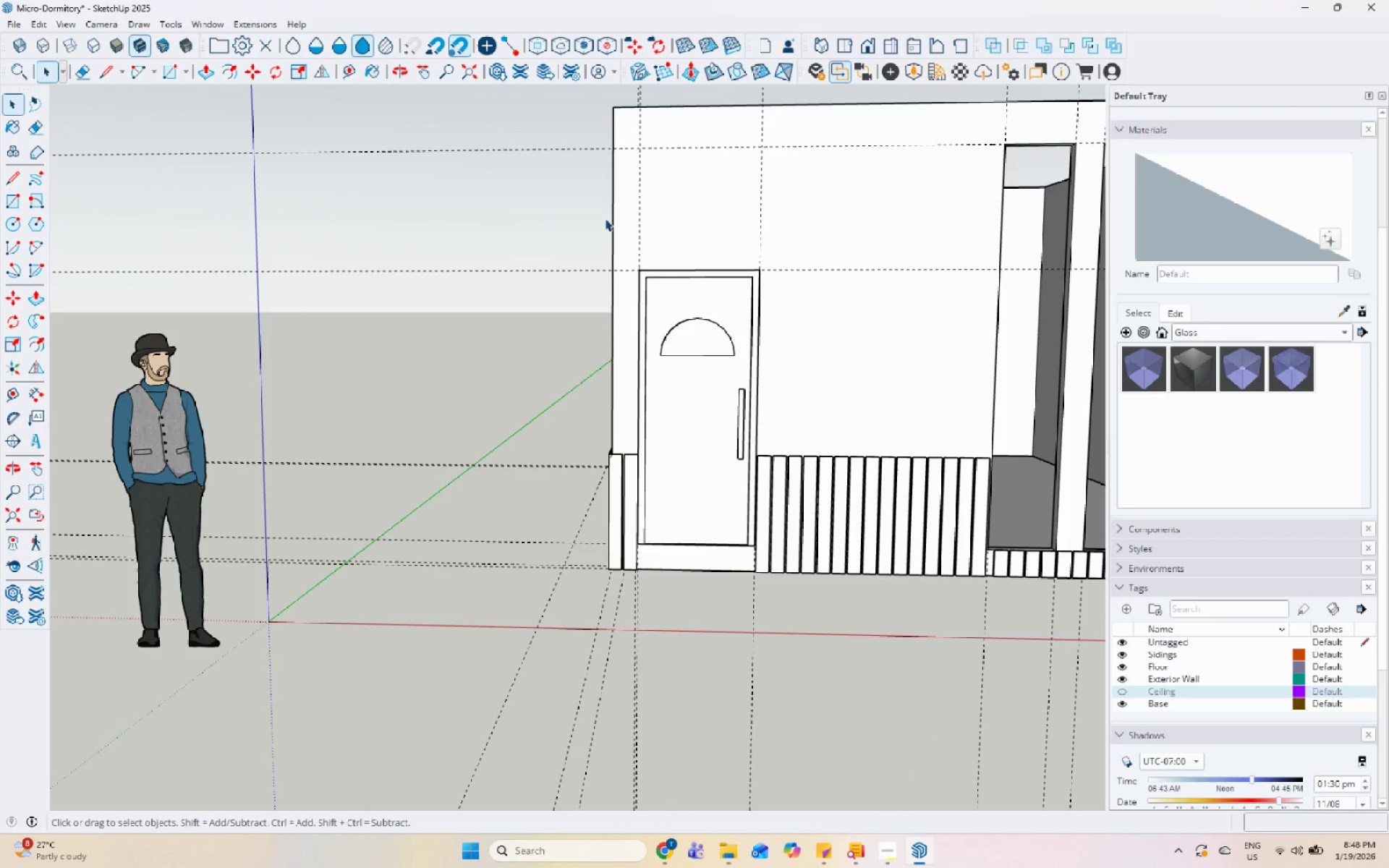 
left_click_drag(start_coordinate=[624, 226], to_coordinate=[769, 586])
 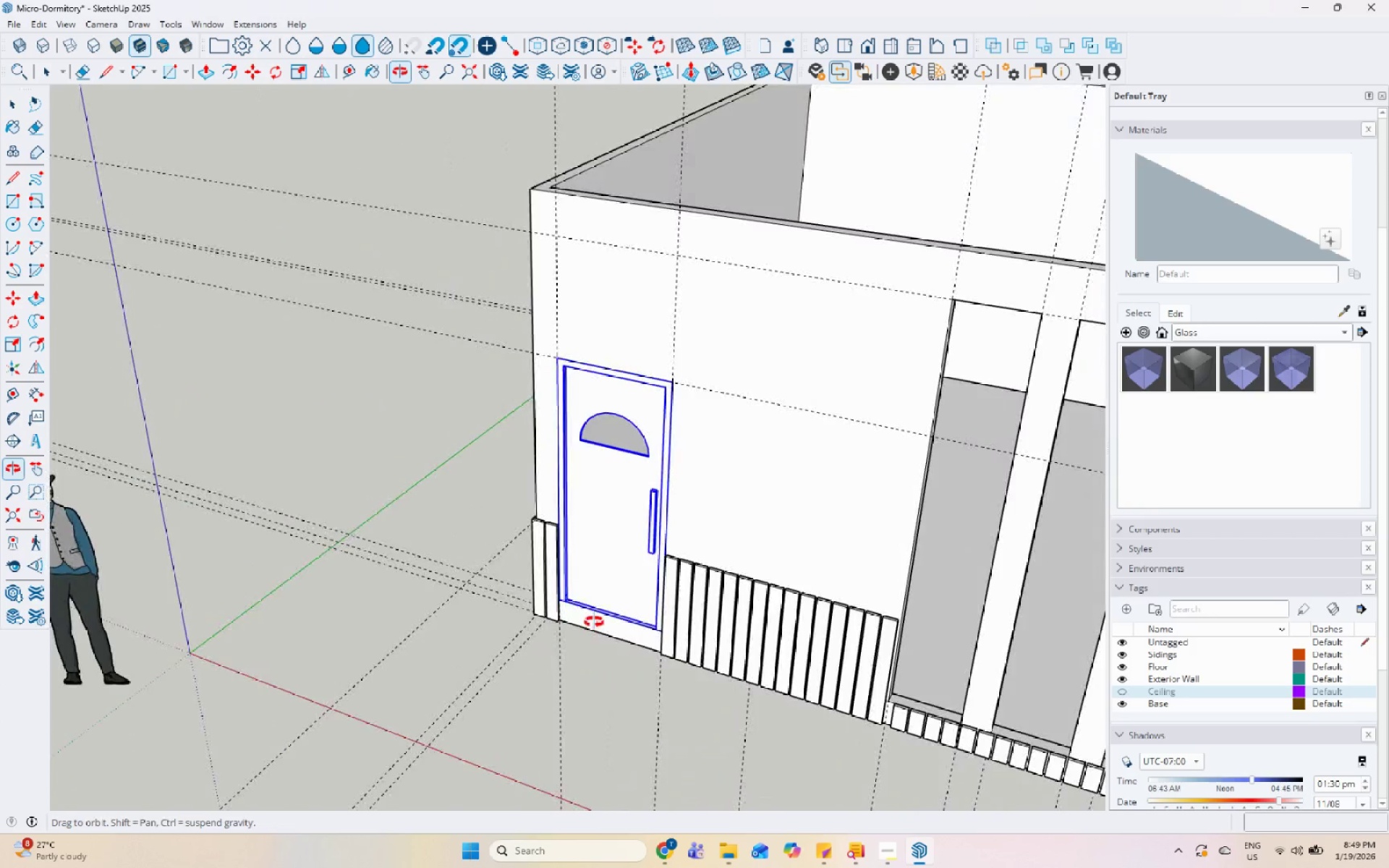 
right_click([618, 552])
 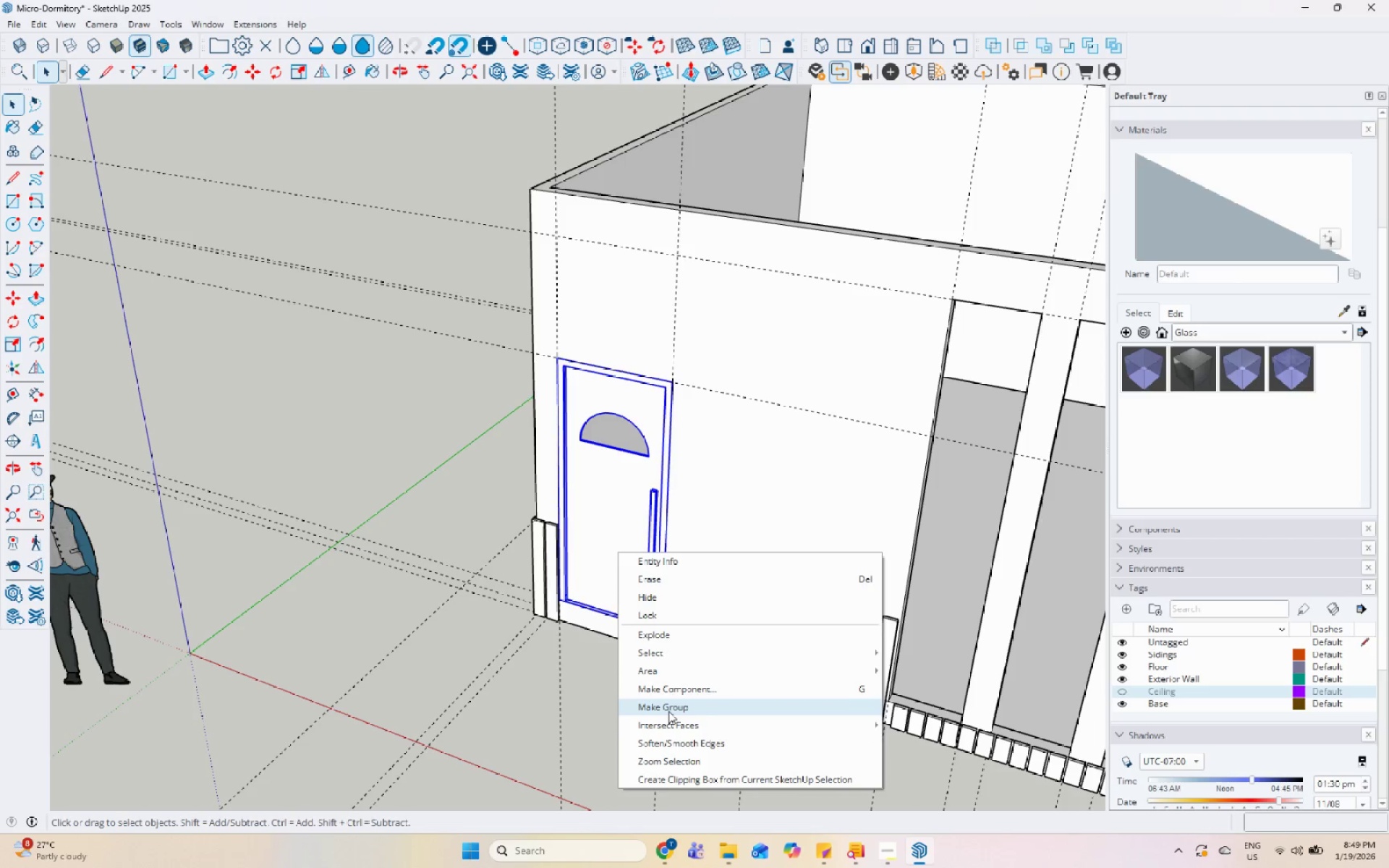 
left_click([668, 711])
 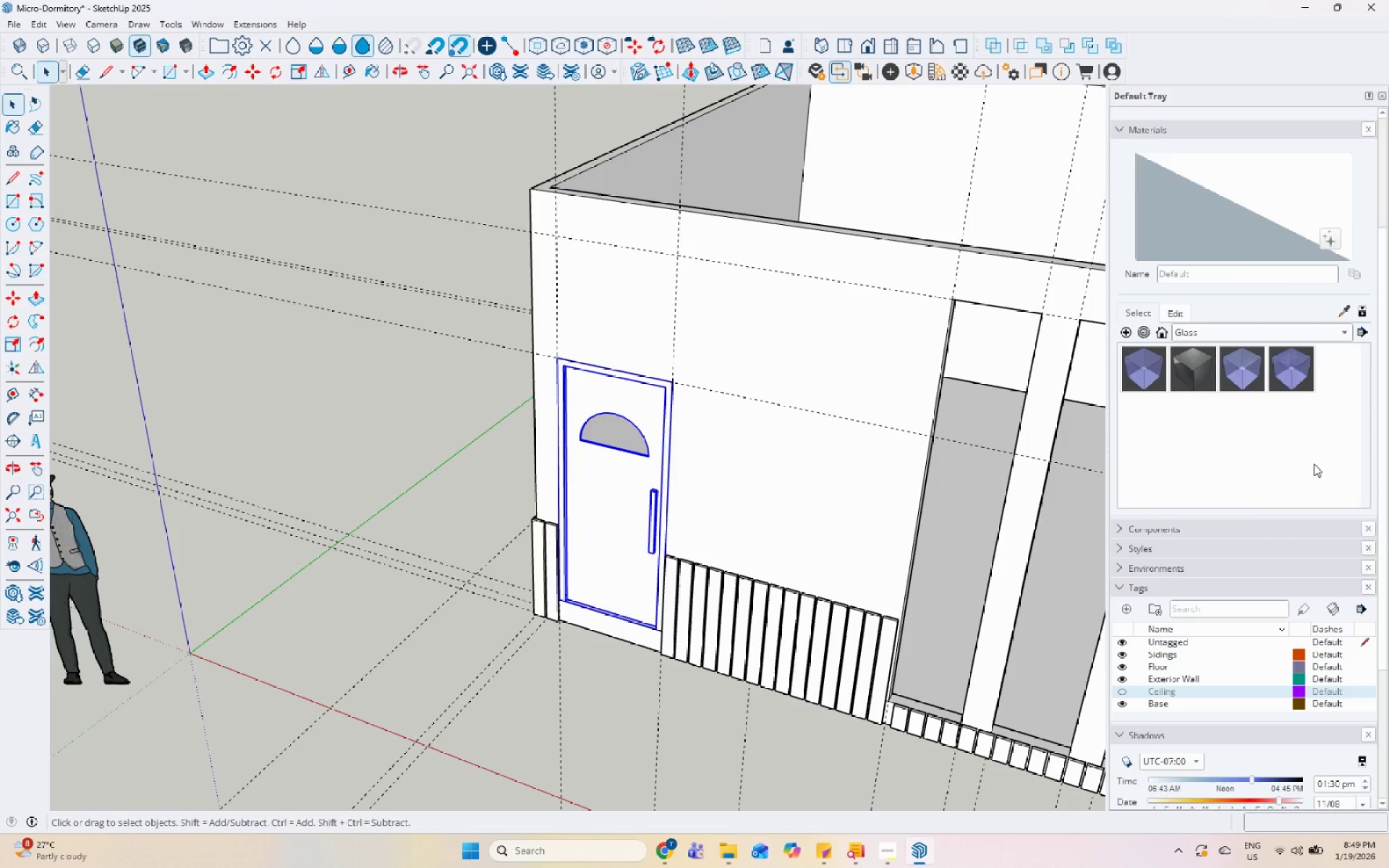 
scroll: coordinate [1257, 520], scroll_direction: down, amount: 3.0
 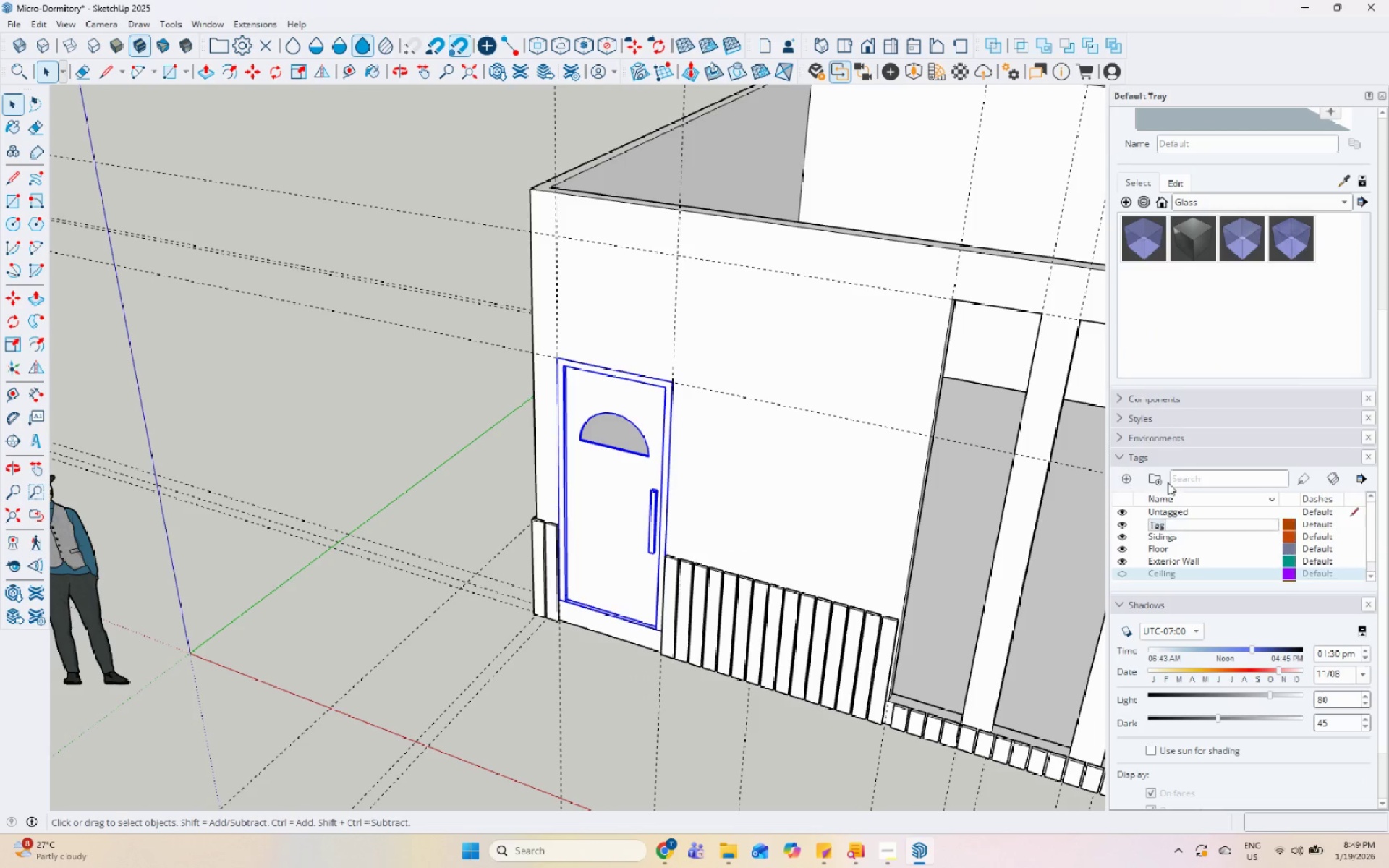 
type(Door)
 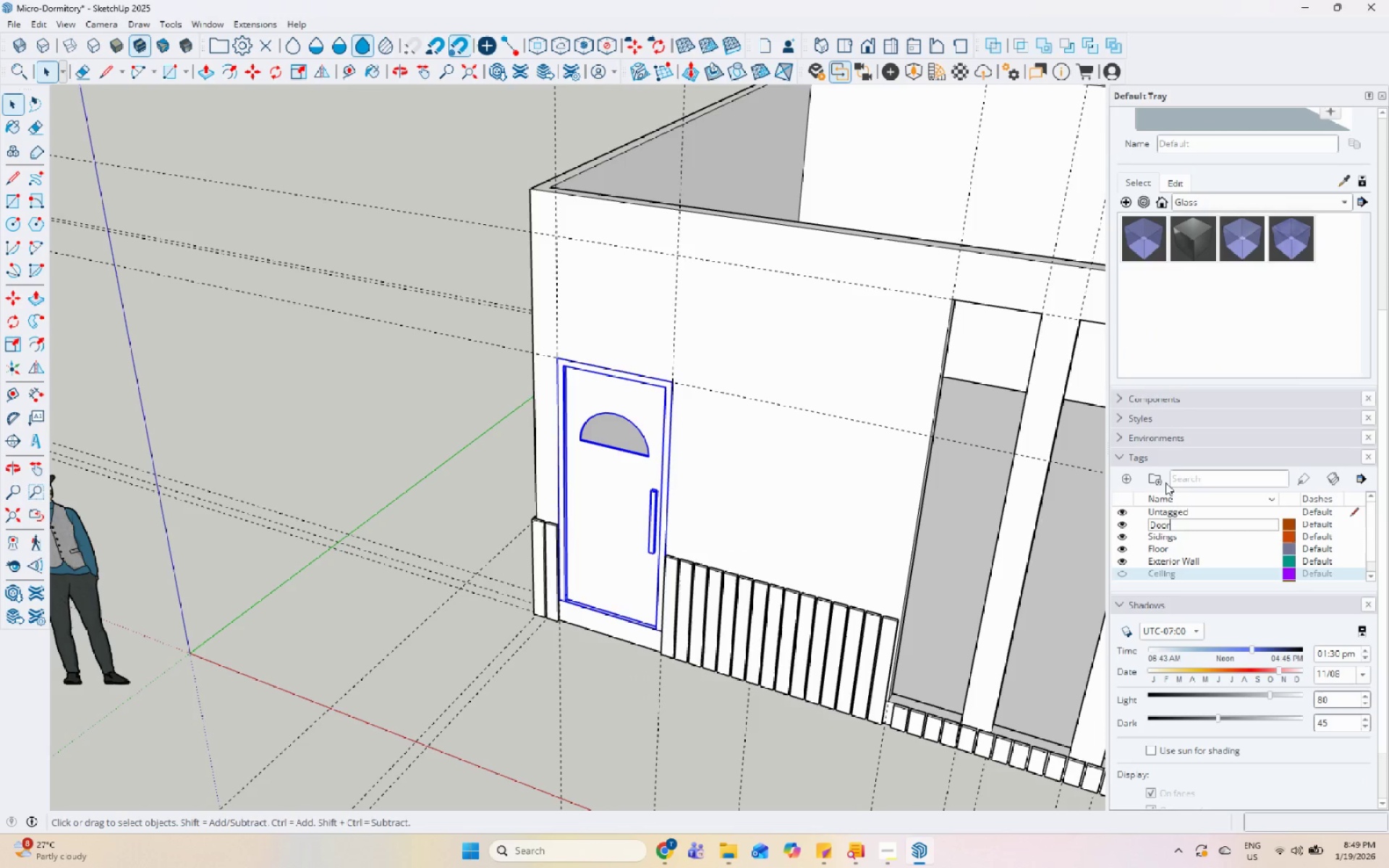 
key(Enter)
 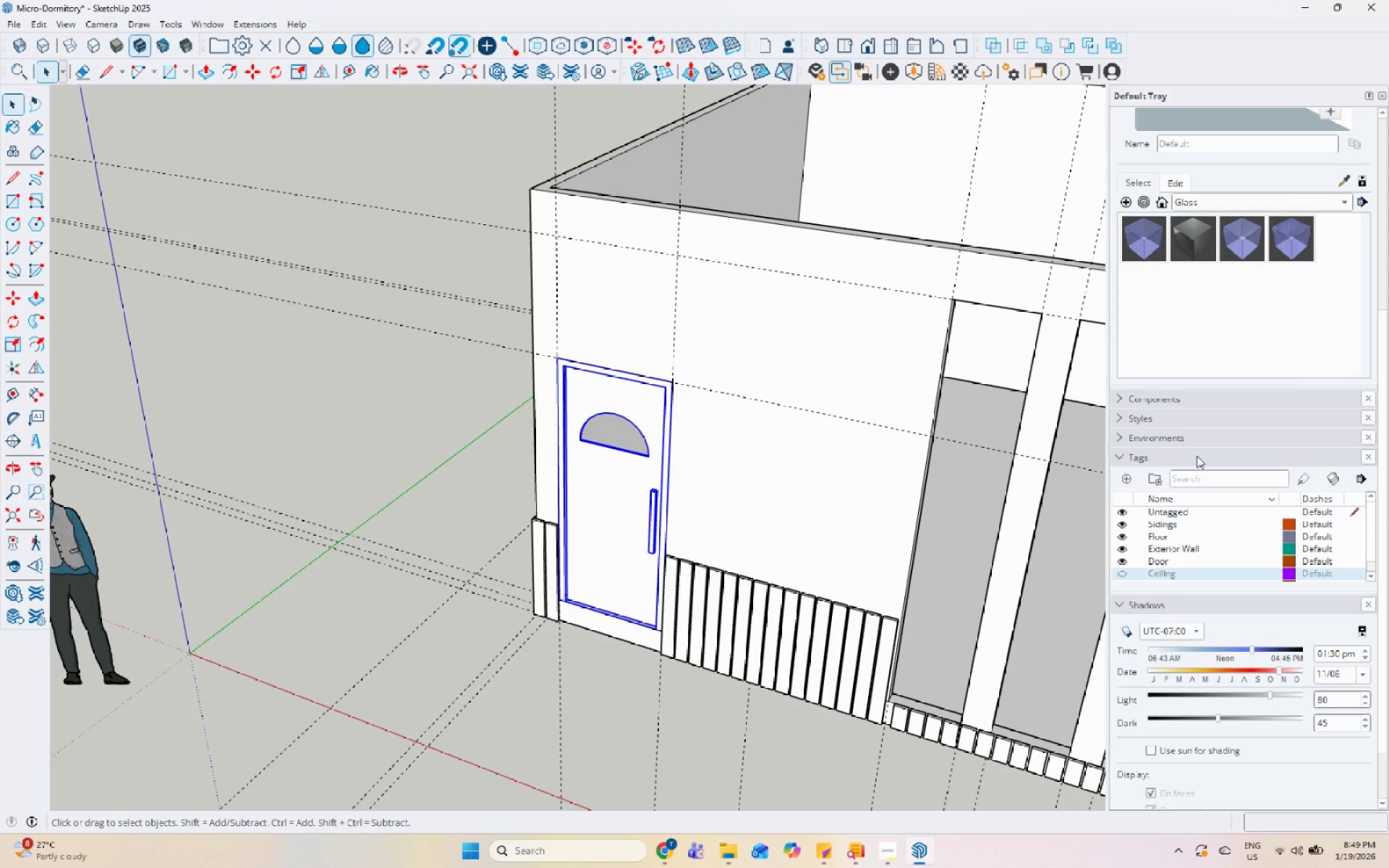 
scroll: coordinate [1231, 335], scroll_direction: up, amount: 9.0
 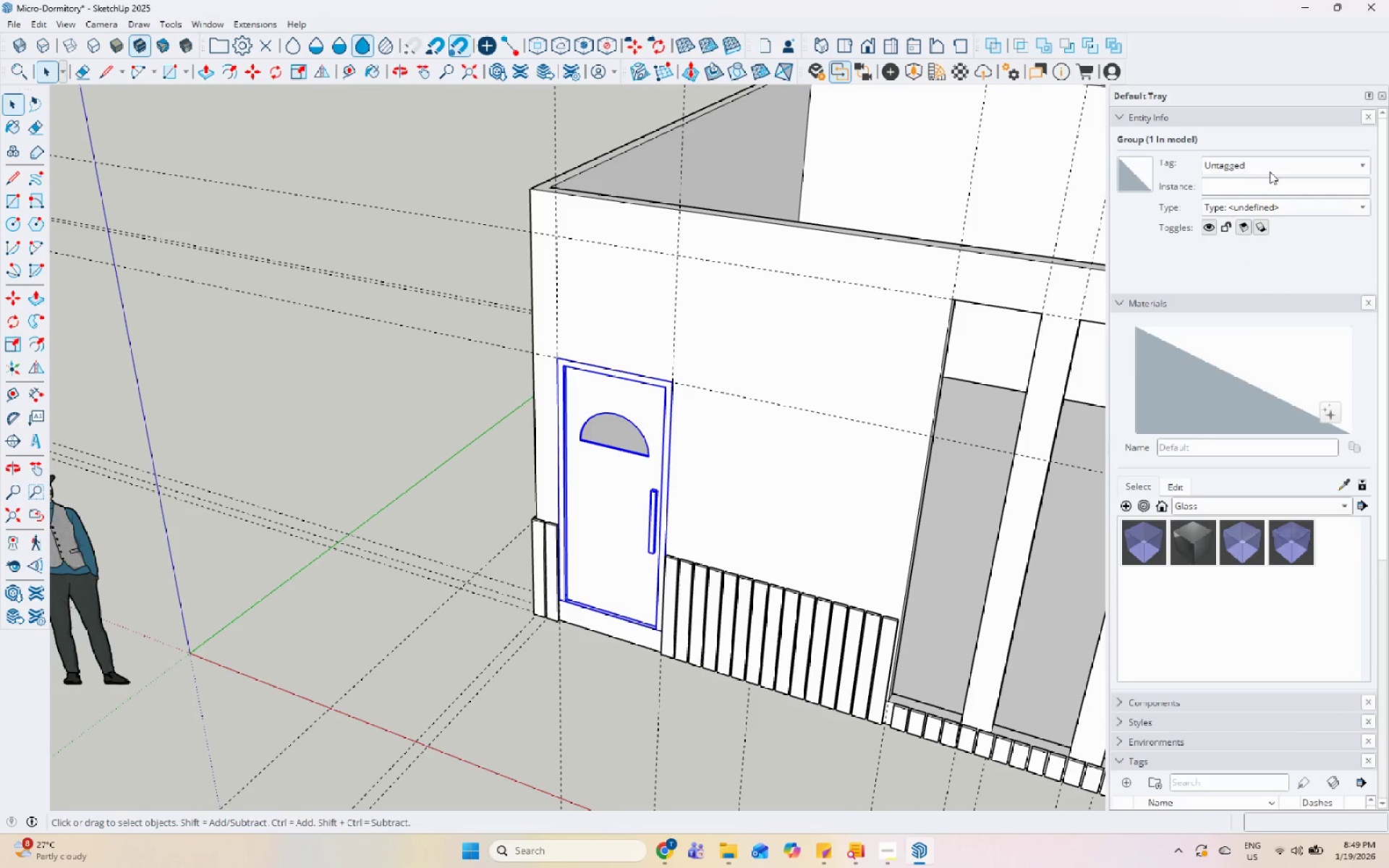 
left_click([1273, 165])
 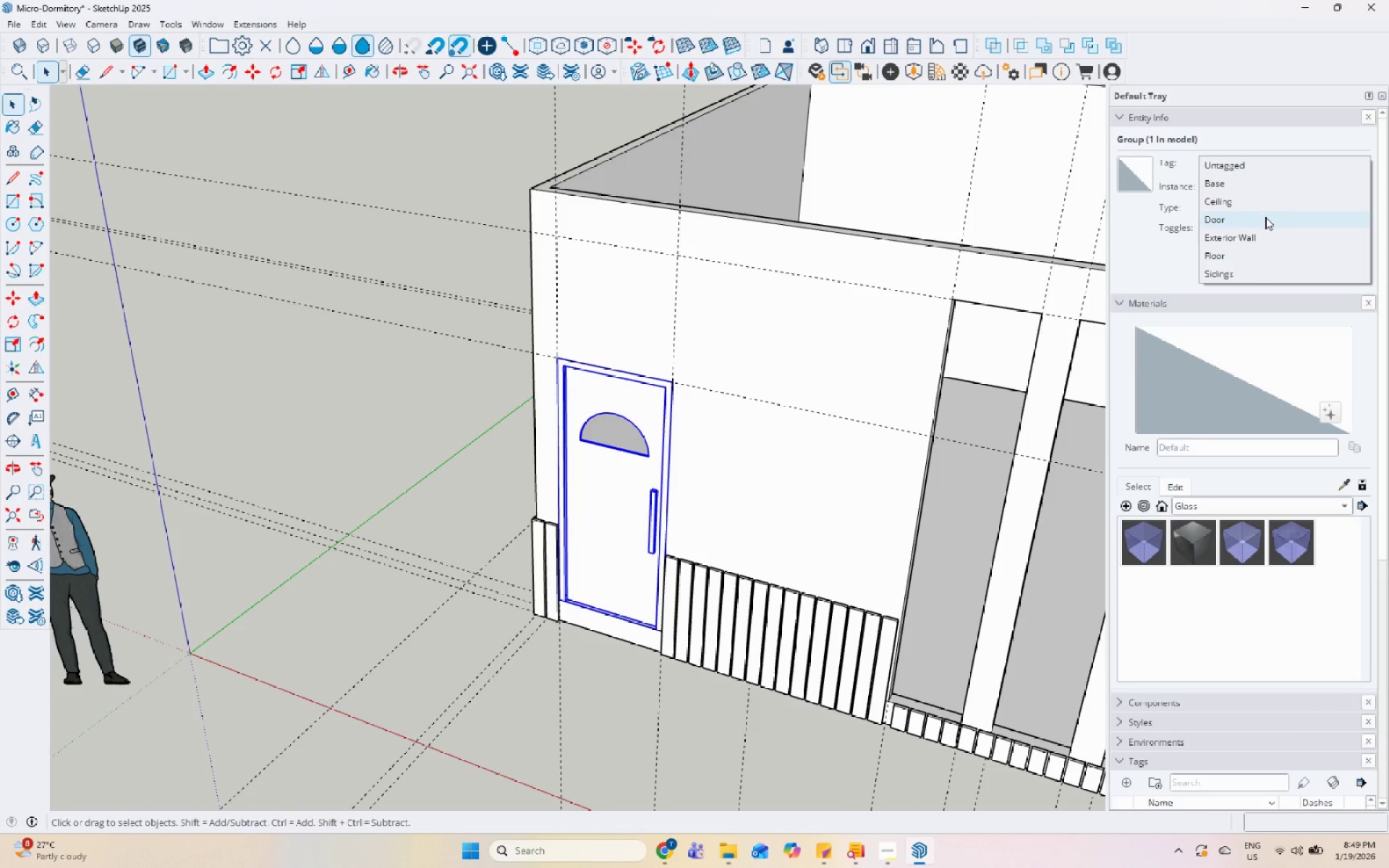 
left_click([1265, 217])
 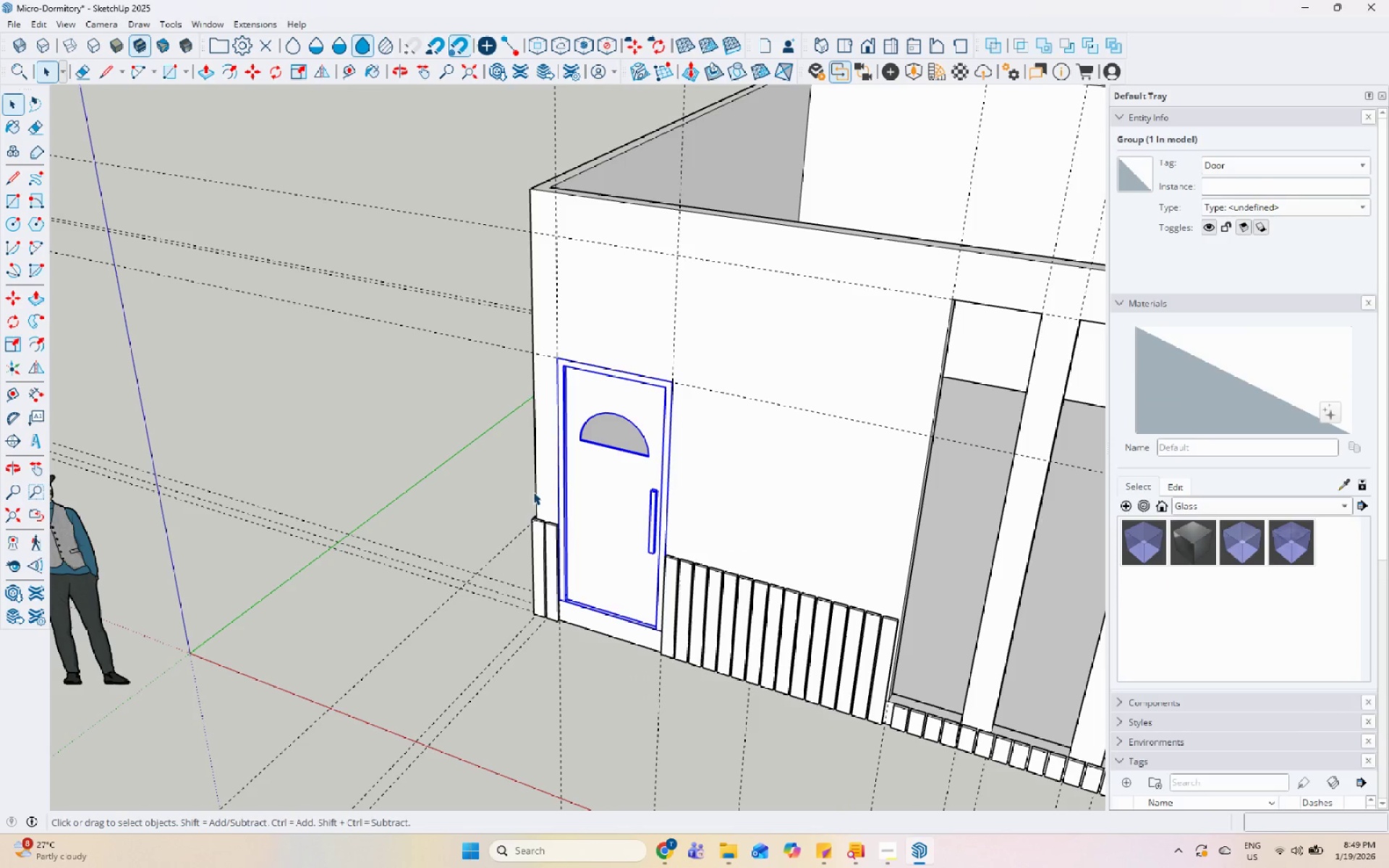 
scroll: coordinate [621, 490], scroll_direction: down, amount: 6.0
 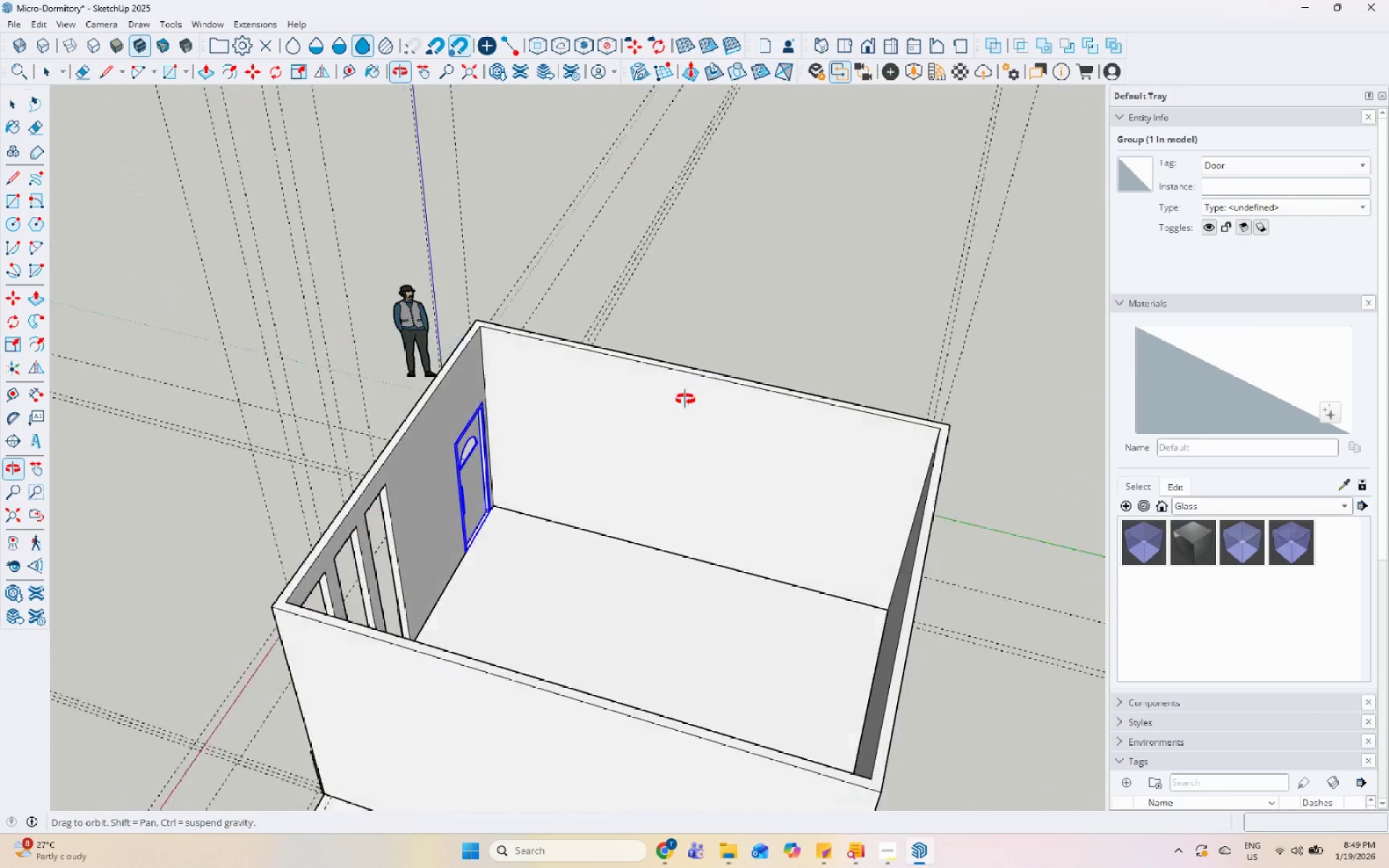 
scroll: coordinate [514, 401], scroll_direction: up, amount: 4.0
 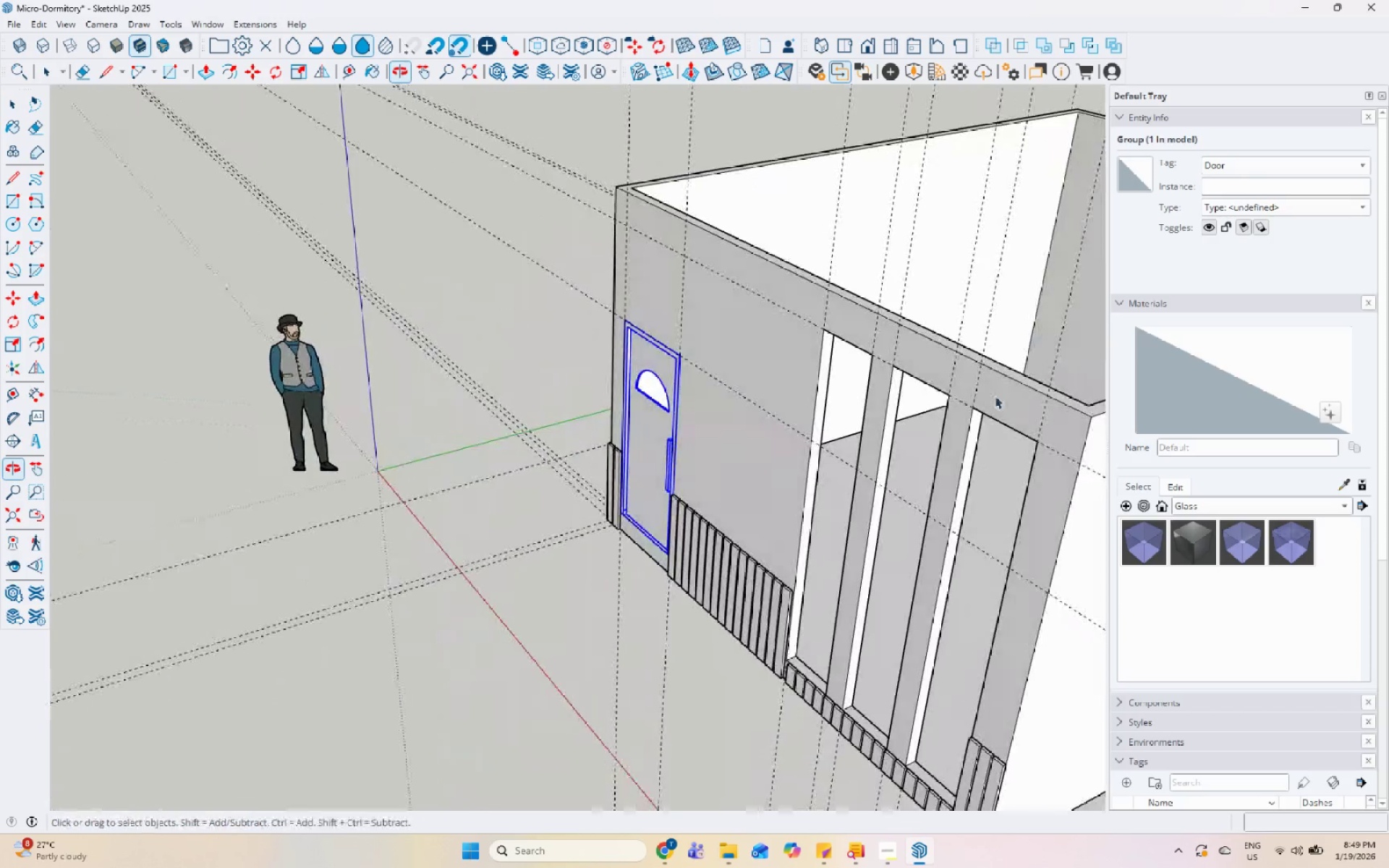 
scroll: coordinate [493, 414], scroll_direction: down, amount: 5.0
 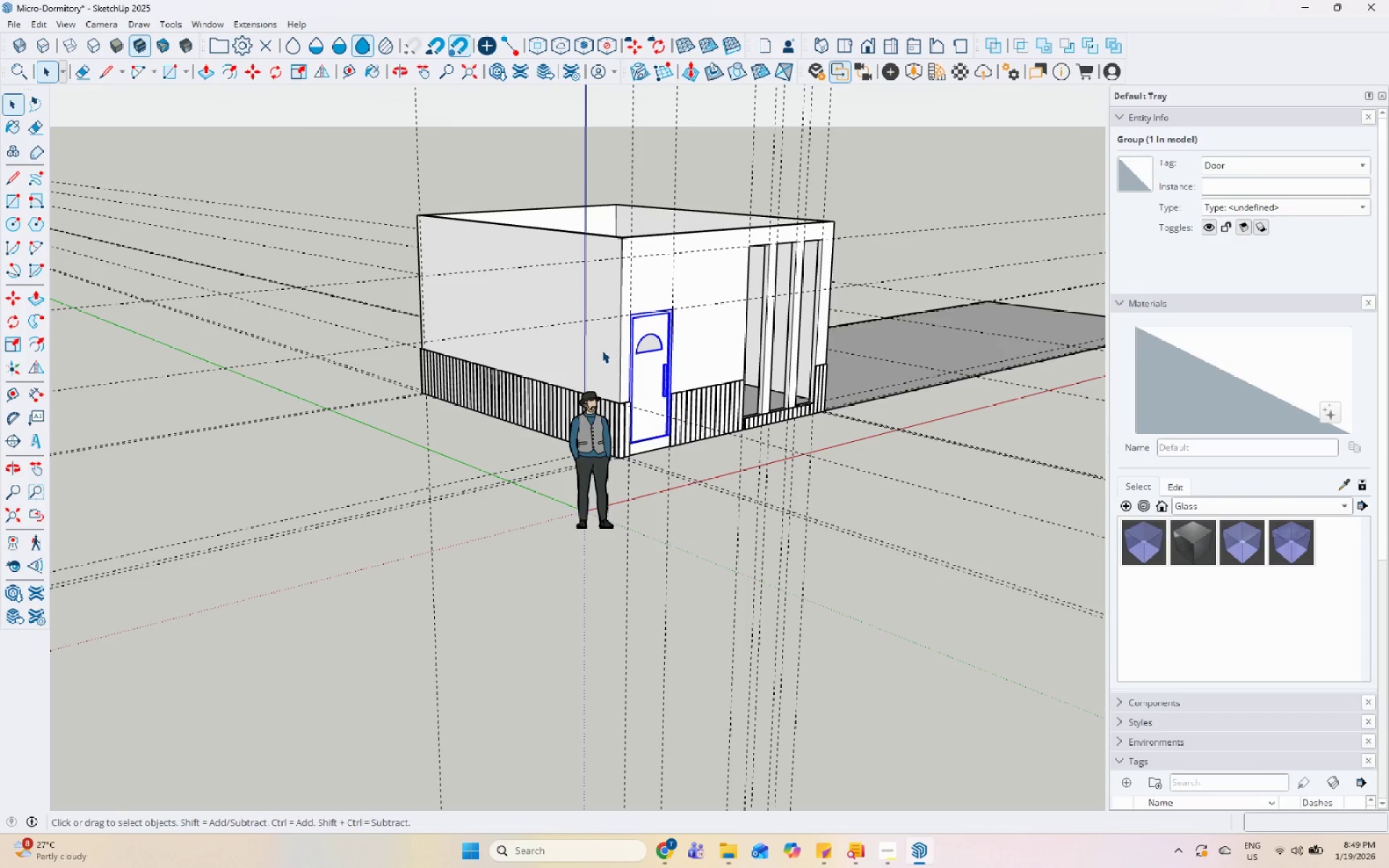 
wait(15.4)
 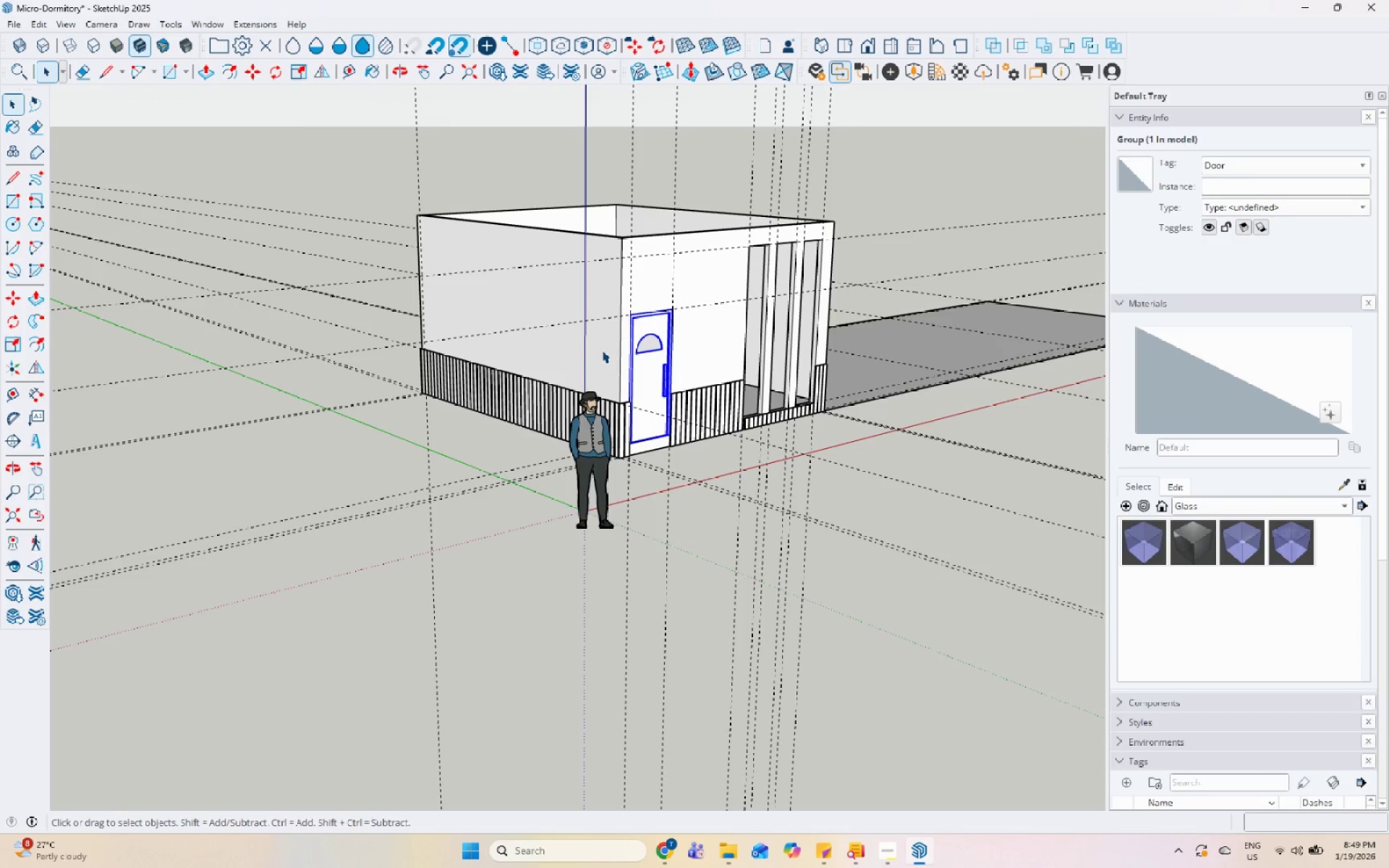 
scroll: coordinate [75, 270], scroll_direction: up, amount: 10.0
 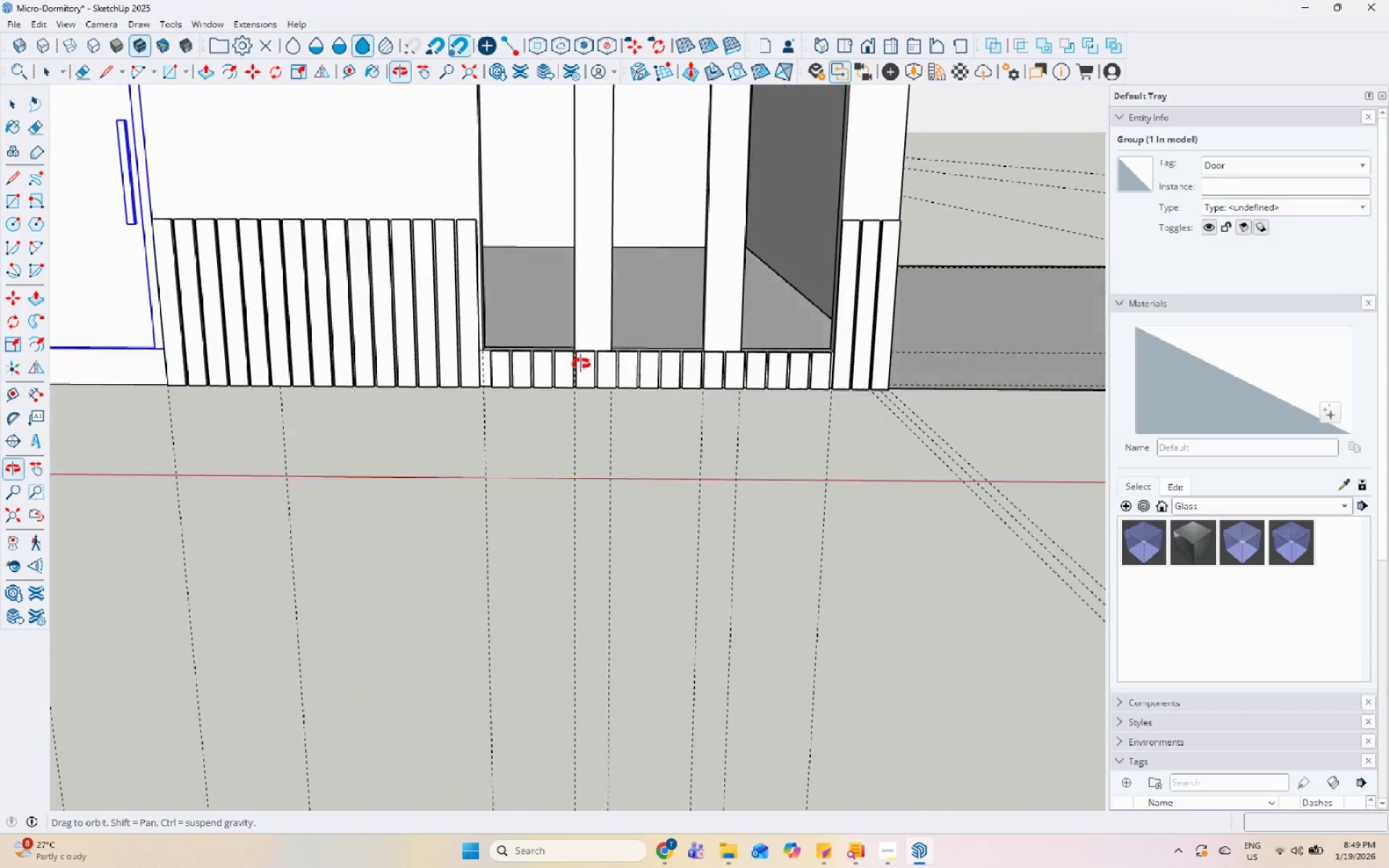 
double_click([750, 369])
 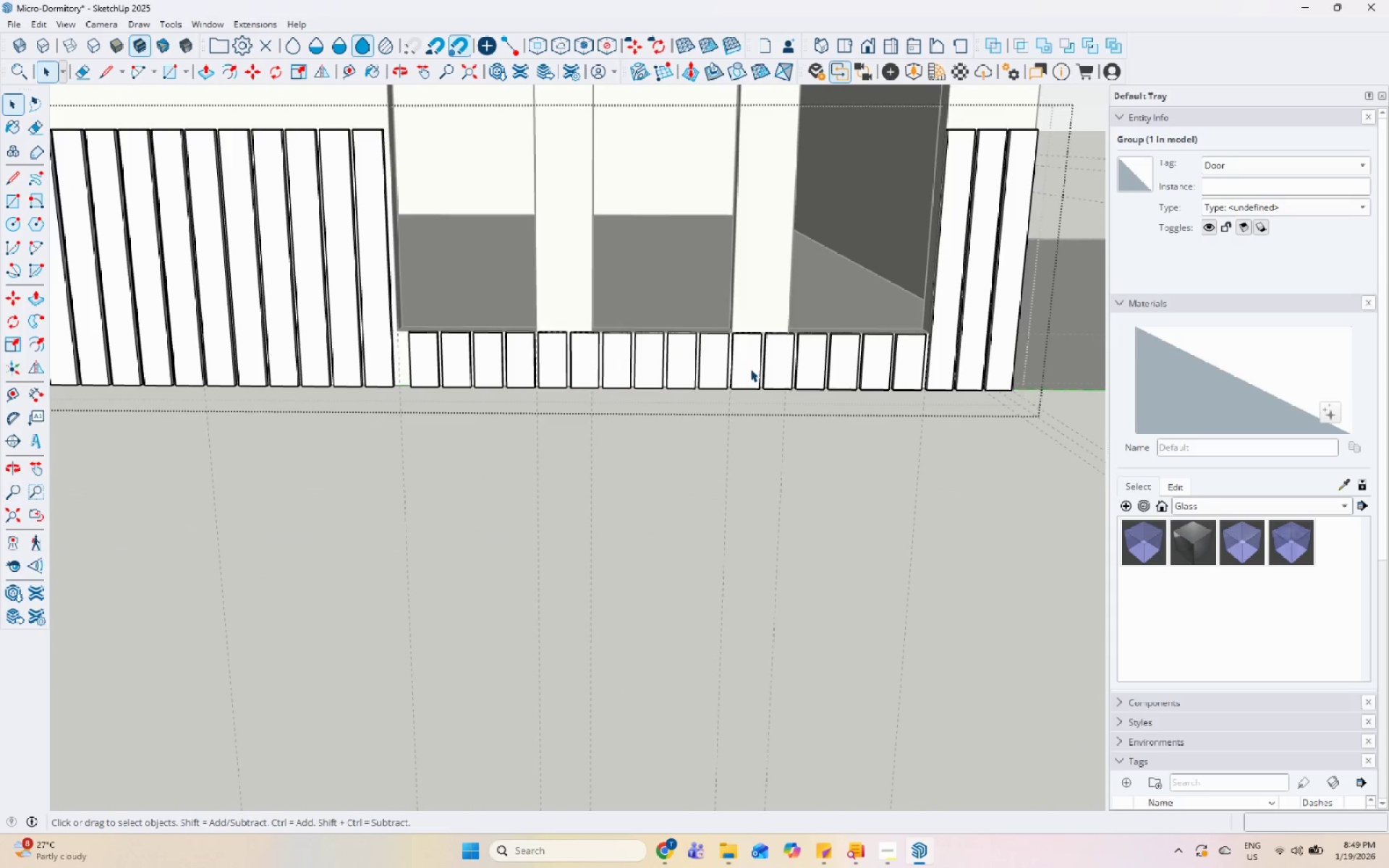 
scroll: coordinate [679, 396], scroll_direction: up, amount: 4.0
 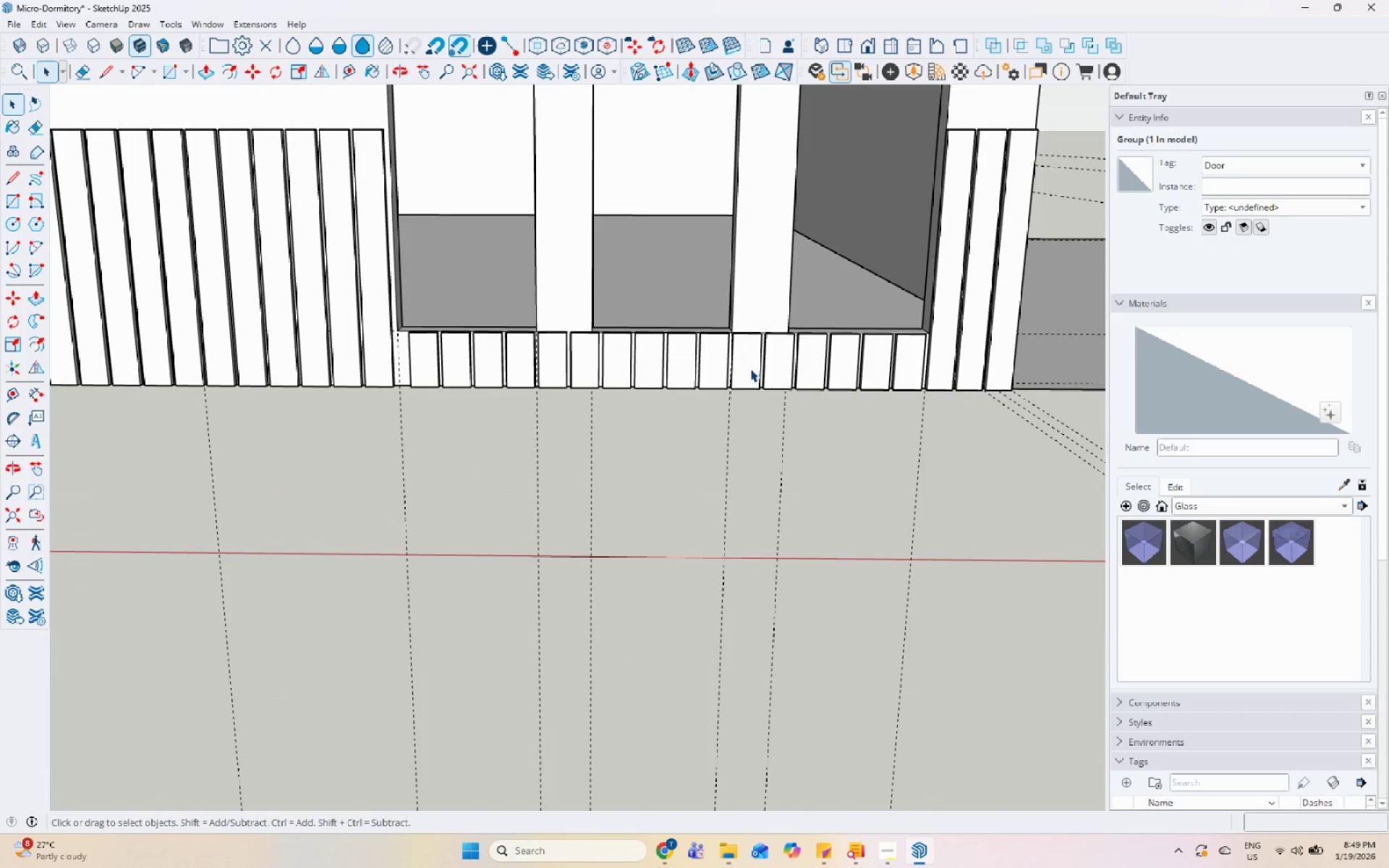 
triple_click([756, 367])
 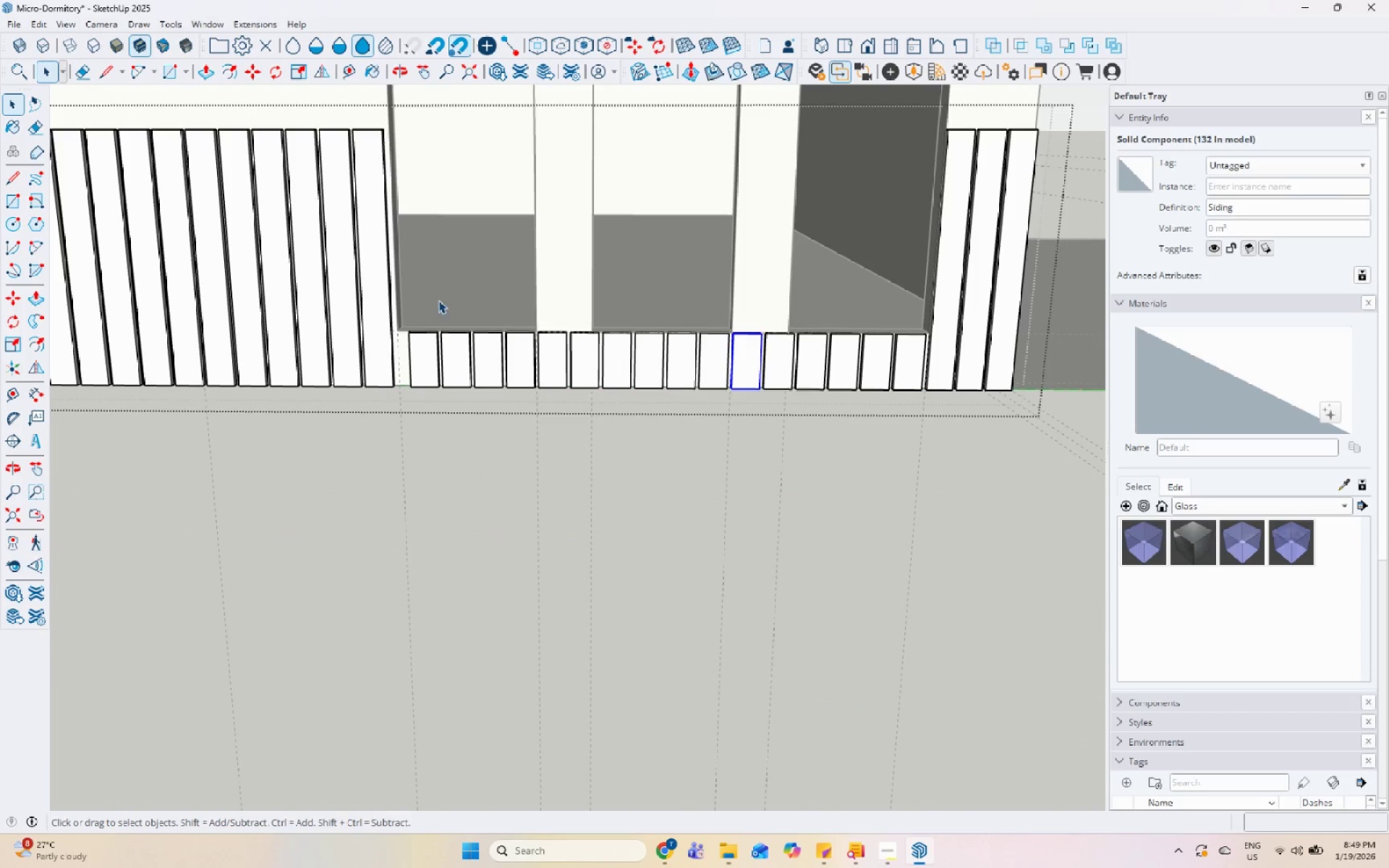 
left_click_drag(start_coordinate=[399, 274], to_coordinate=[943, 461])
 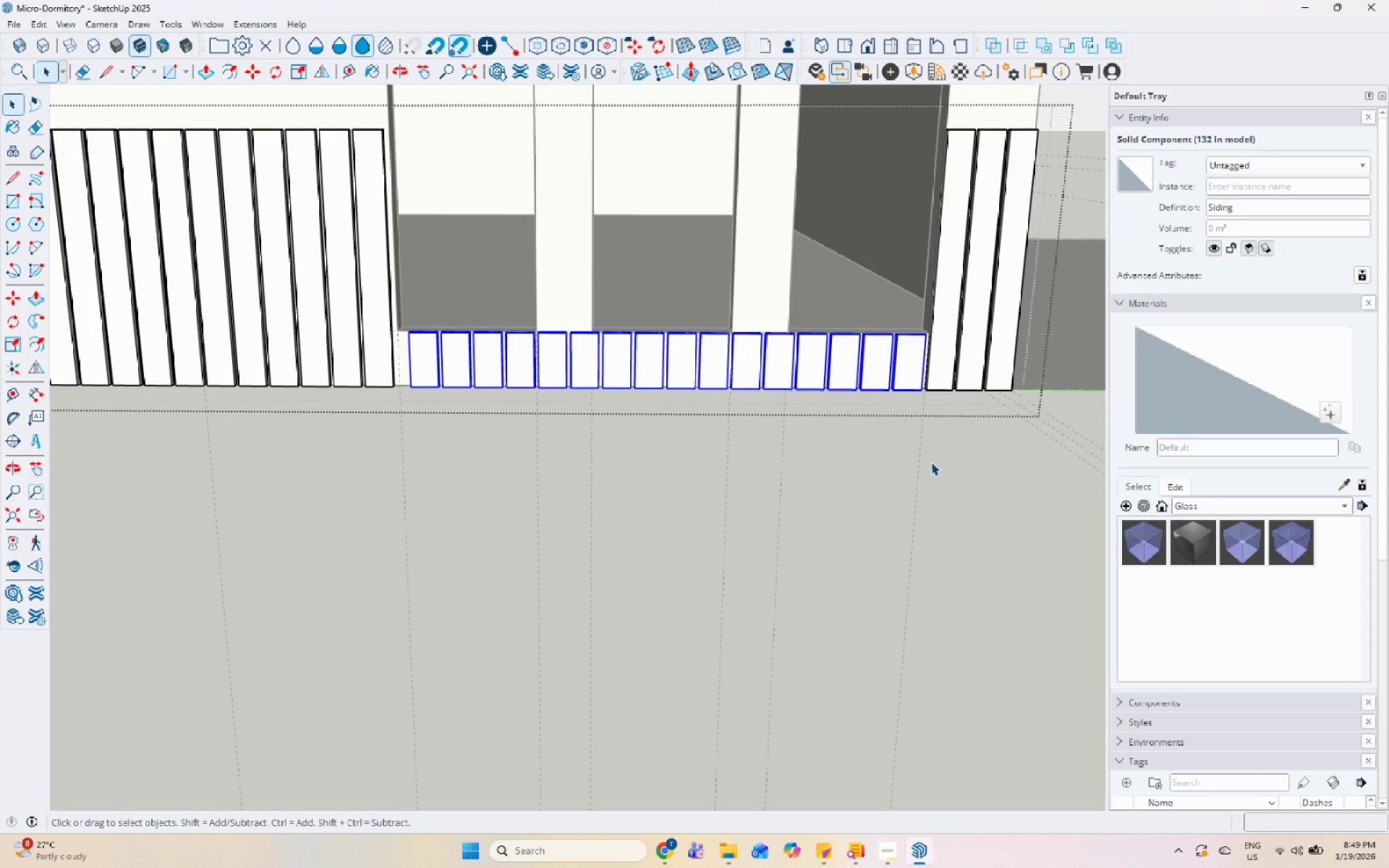 
key(M)
 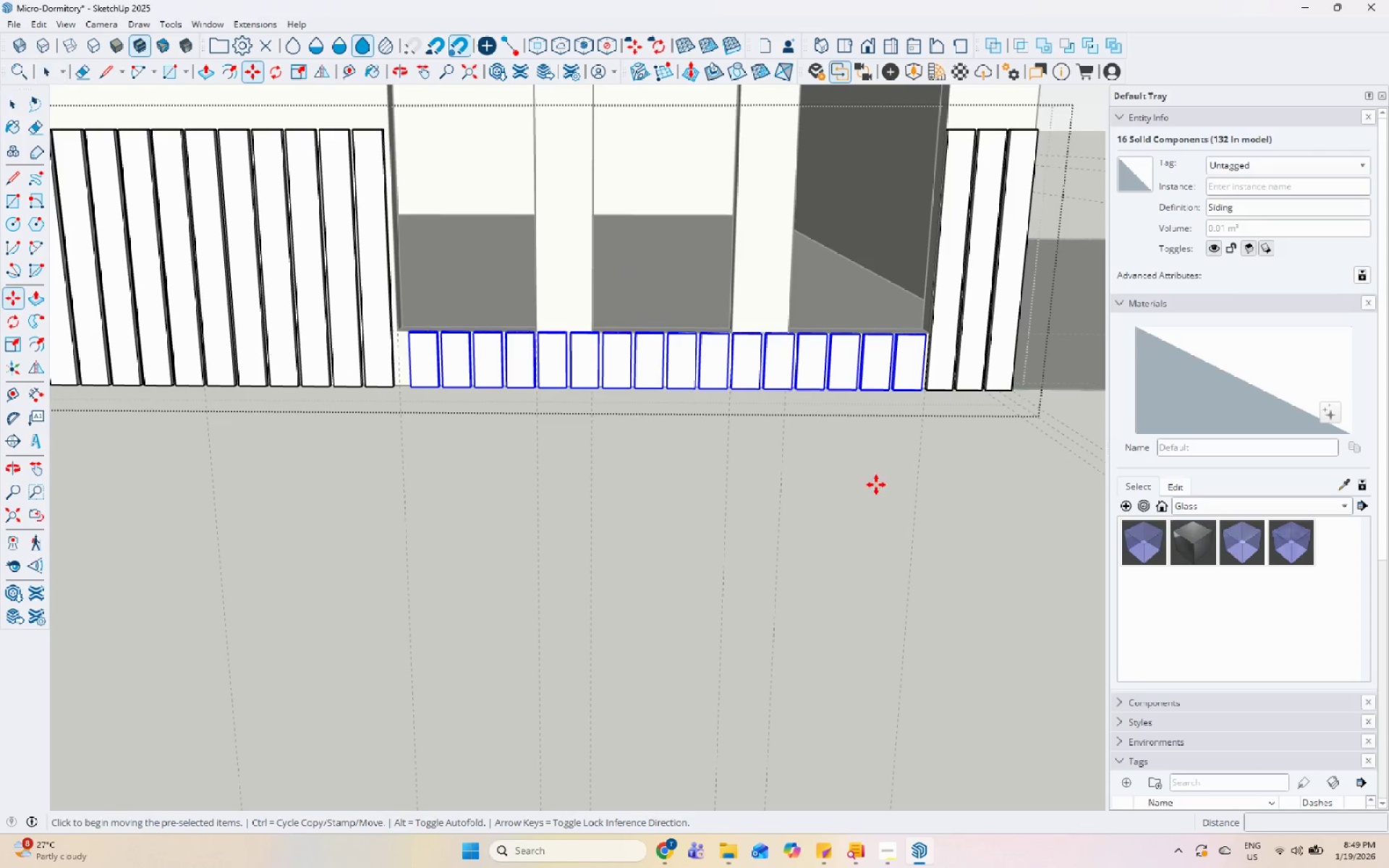 
left_click([863, 489])
 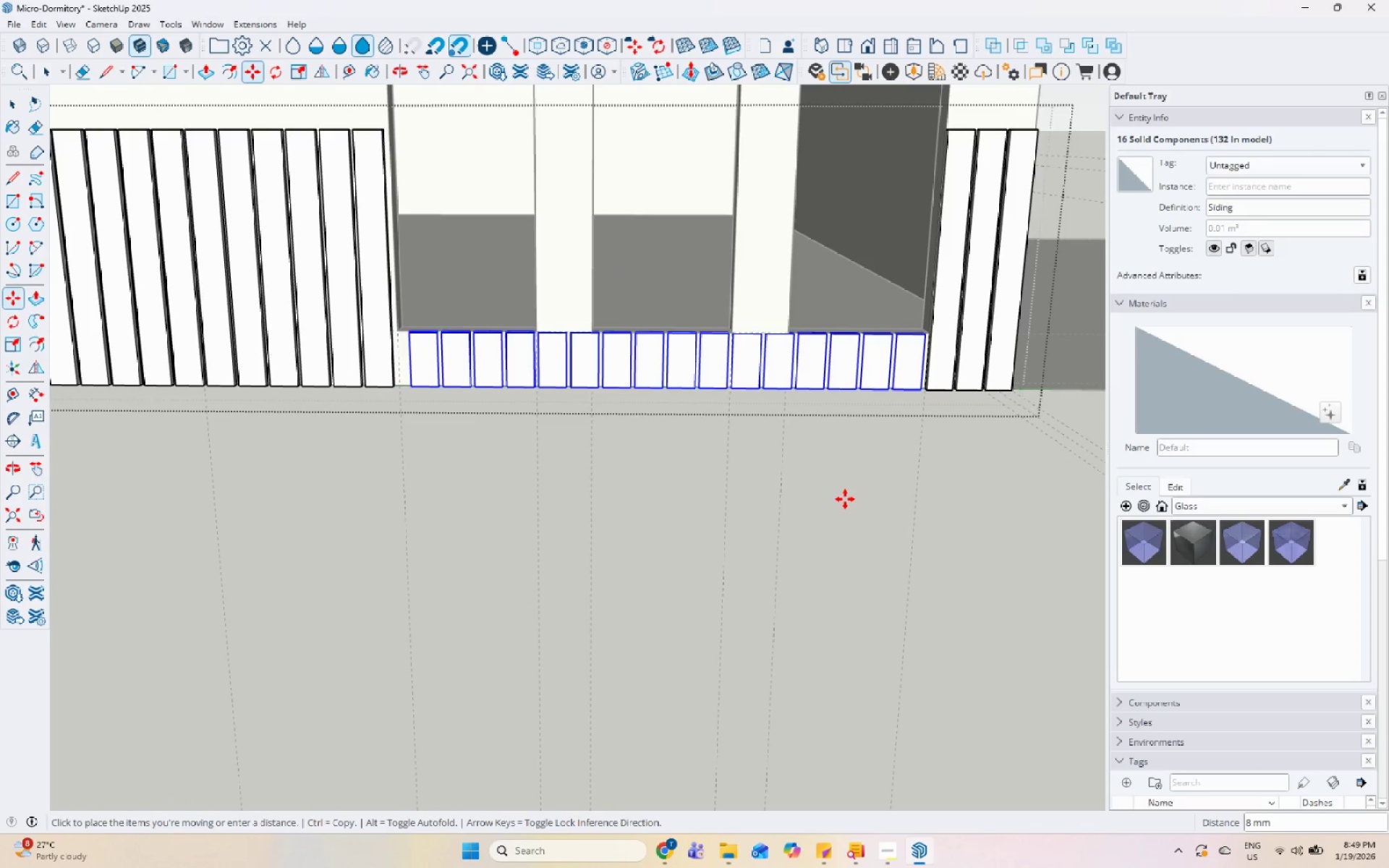 
key(Escape)
 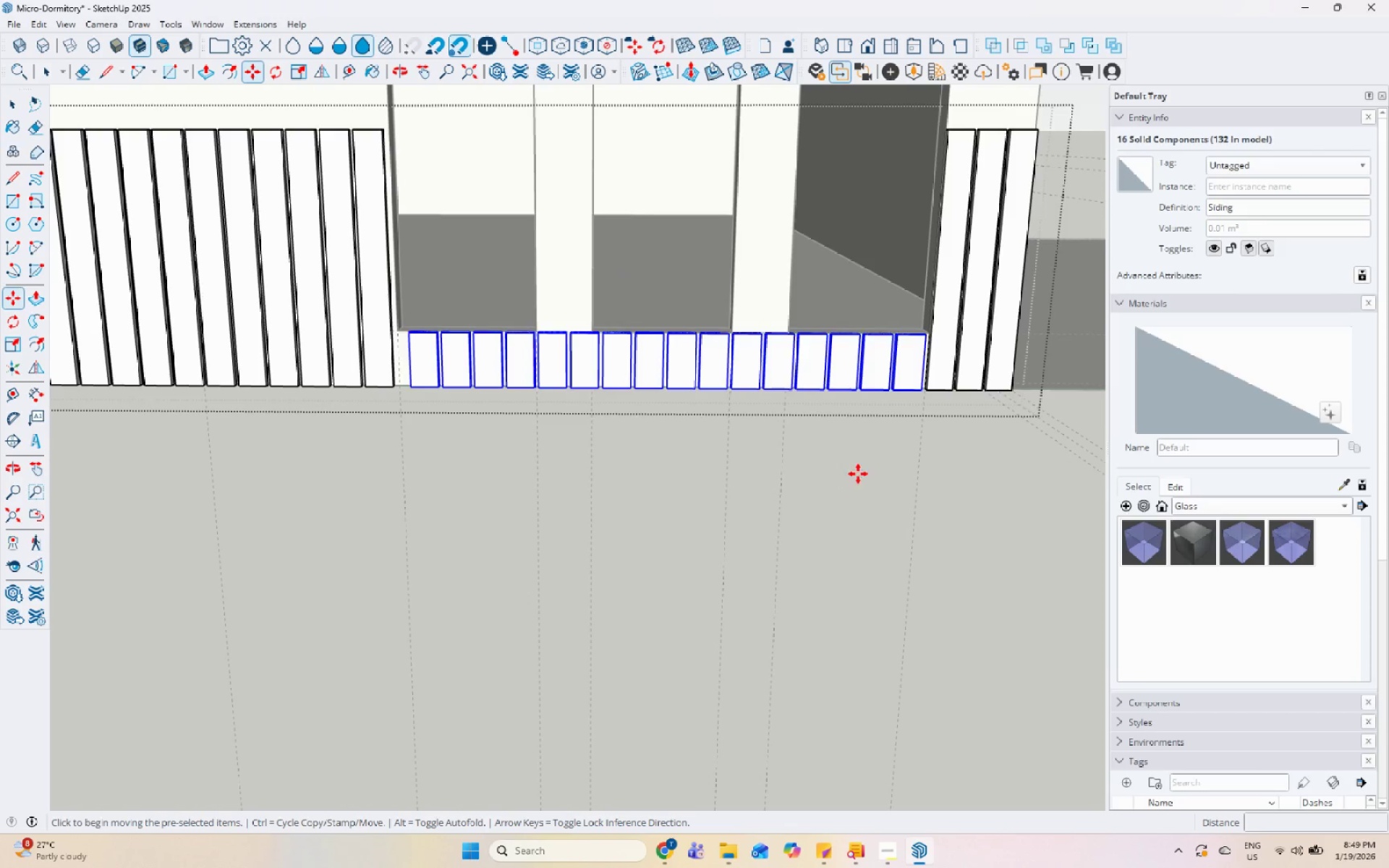 
left_click([888, 393])
 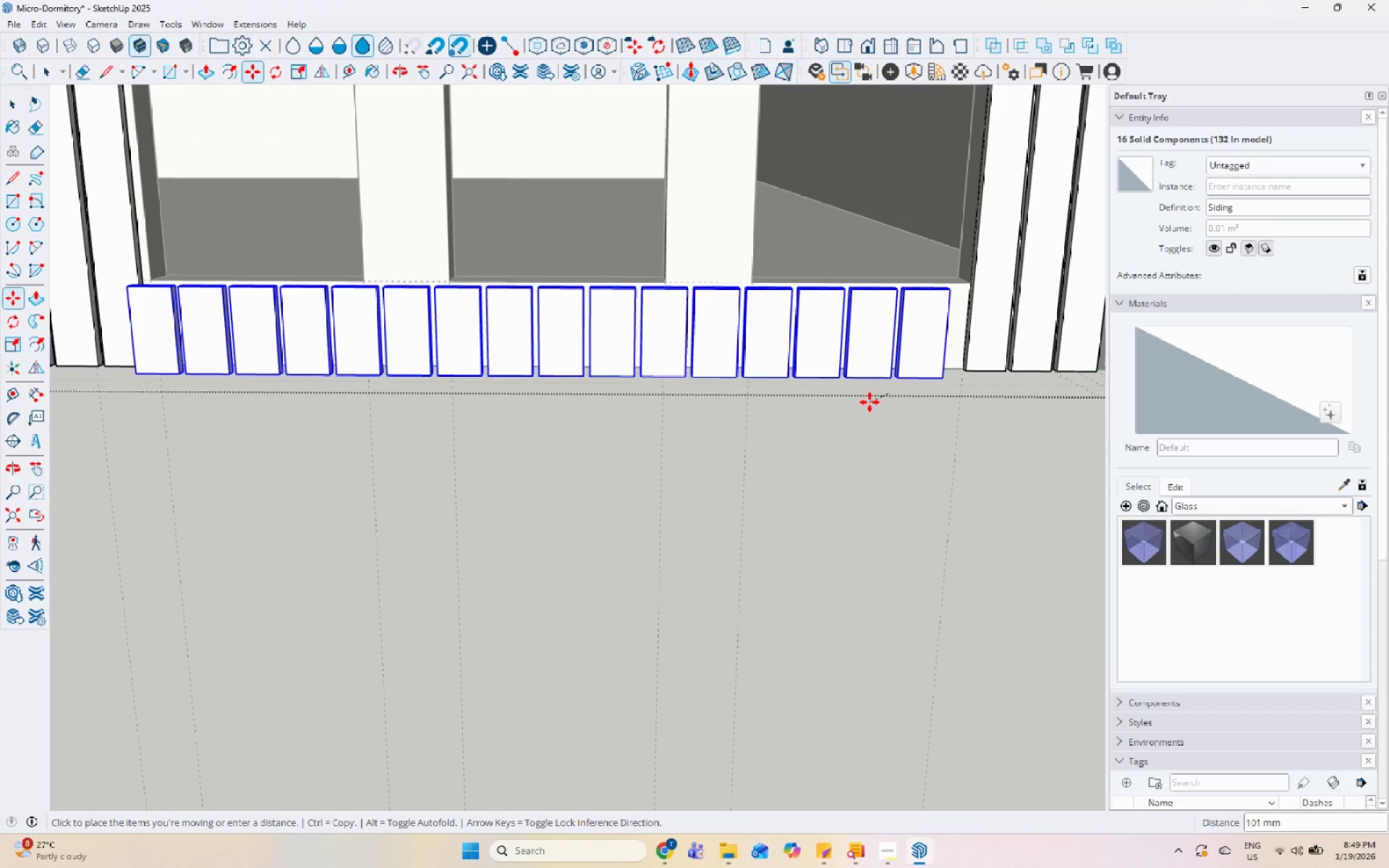 
scroll: coordinate [854, 423], scroll_direction: up, amount: 5.0
 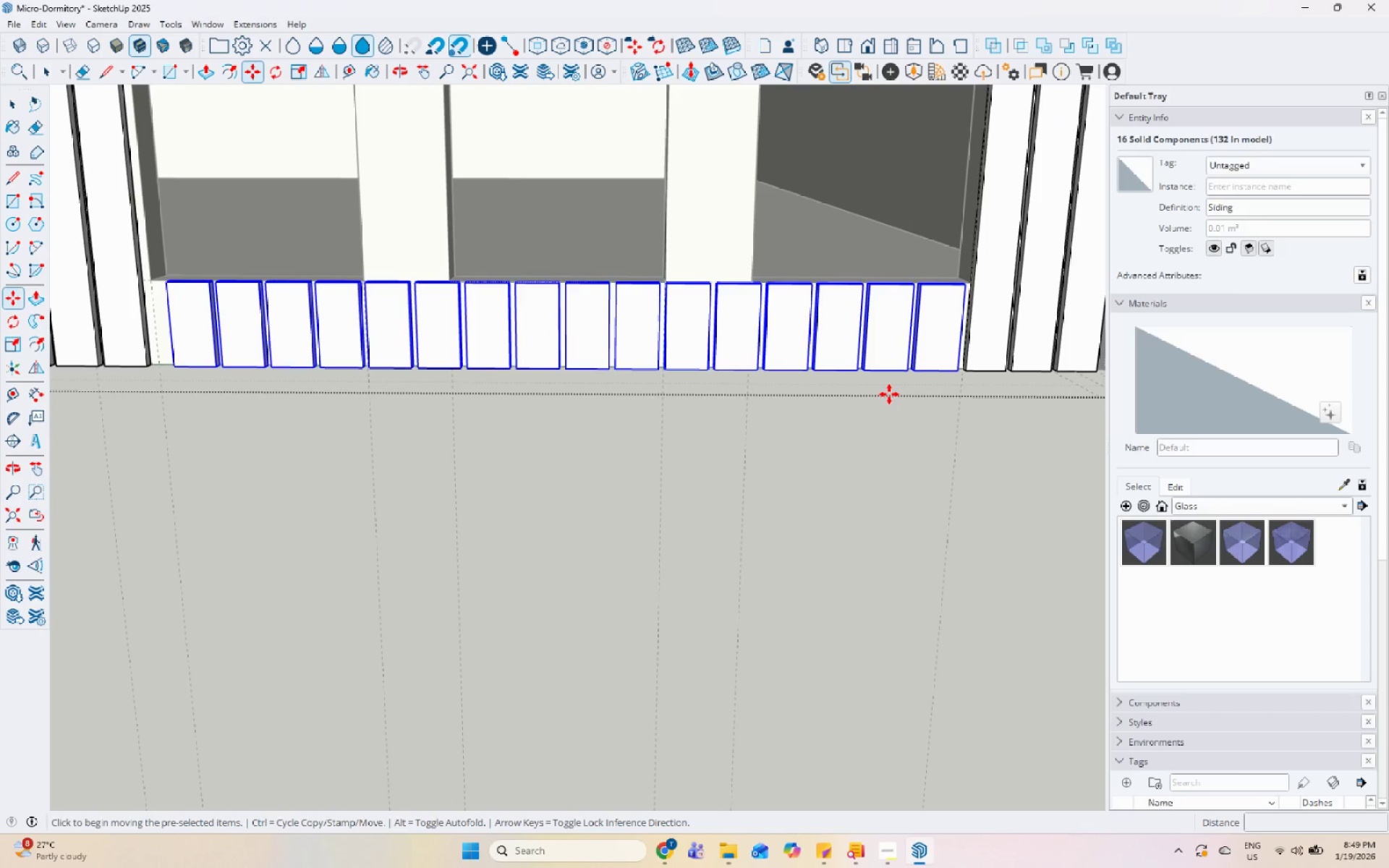 
key(Escape)
 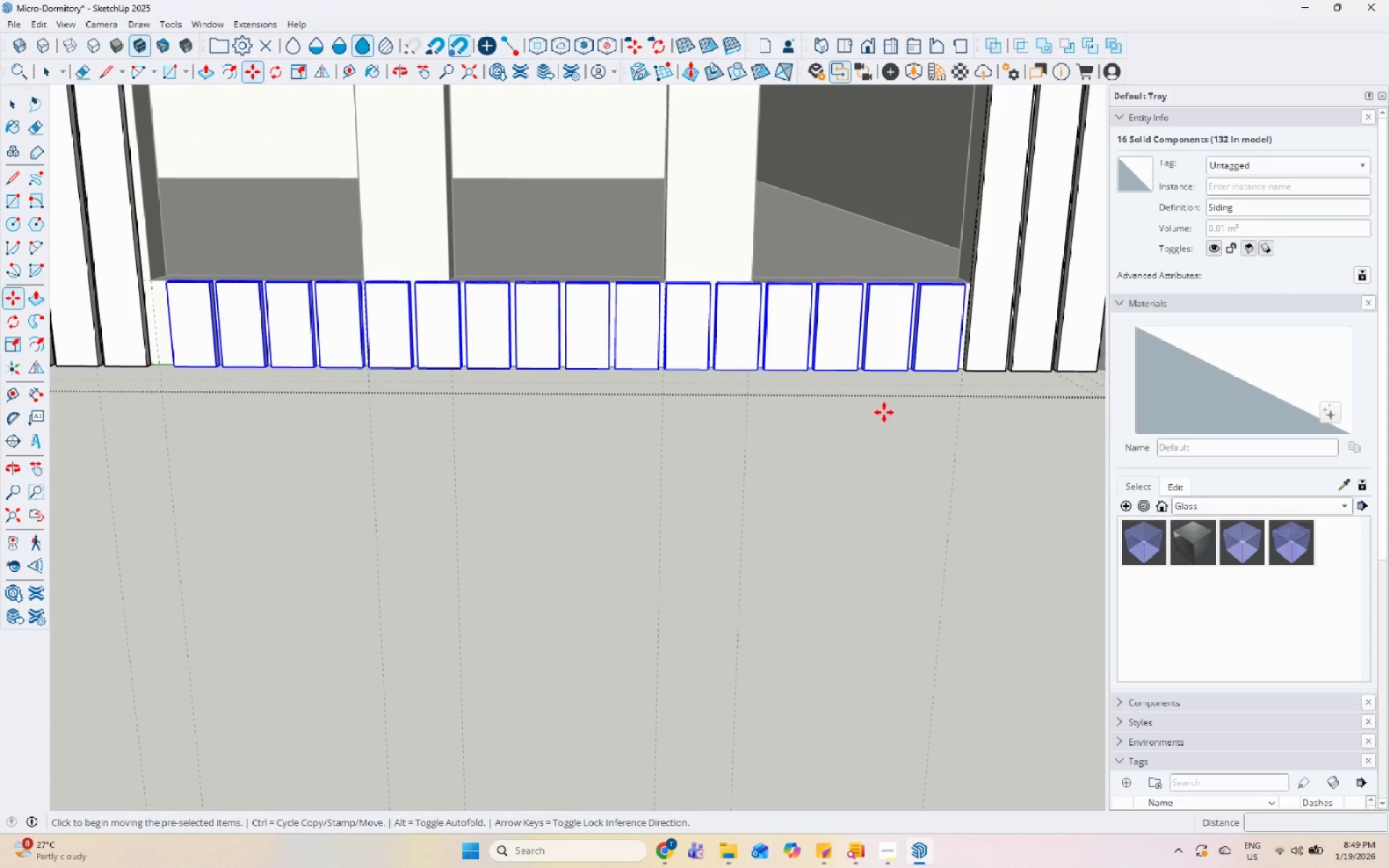 
left_click([885, 412])
 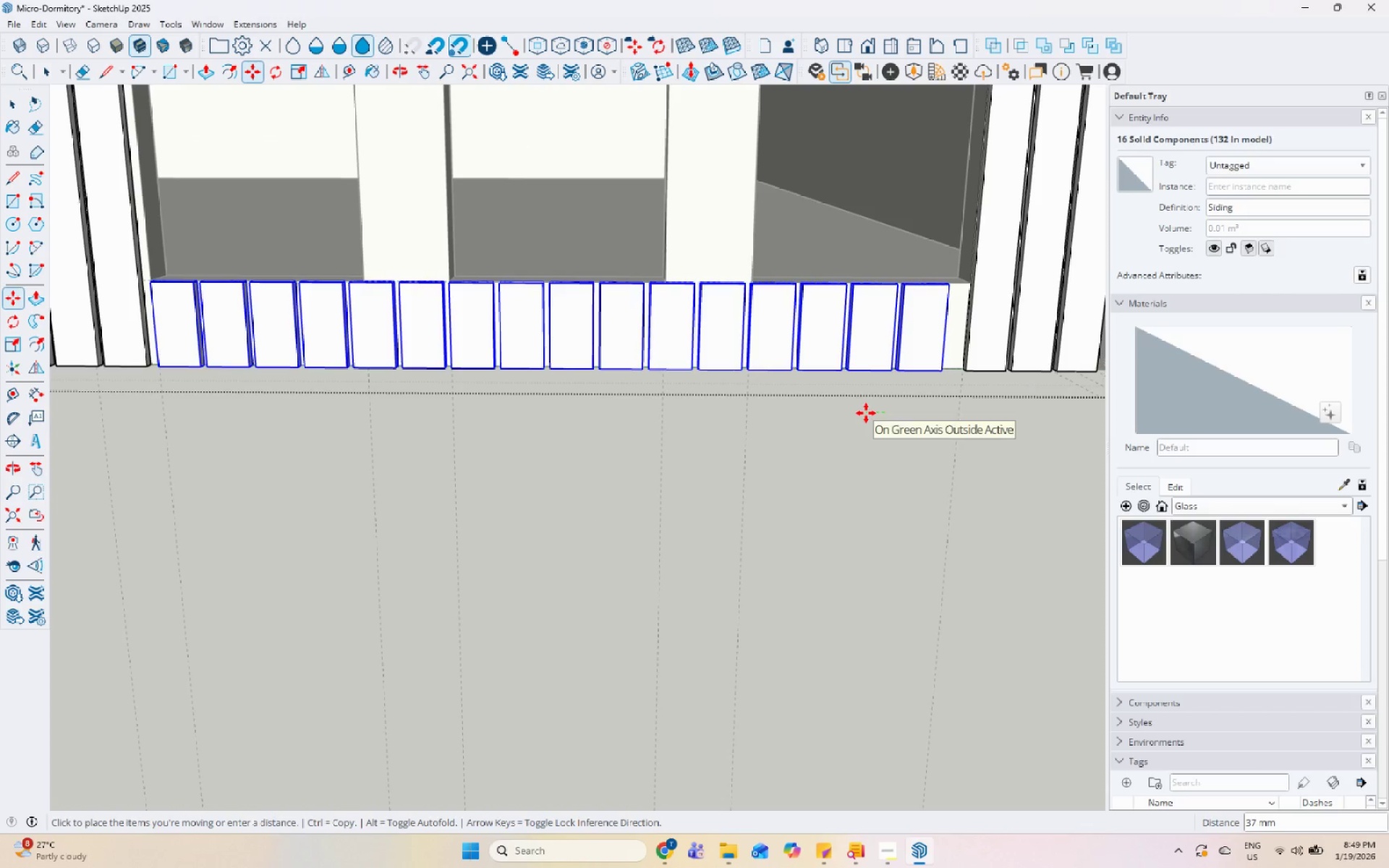 
left_click([866, 413])
 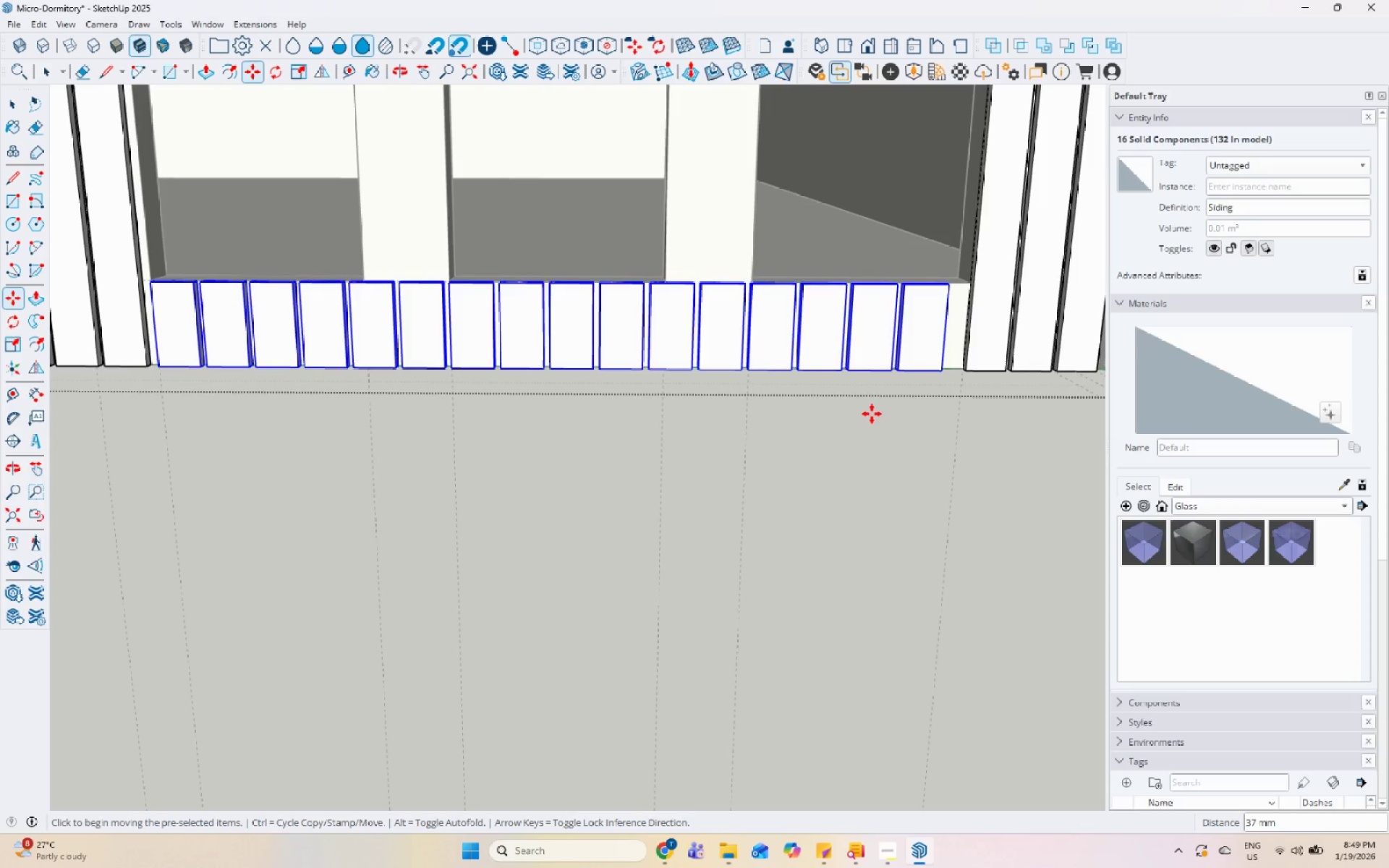 
key(Space)
 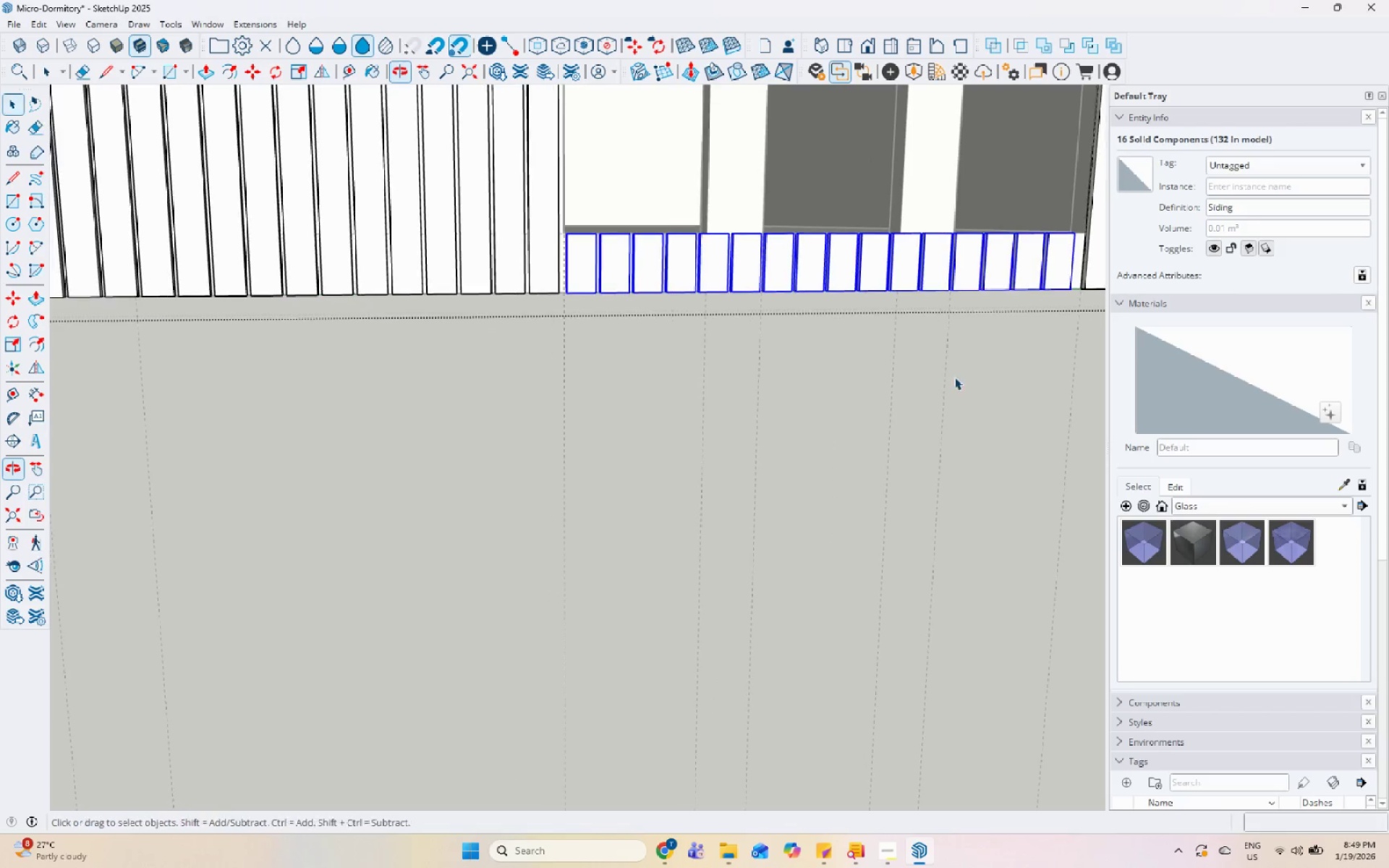 
scroll: coordinate [883, 414], scroll_direction: down, amount: 6.0
 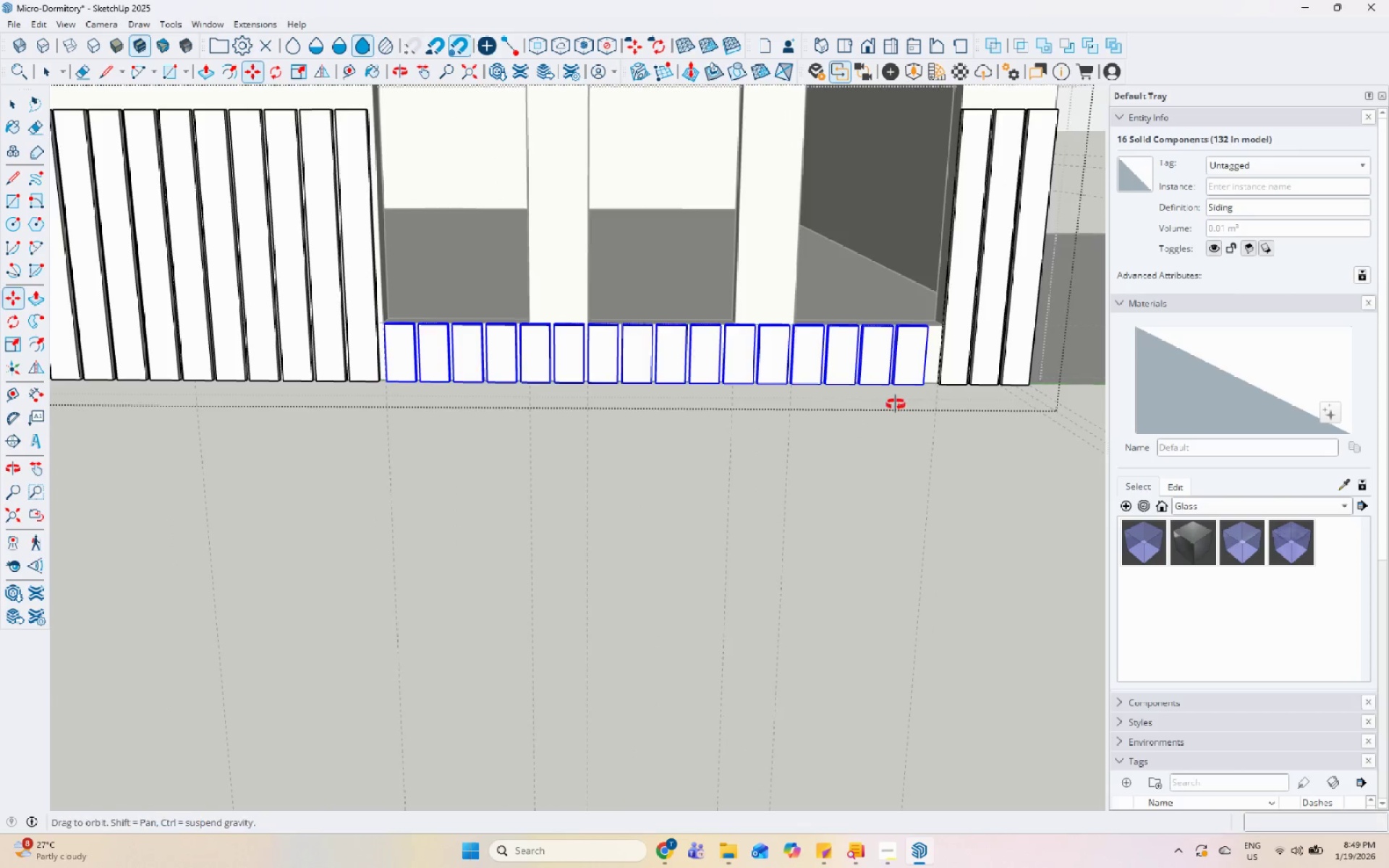 
key(Escape)
 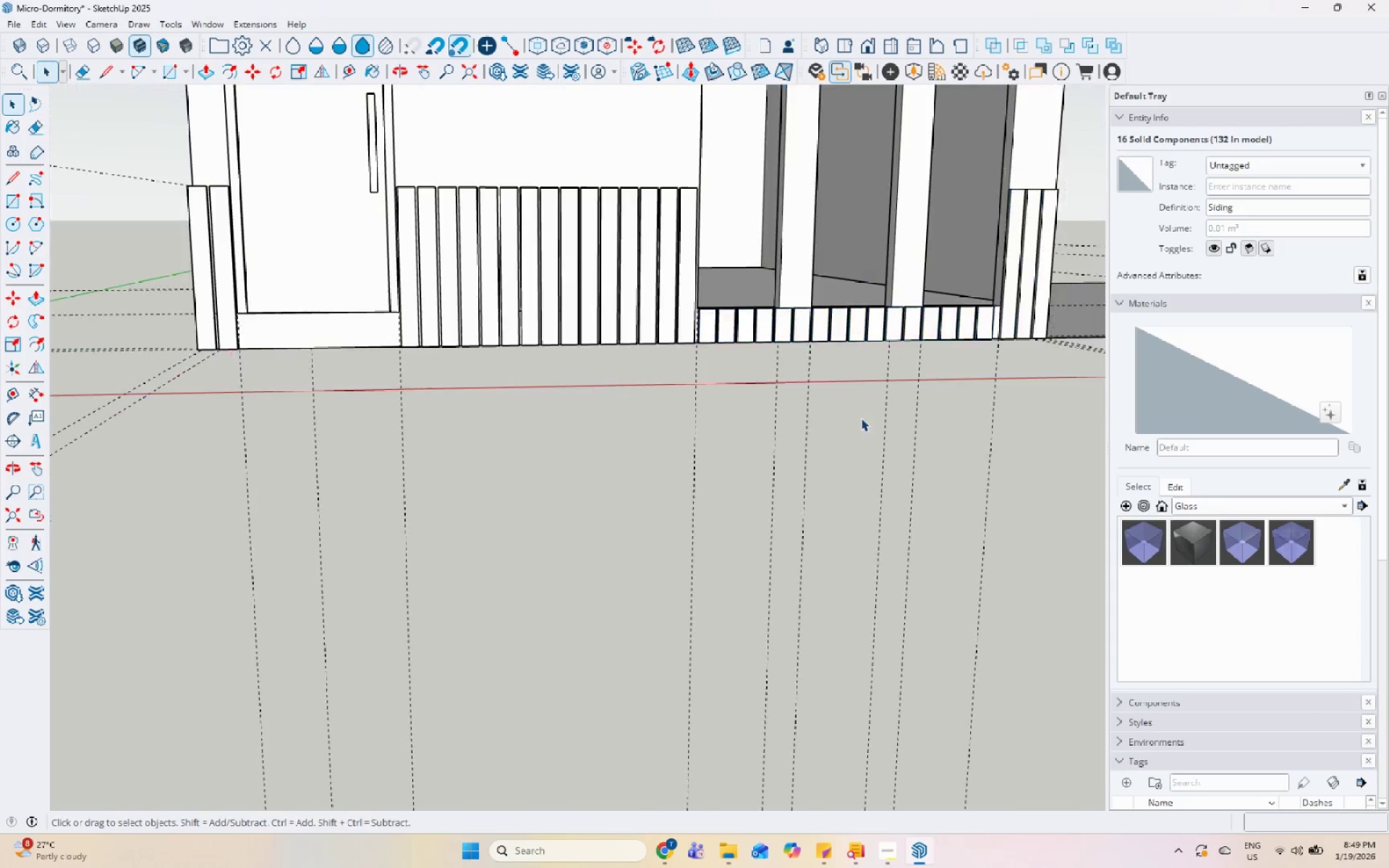 
key(Escape)
 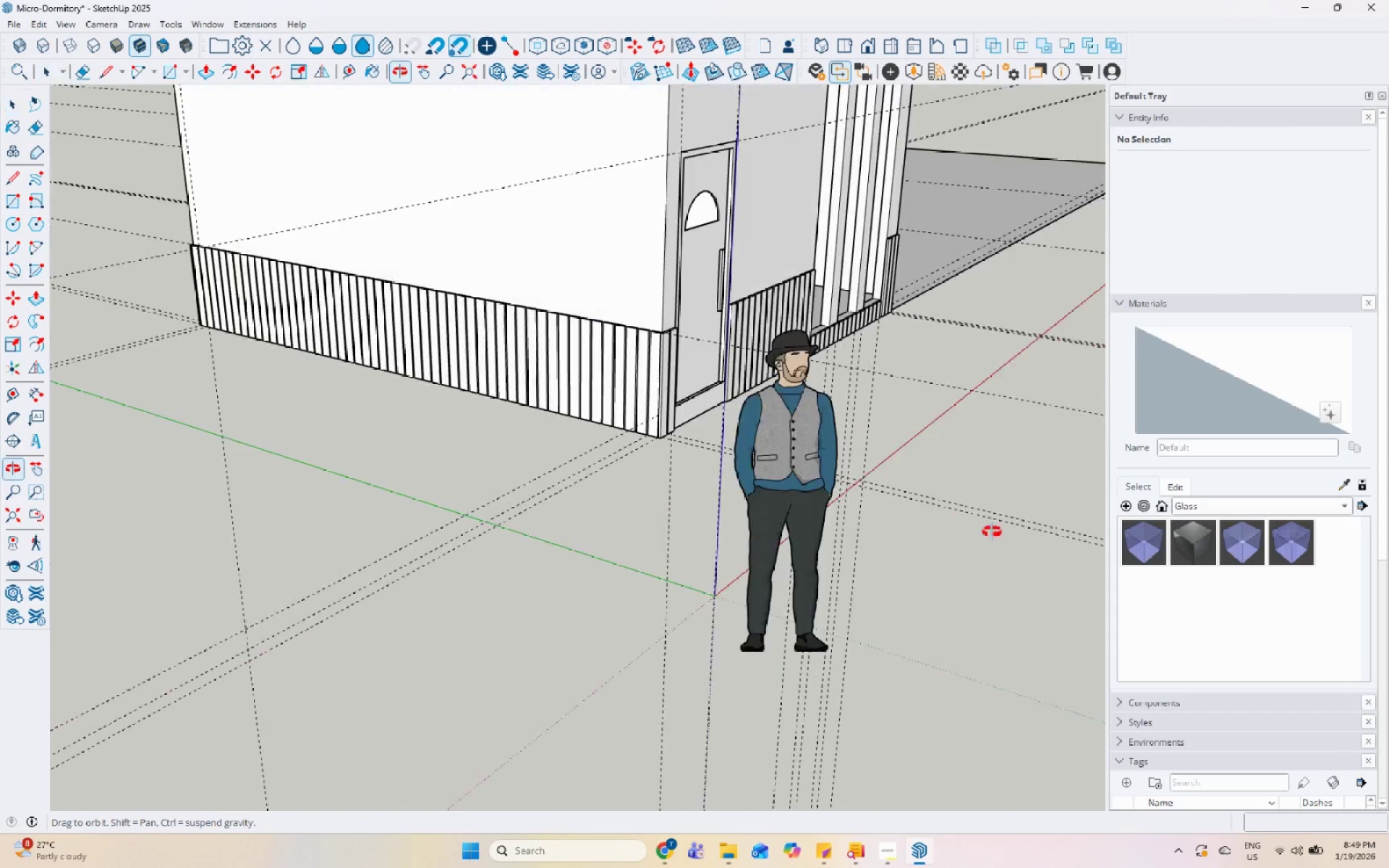 
scroll: coordinate [524, 430], scroll_direction: down, amount: 18.0
 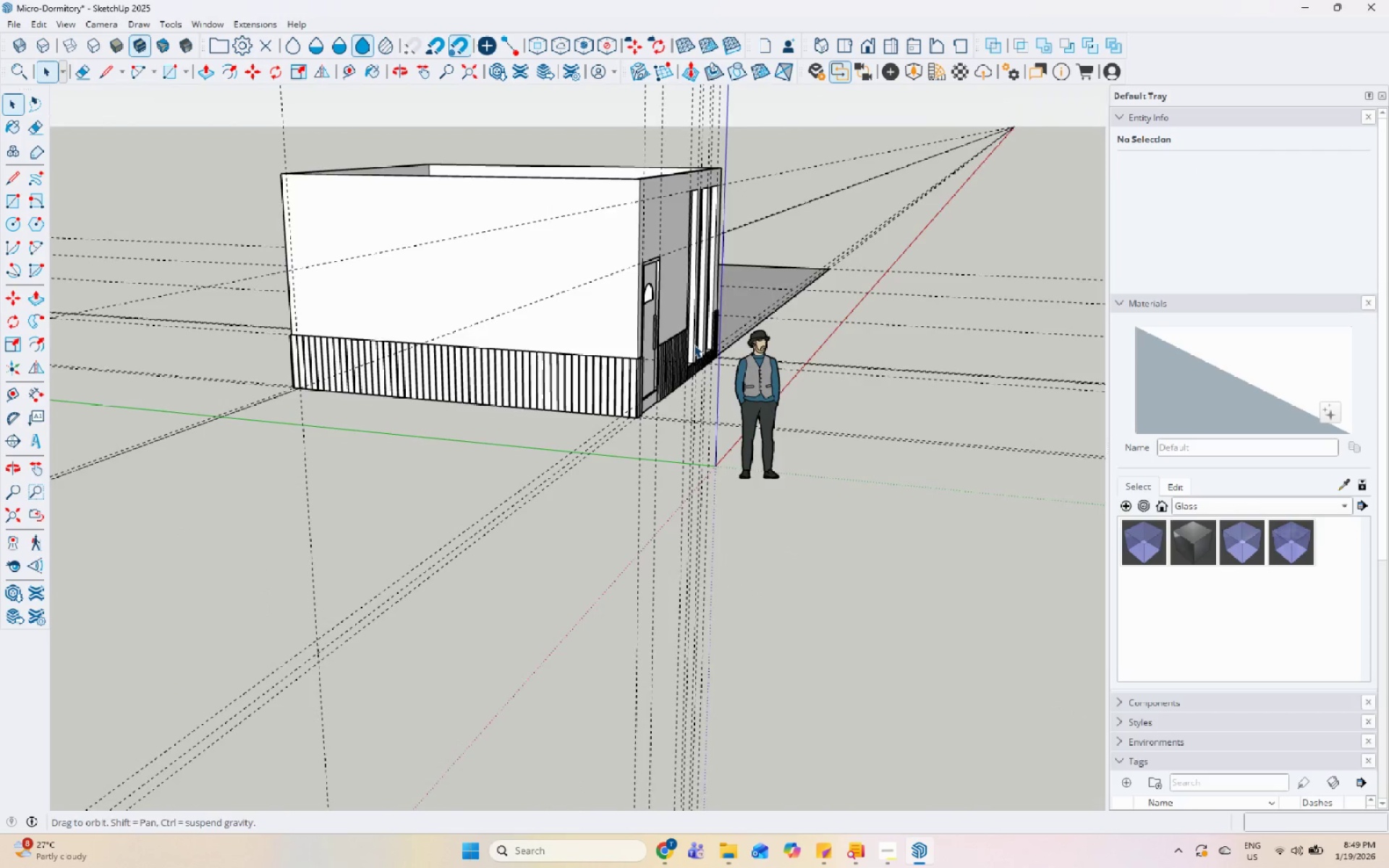 
scroll: coordinate [668, 311], scroll_direction: up, amount: 9.0
 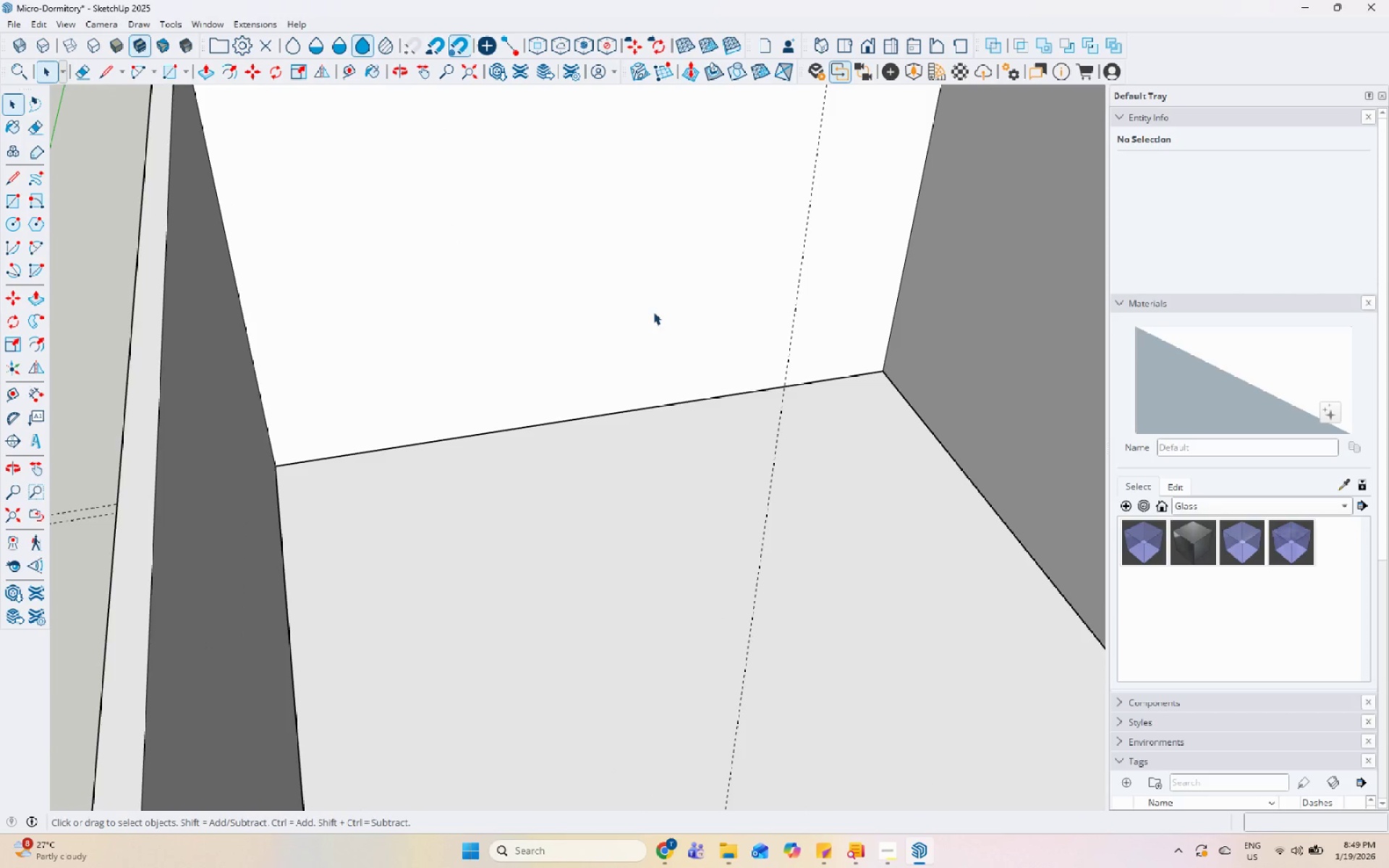 
scroll: coordinate [634, 349], scroll_direction: down, amount: 5.0
 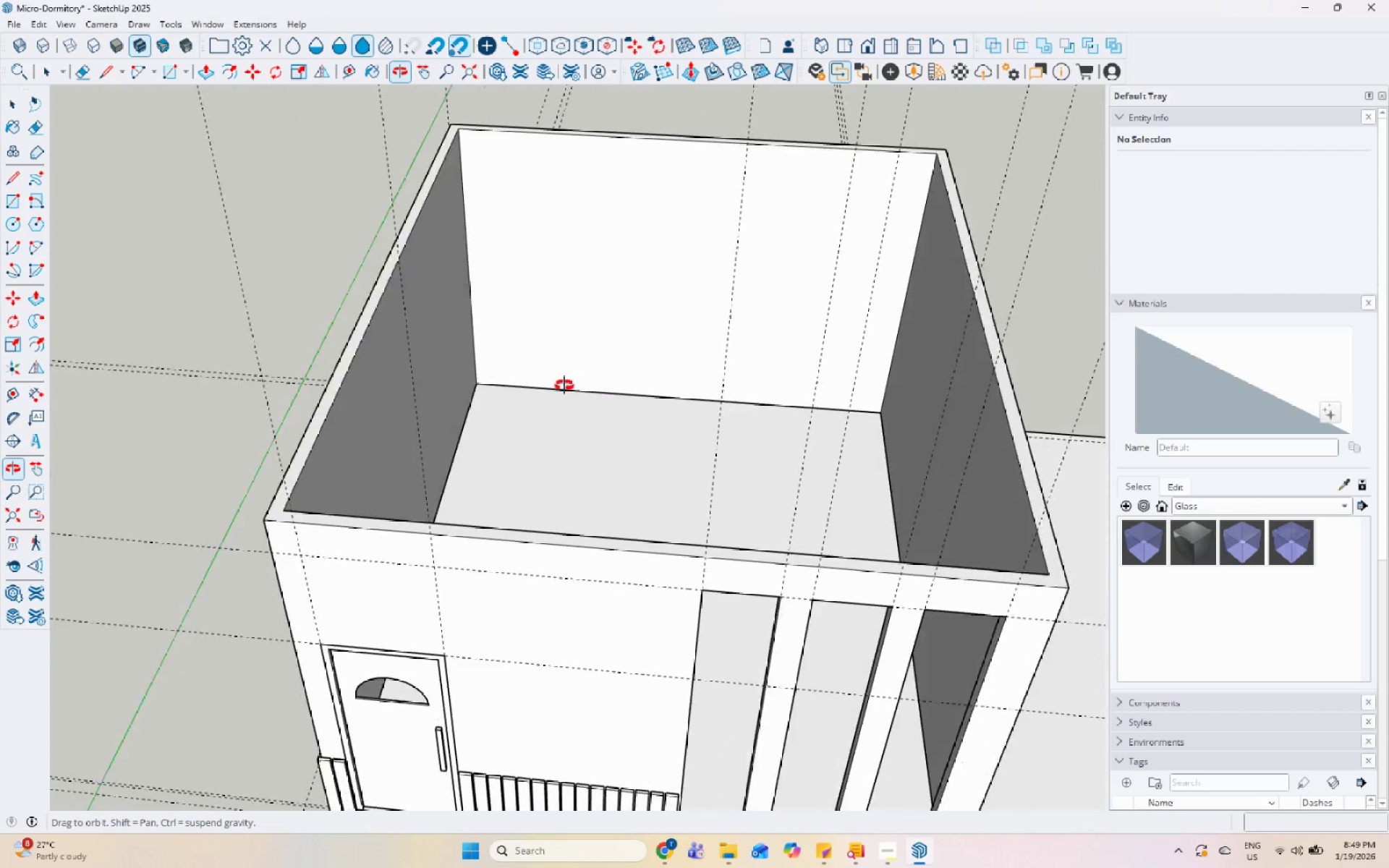 
scroll: coordinate [561, 357], scroll_direction: up, amount: 2.0
 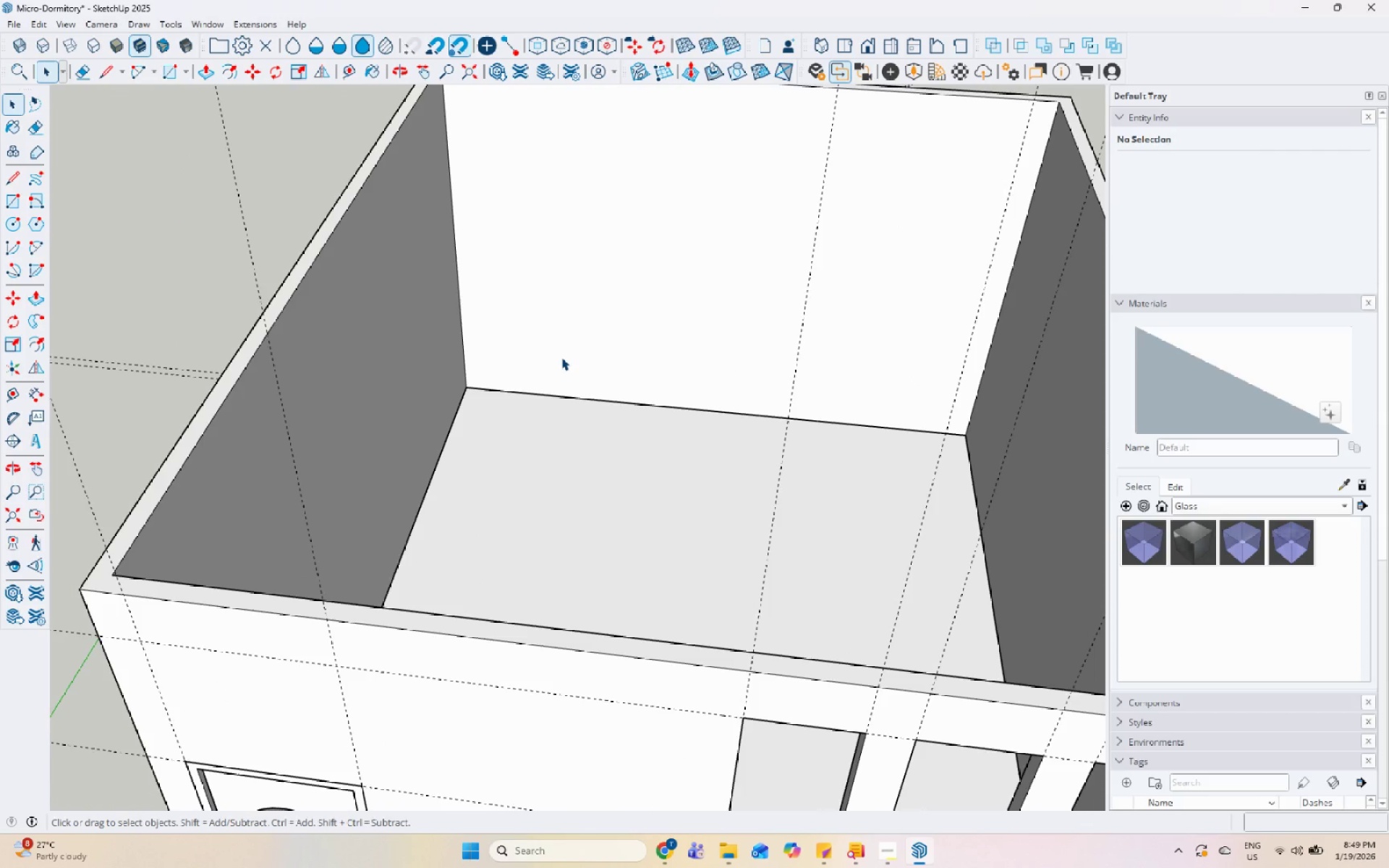 
scroll: coordinate [1147, 569], scroll_direction: down, amount: 11.0
 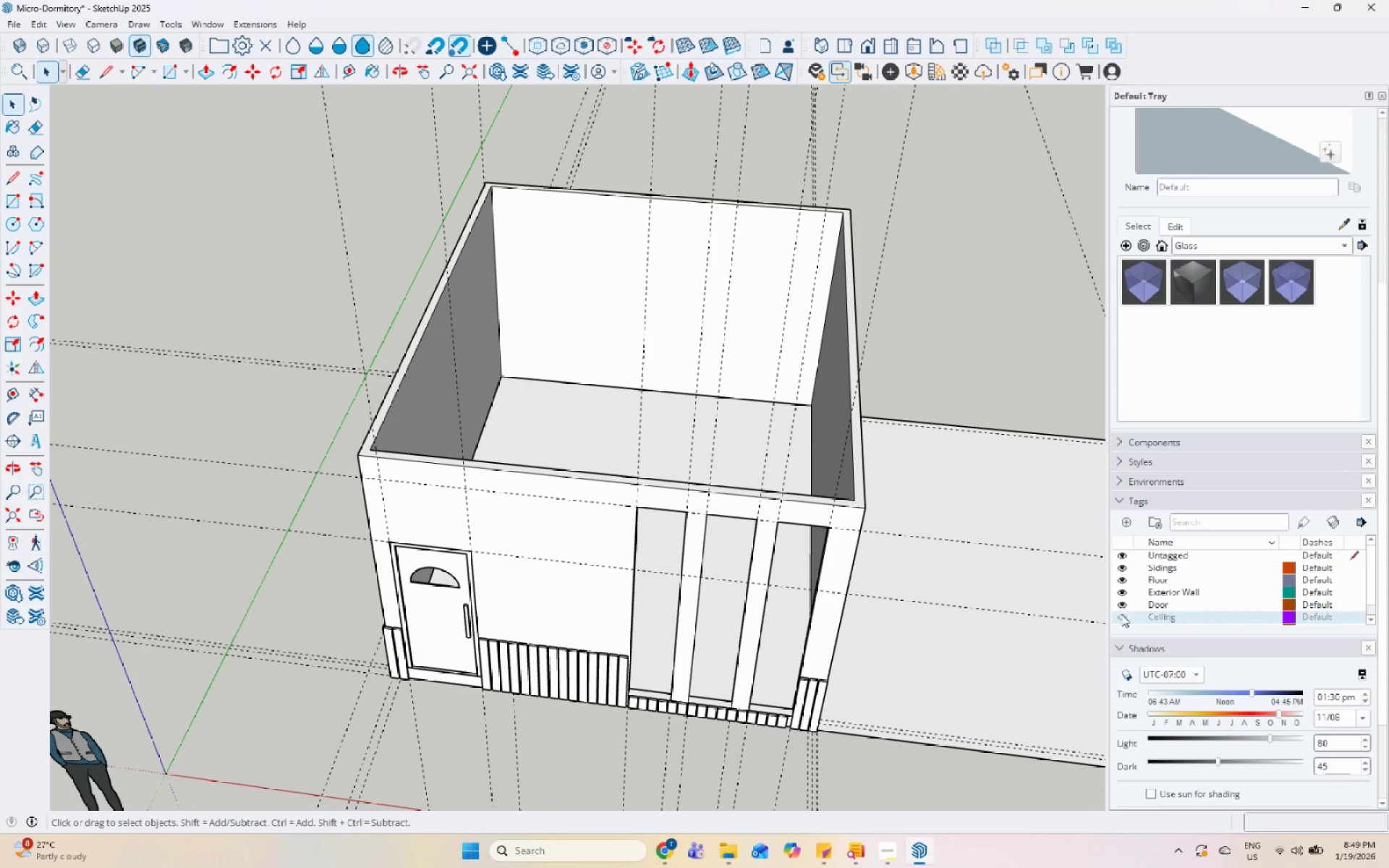 
left_click([1120, 619])
 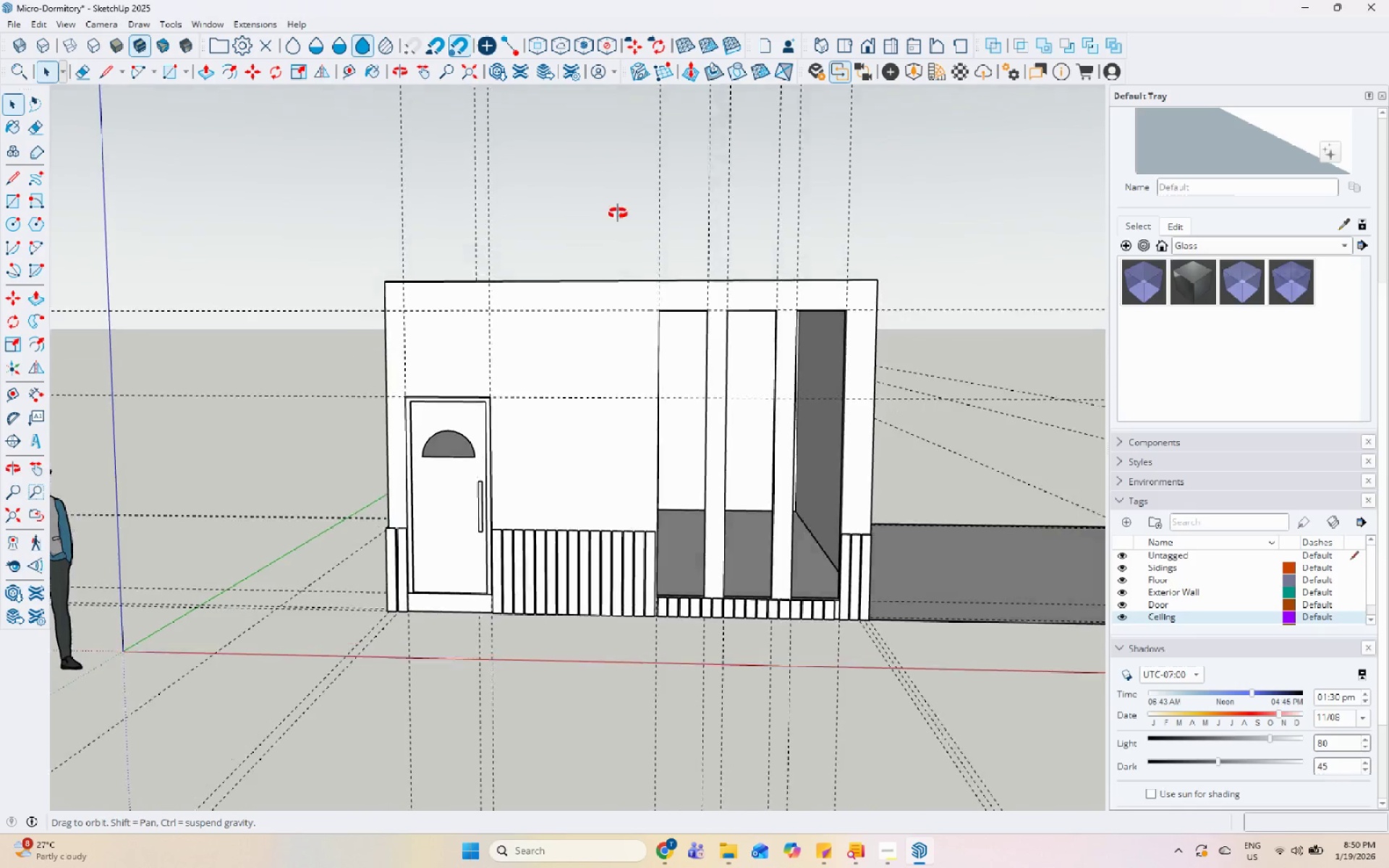 
wait(7.7)
 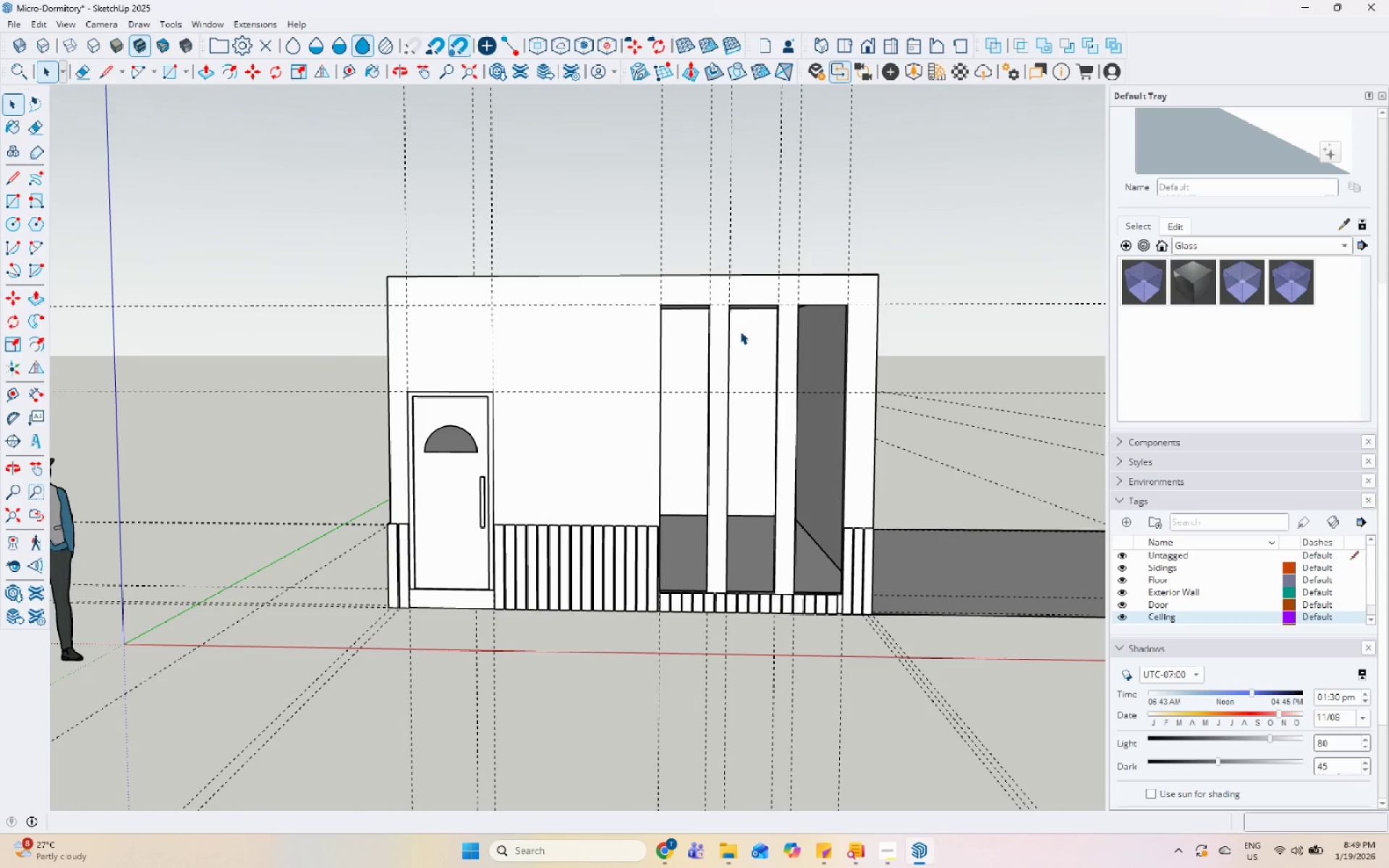 
left_click([742, 392])
 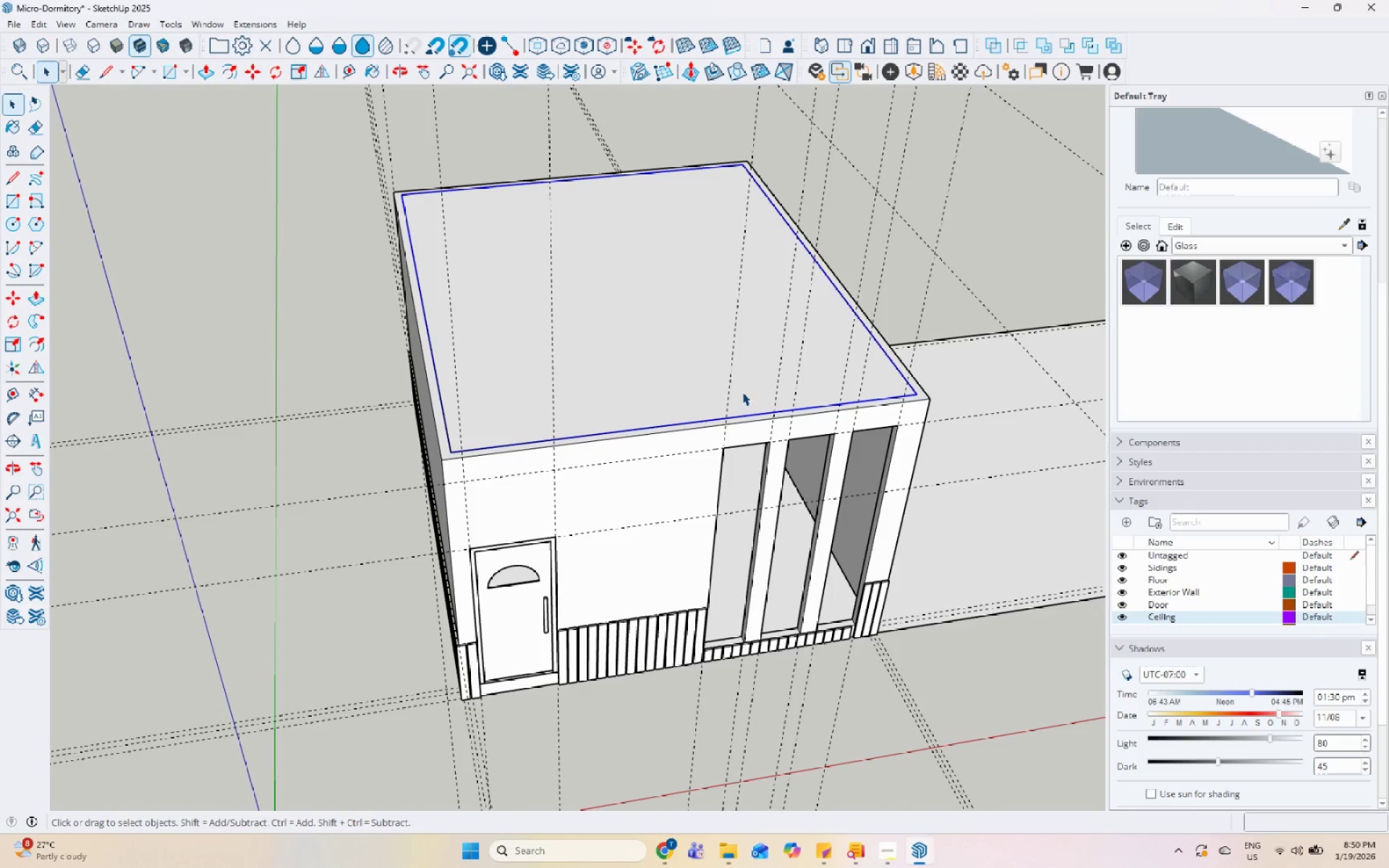 
key(M)
 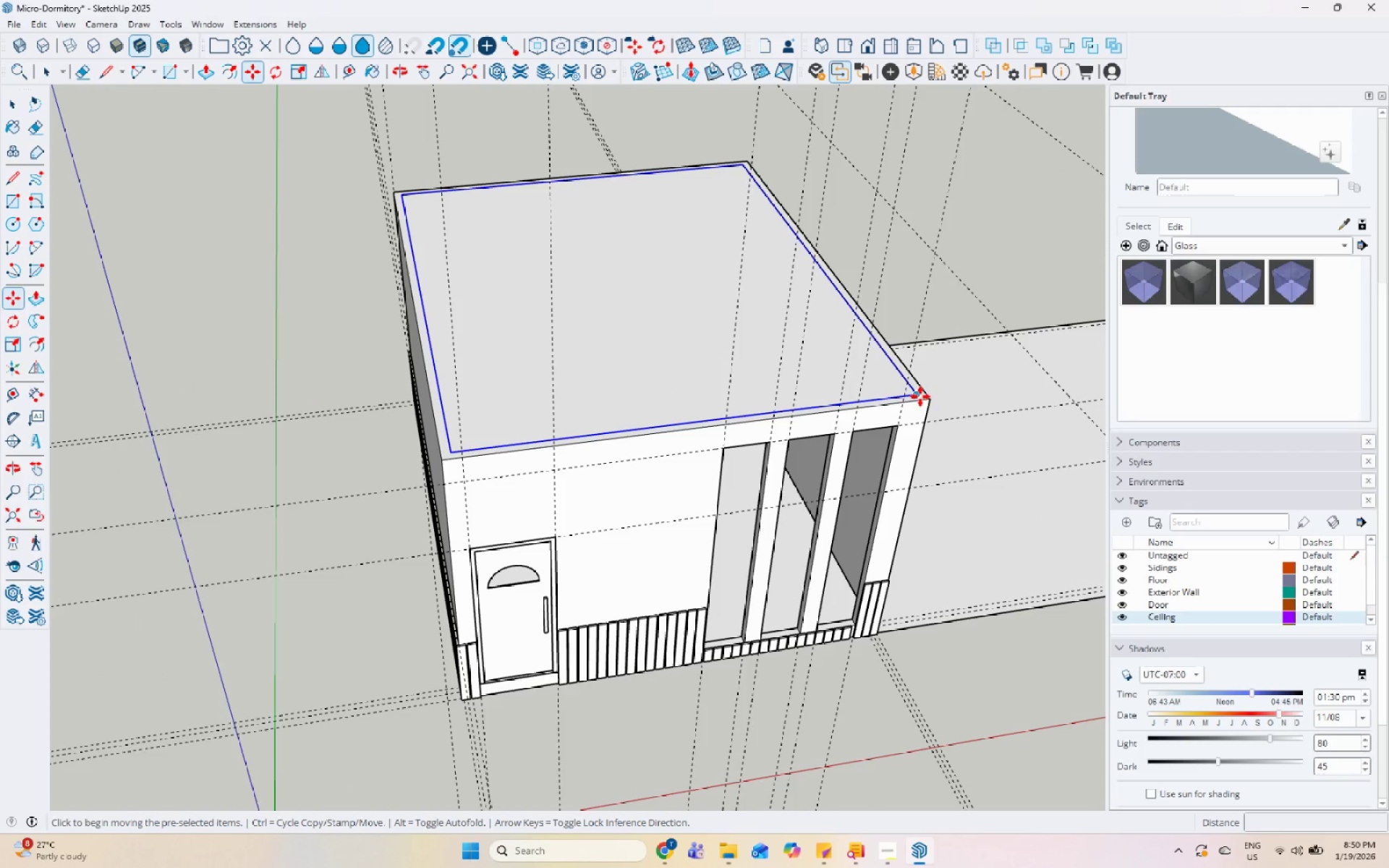 
left_click([920, 396])
 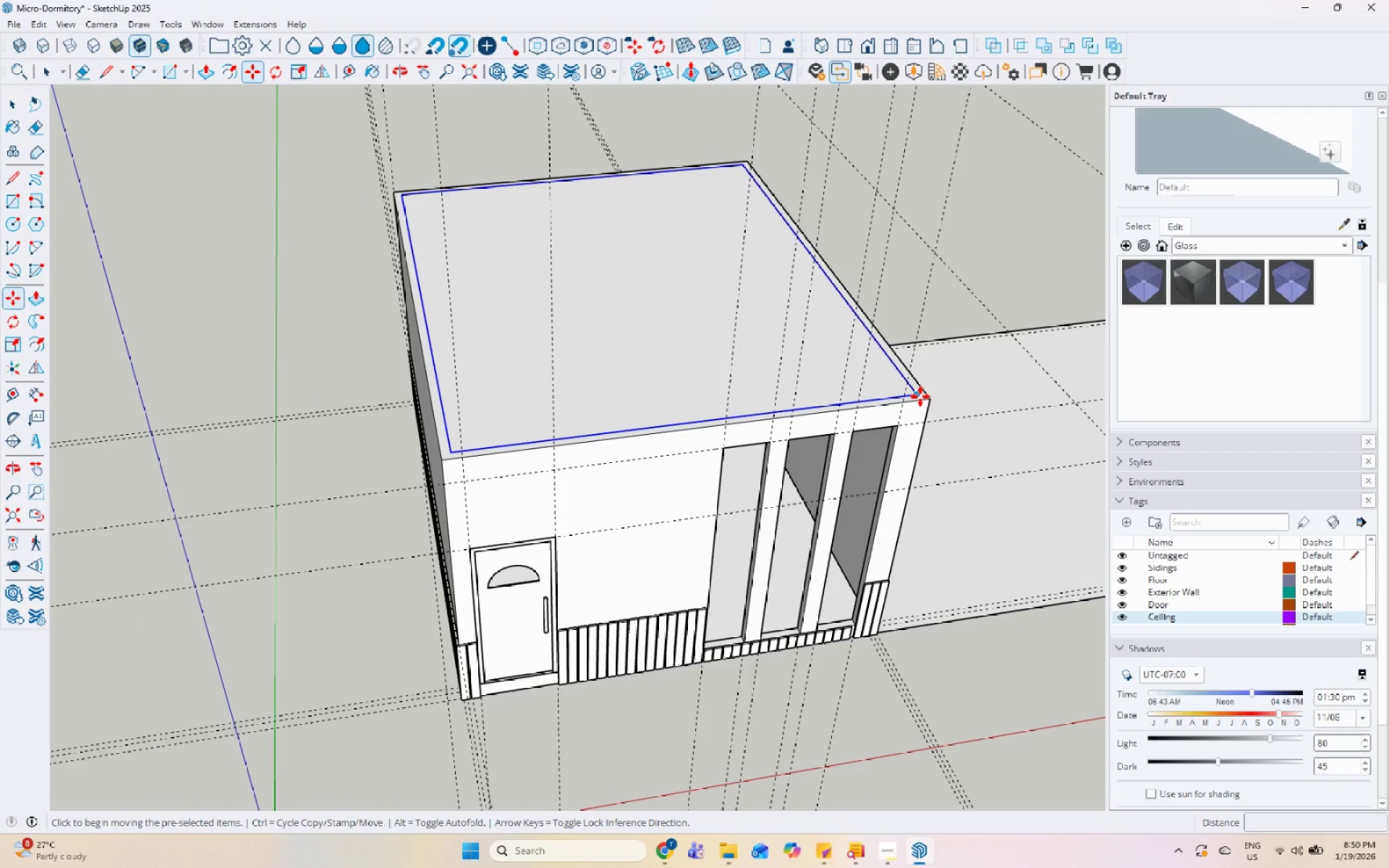 
key(Control+ControlLeft)
 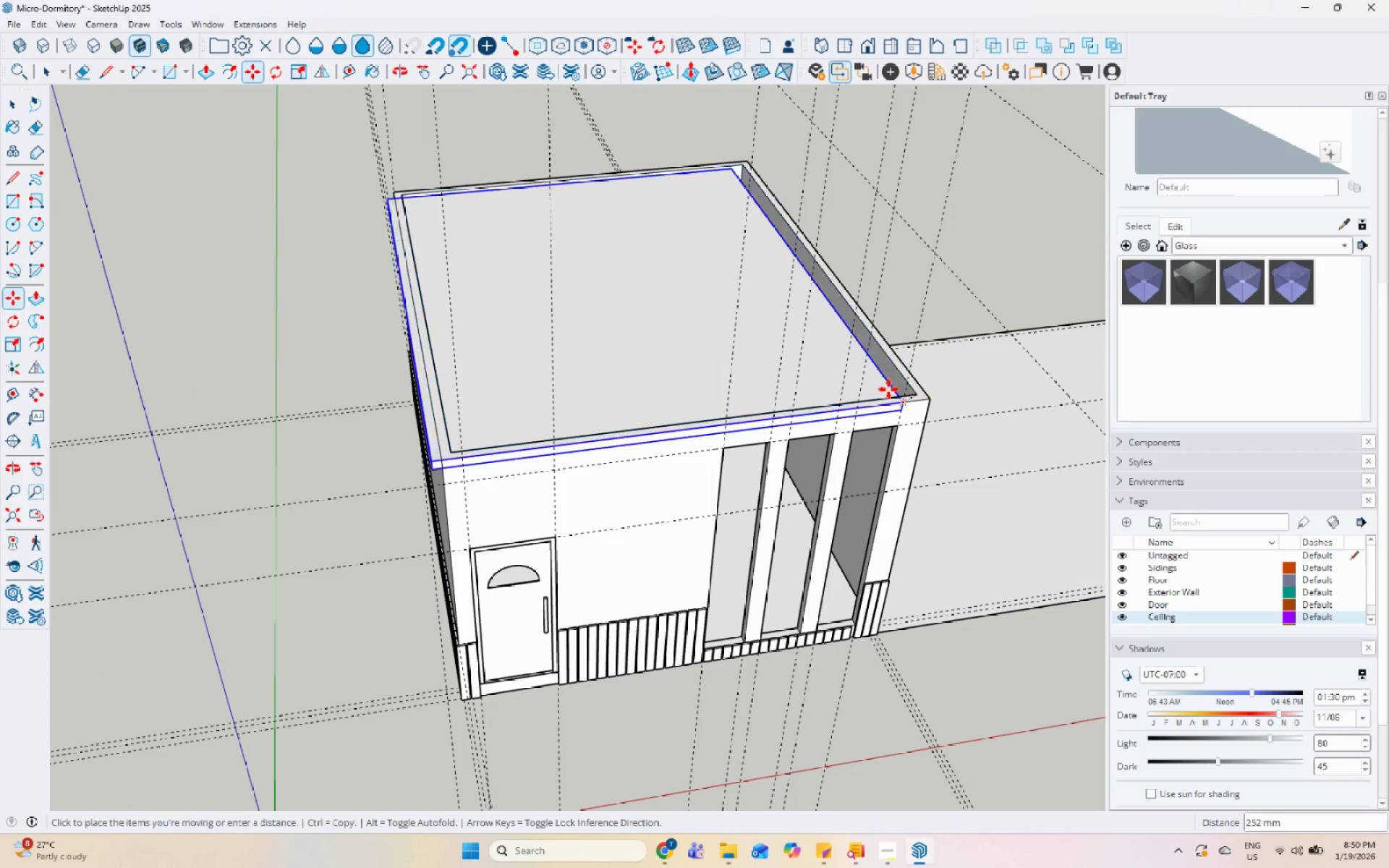 
scroll: coordinate [897, 367], scroll_direction: down, amount: 11.0
 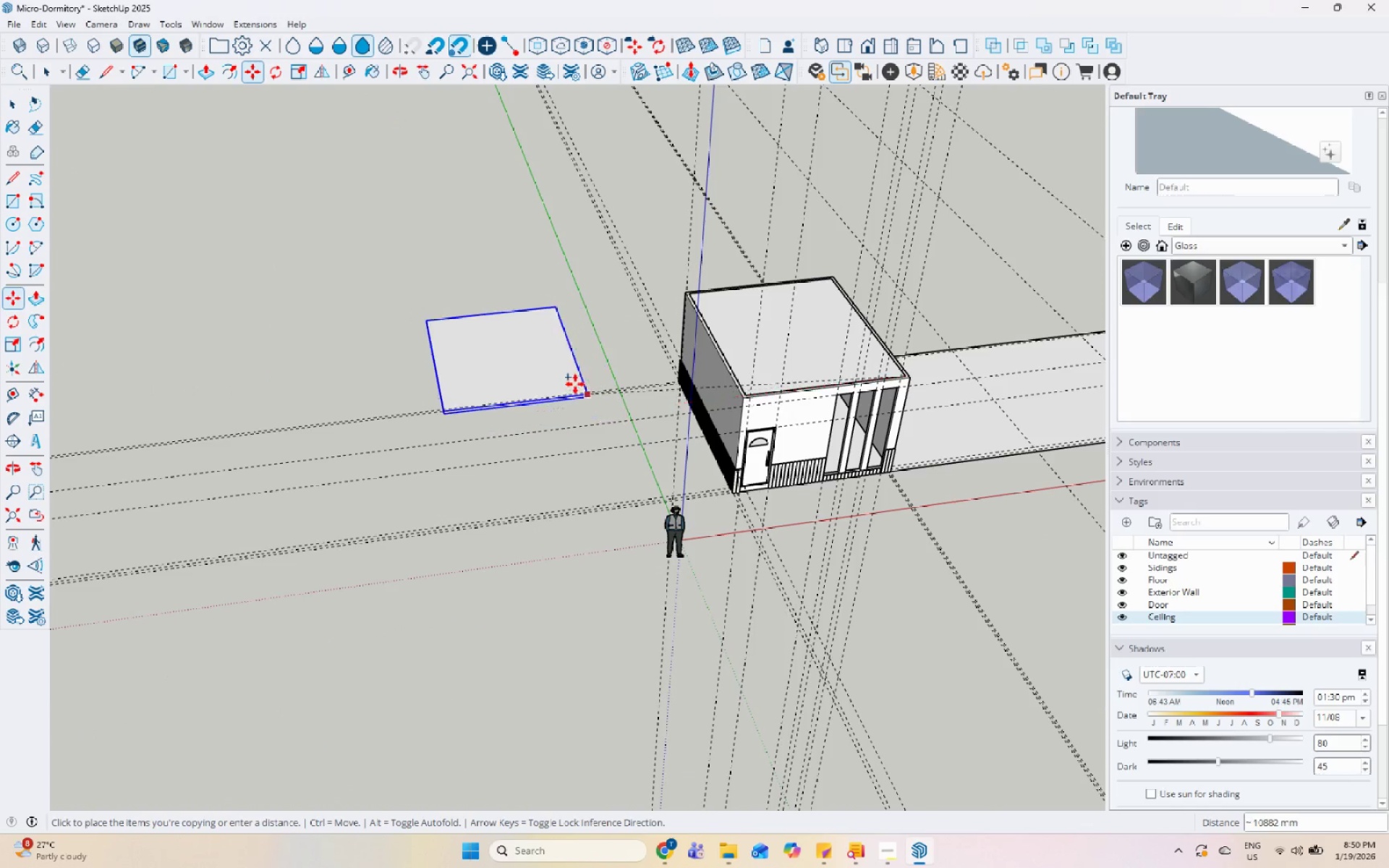 
scroll: coordinate [747, 408], scroll_direction: up, amount: 4.0
 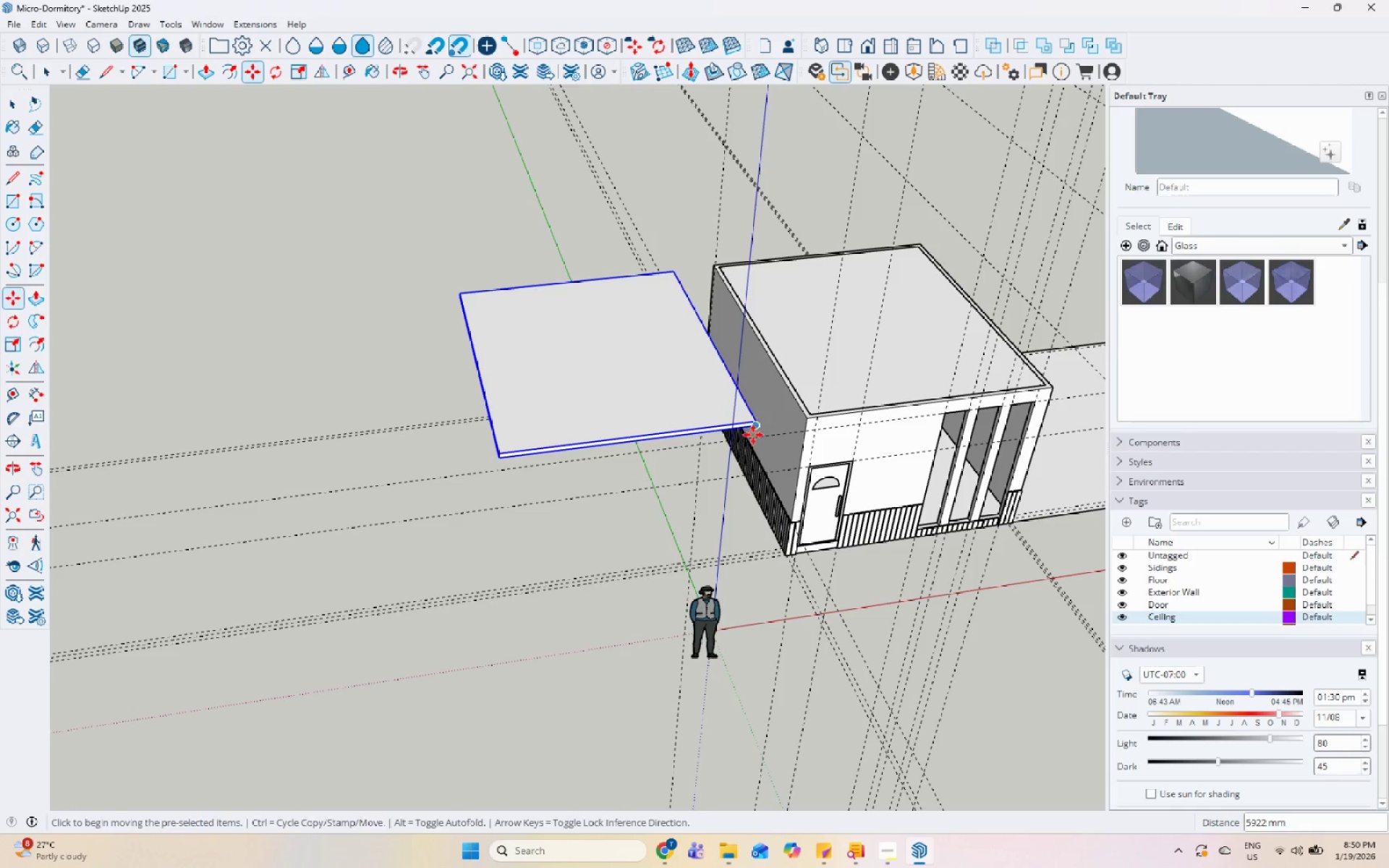 
key(Space)
 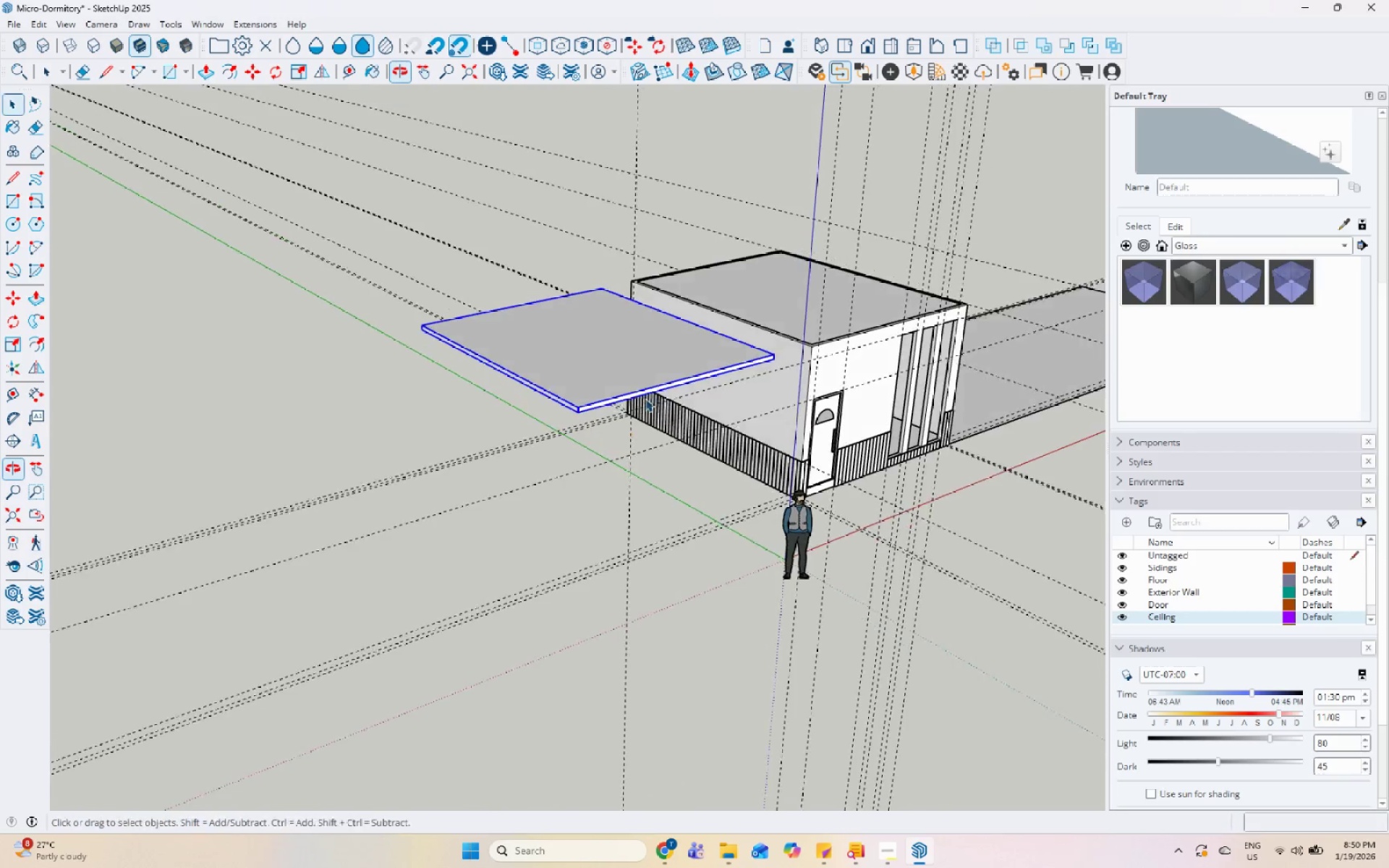 
scroll: coordinate [653, 365], scroll_direction: up, amount: 5.0
 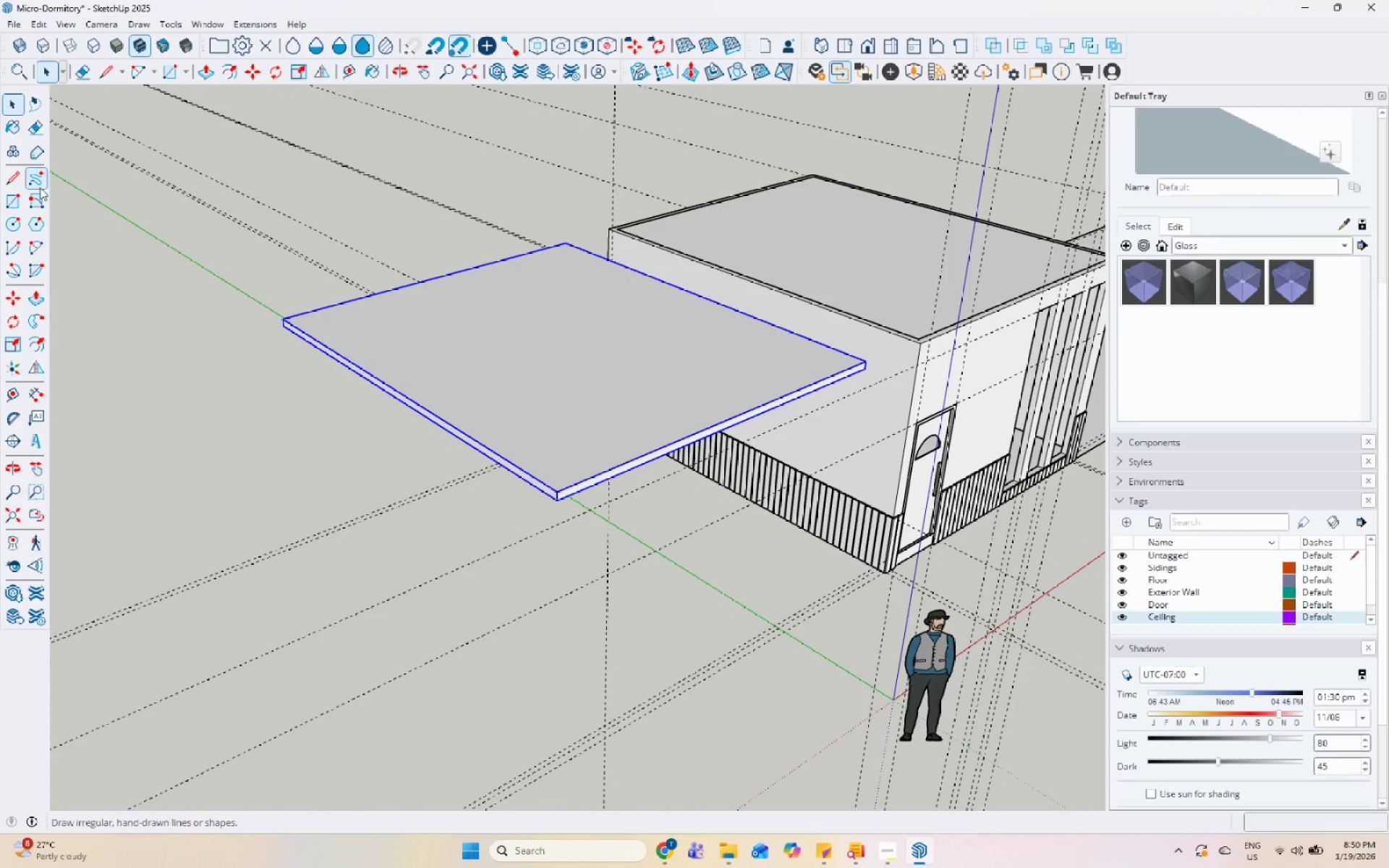 
left_click([18, 180])
 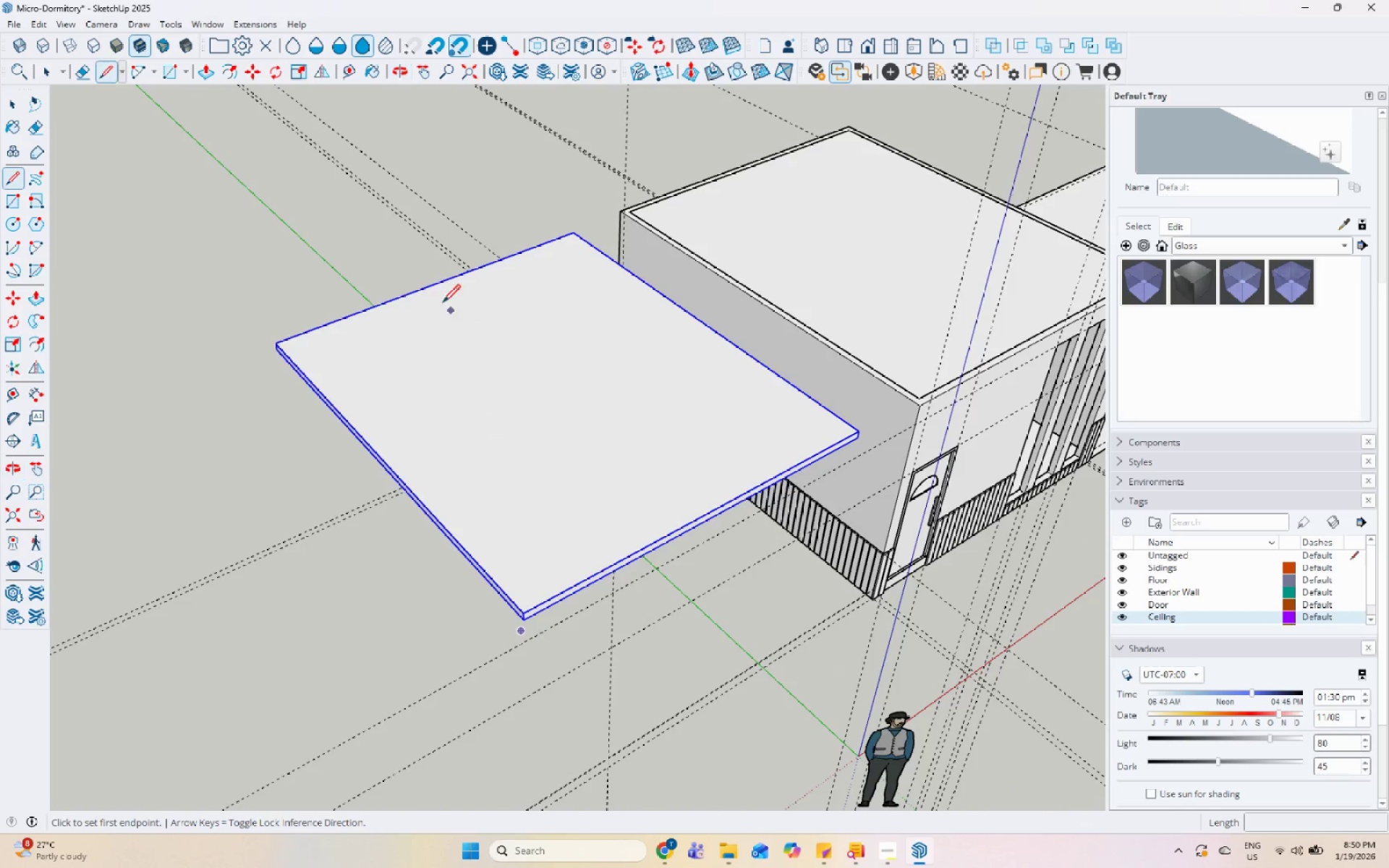 
key(Escape)
 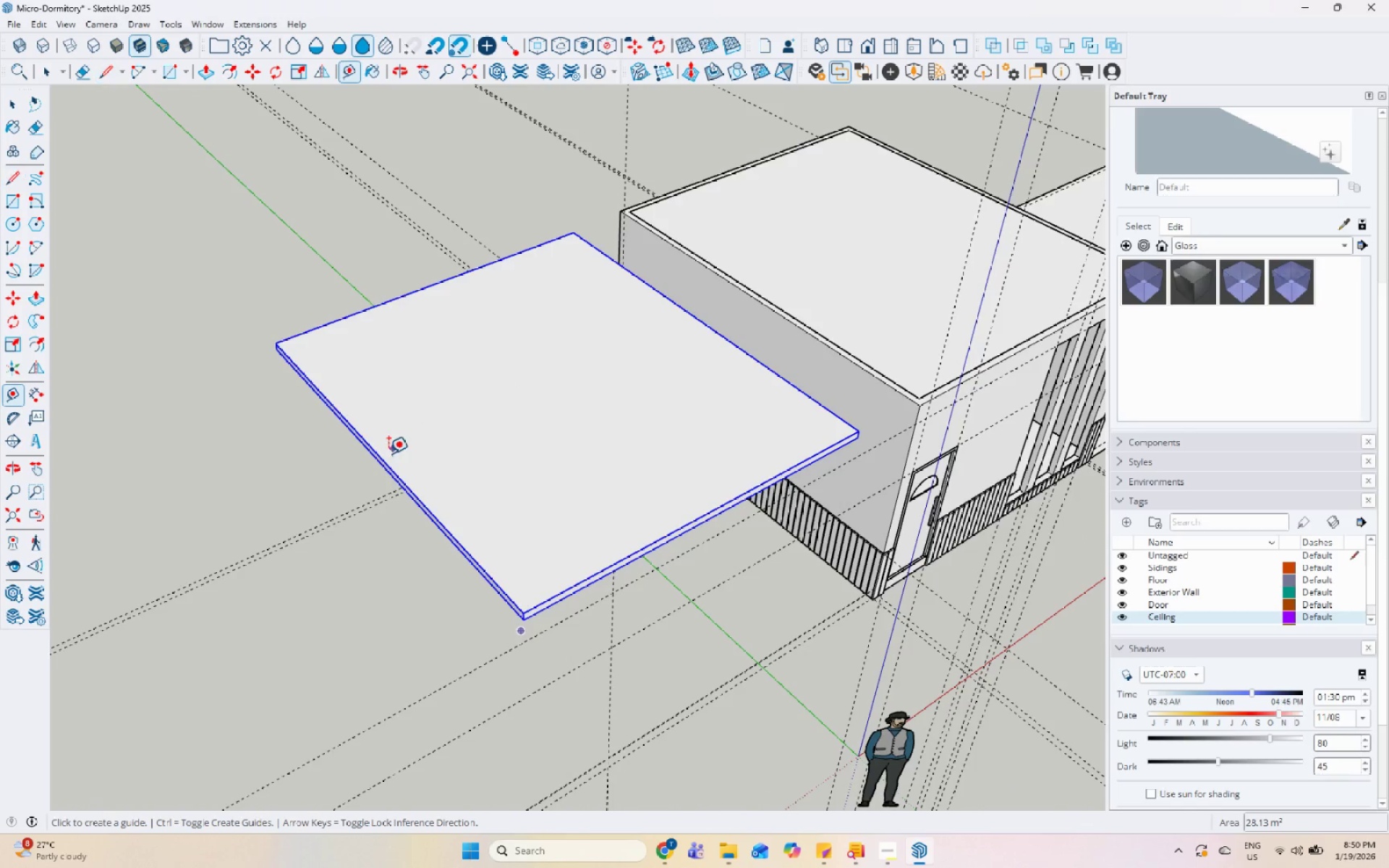 
left_click([381, 459])
 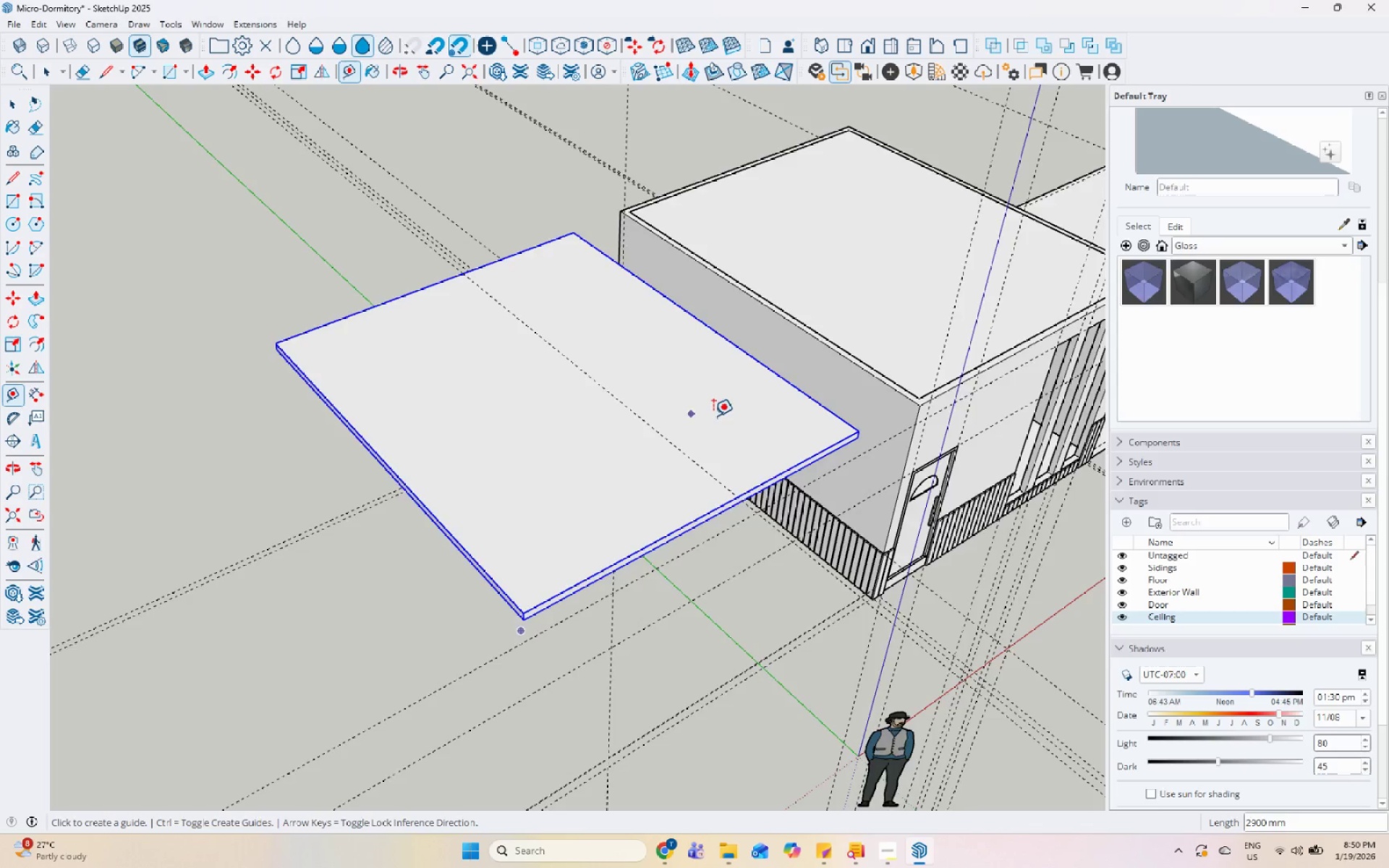 
key(Control+Z)
 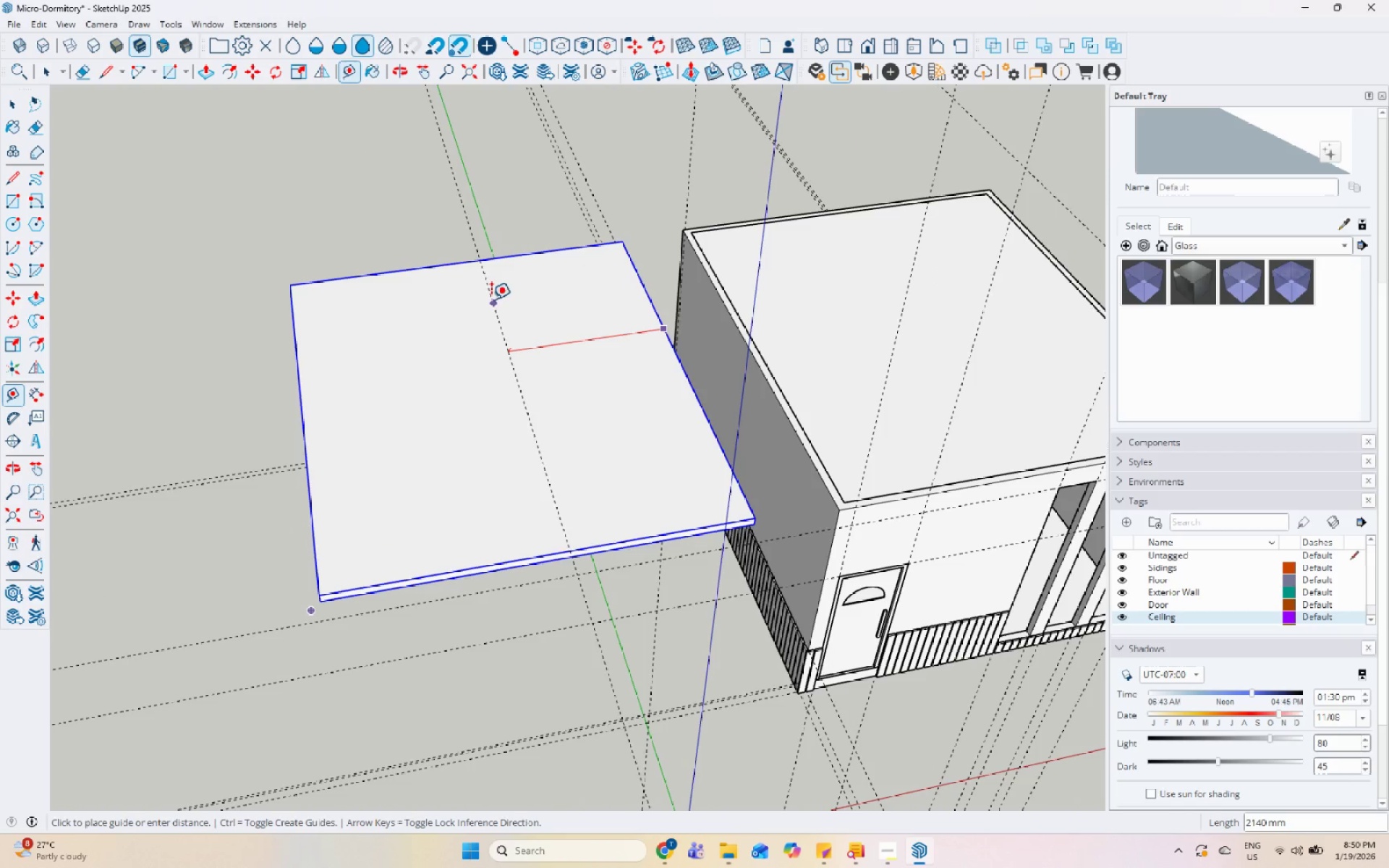 
left_click([457, 263])
 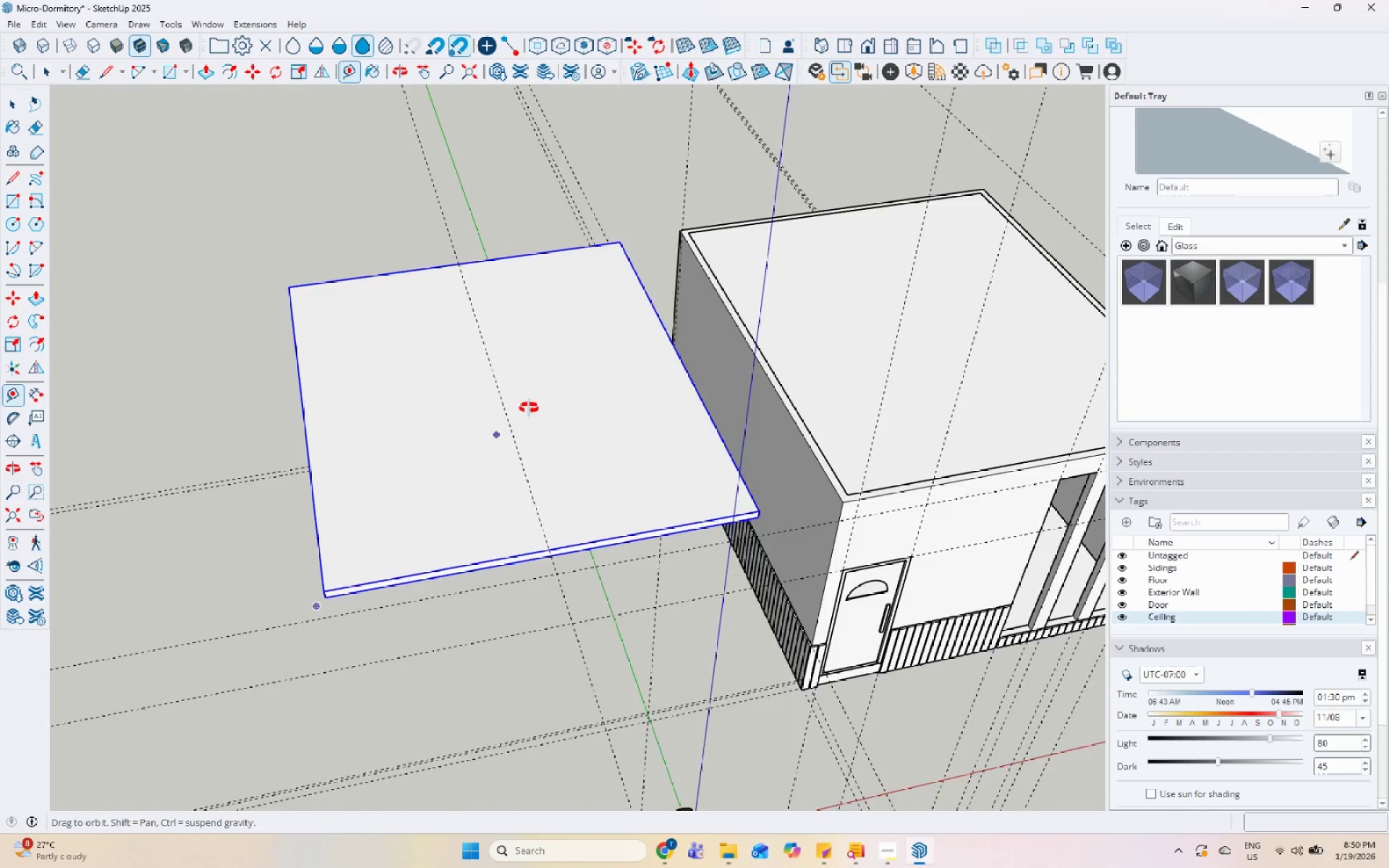 
key(Space)
 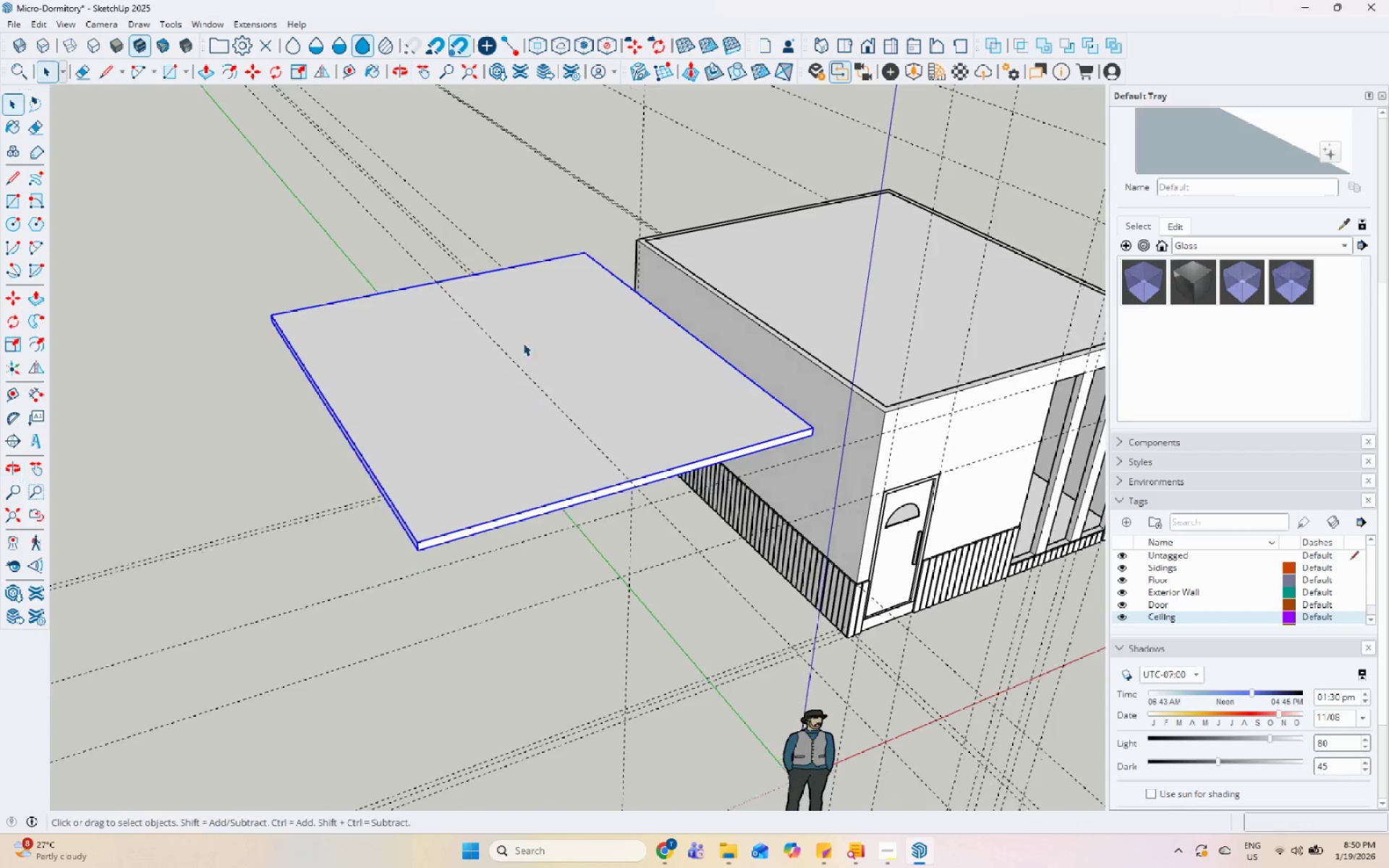 
scroll: coordinate [479, 349], scroll_direction: down, amount: 1.0
 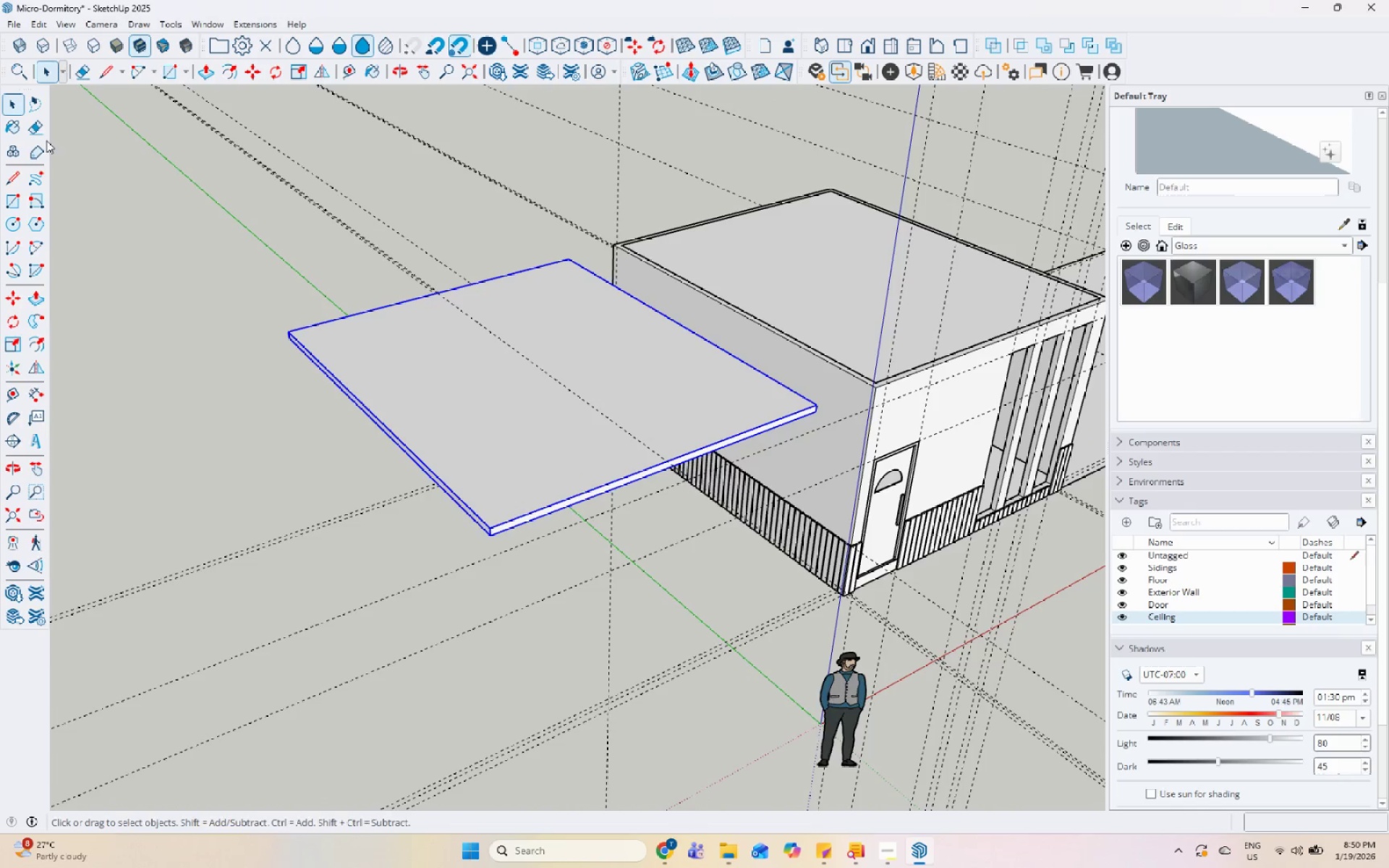 
left_click([10, 174])
 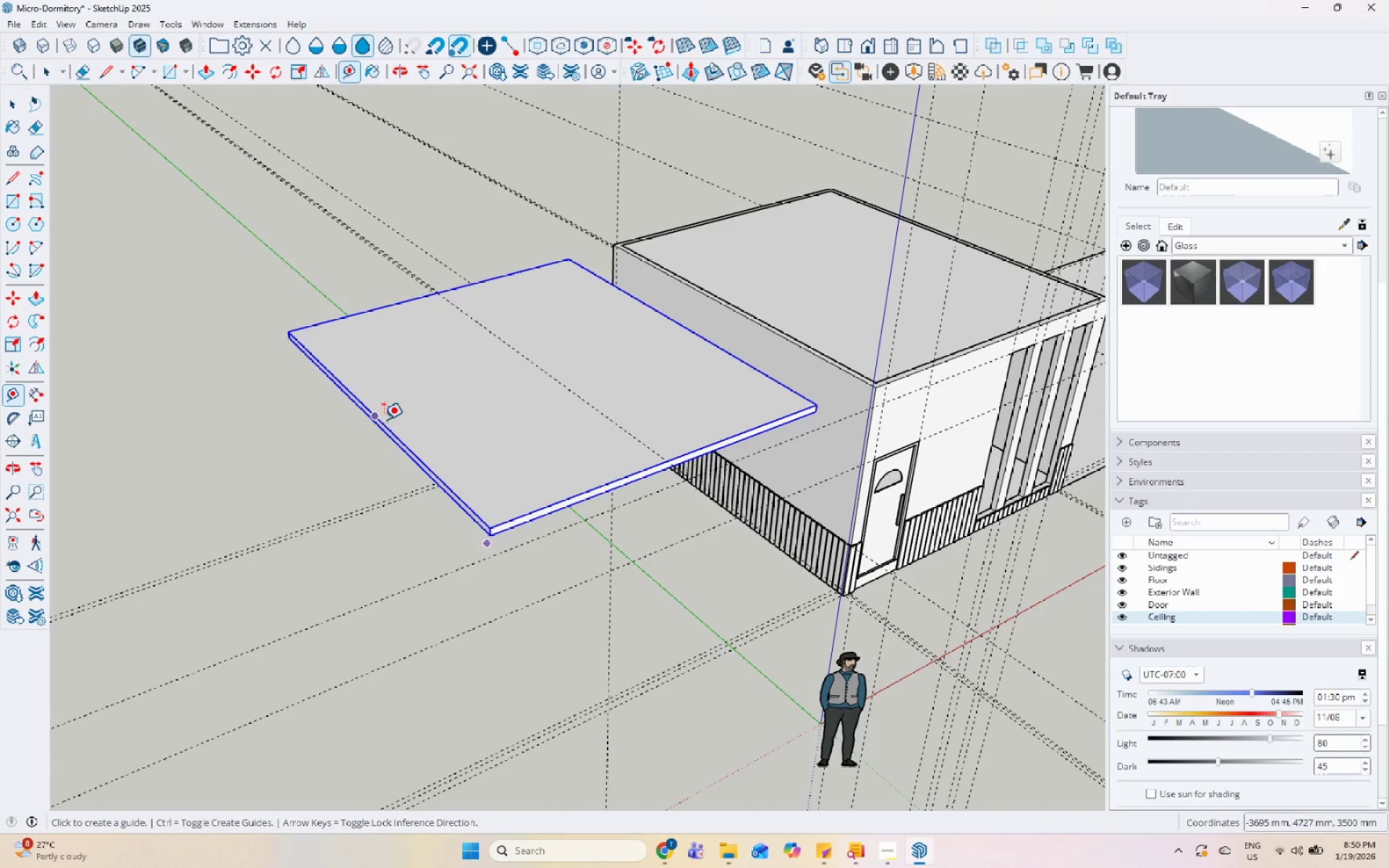 
left_click_drag(start_coordinate=[379, 420], to_coordinate=[386, 417])
 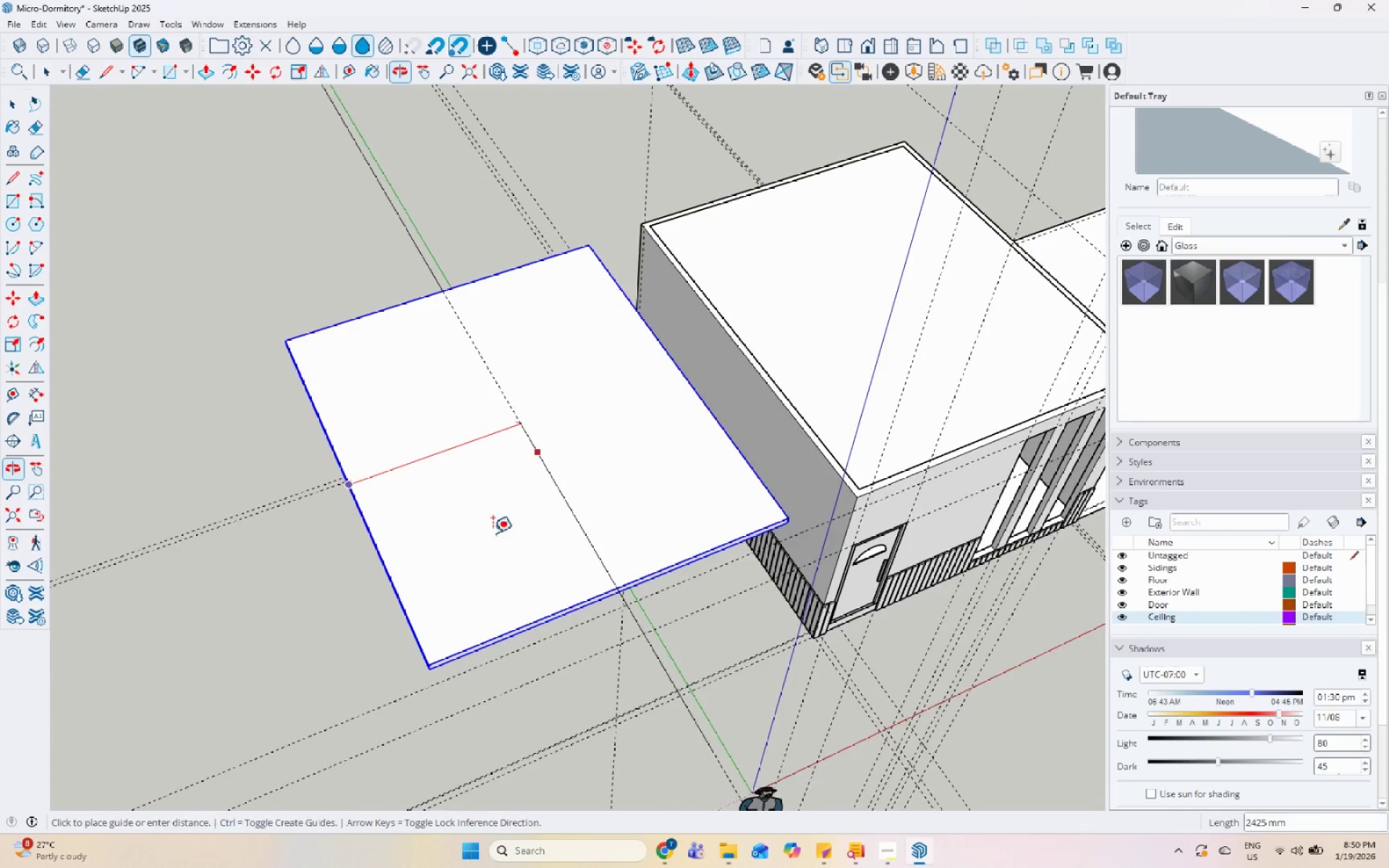 
key(Escape)
 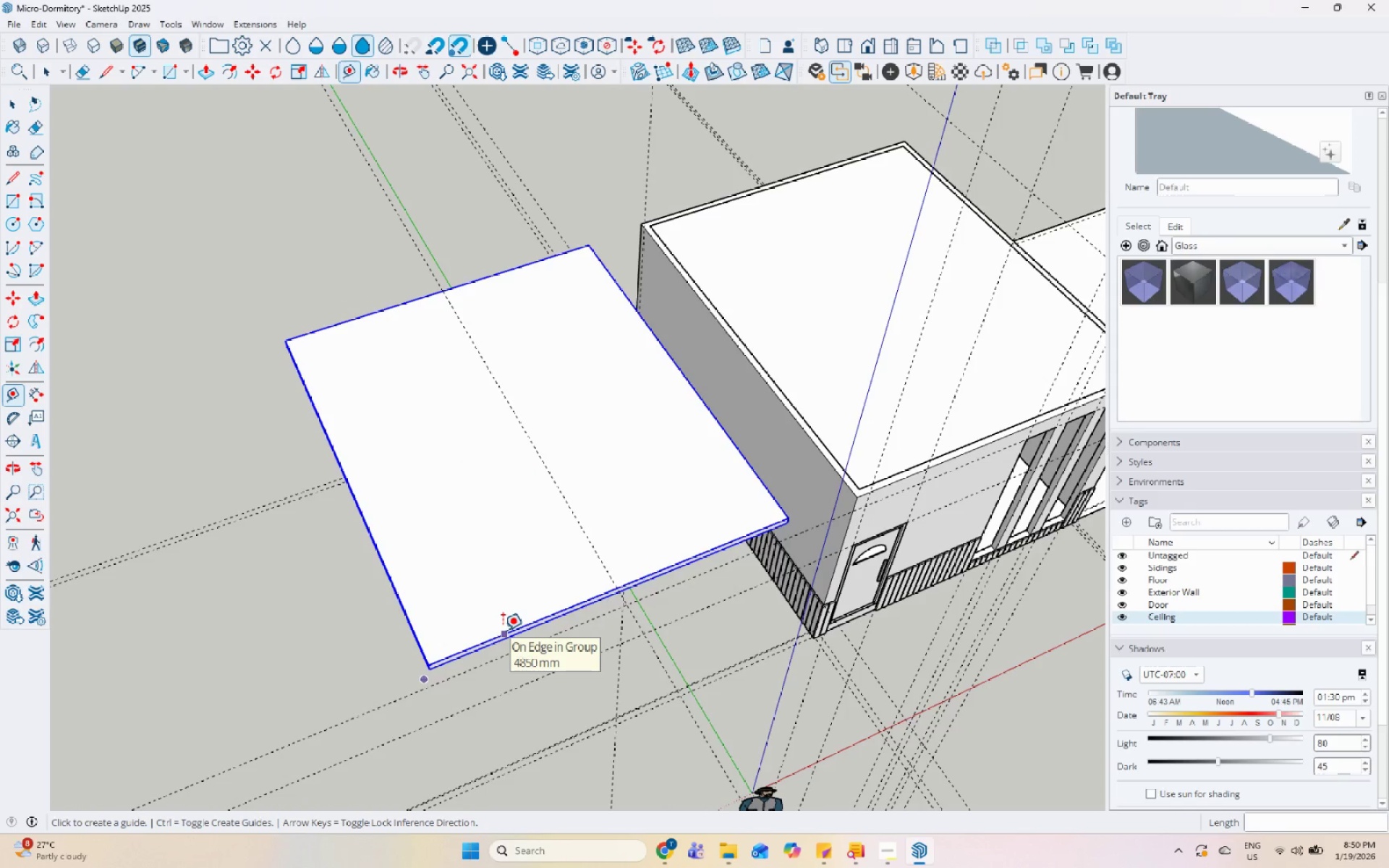 
left_click([503, 630])
 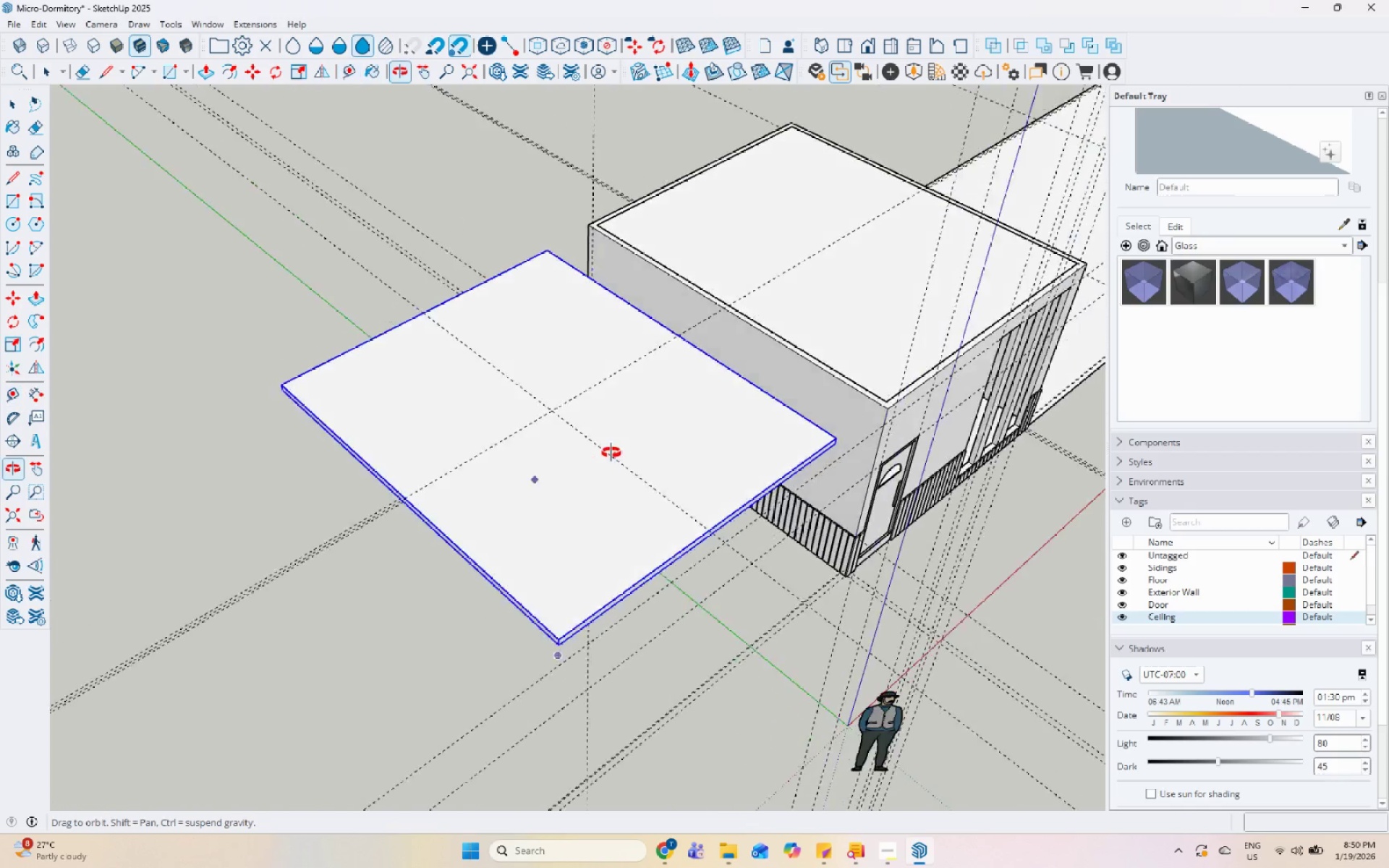 
key(Space)
 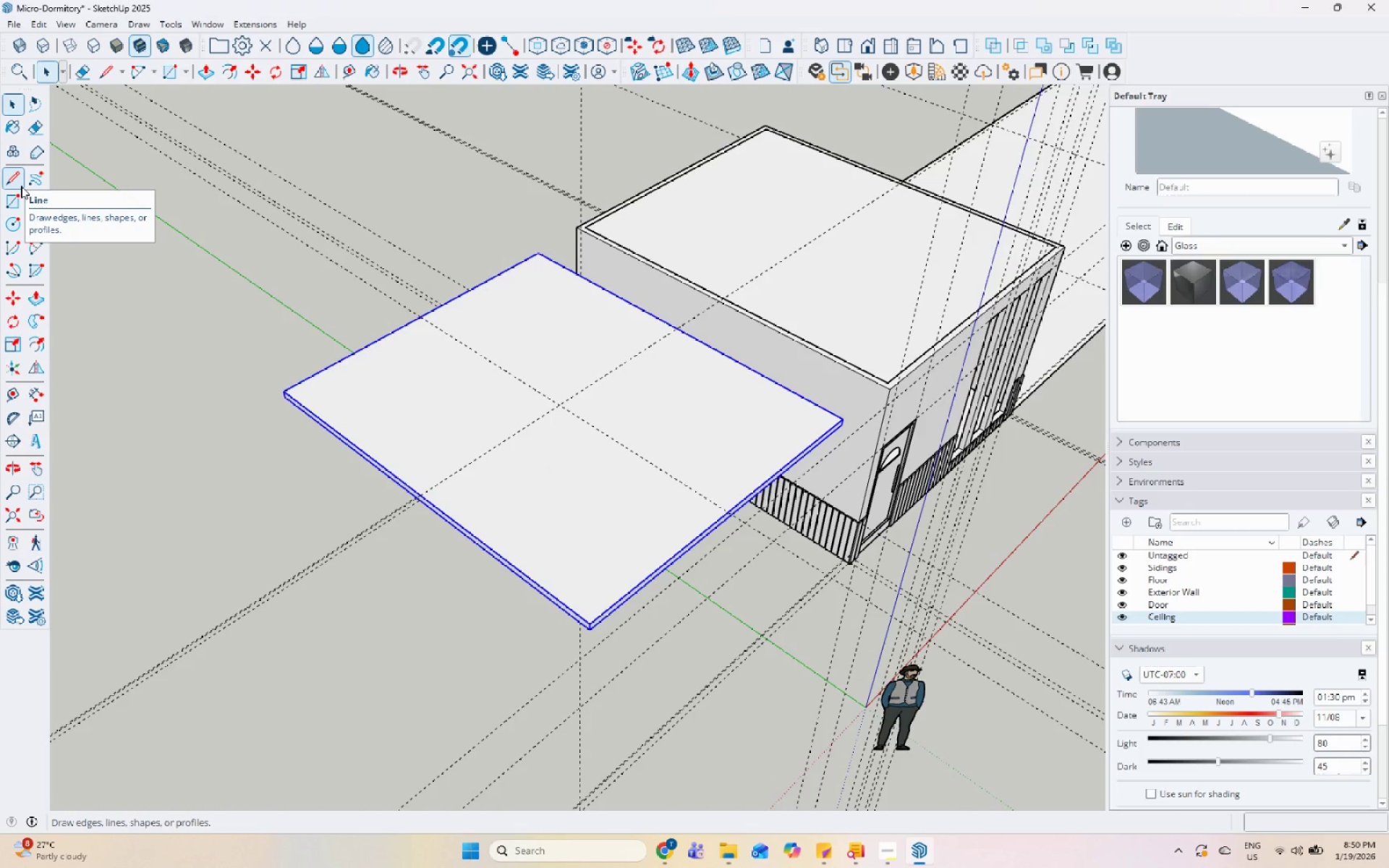 
left_click([21, 186])
 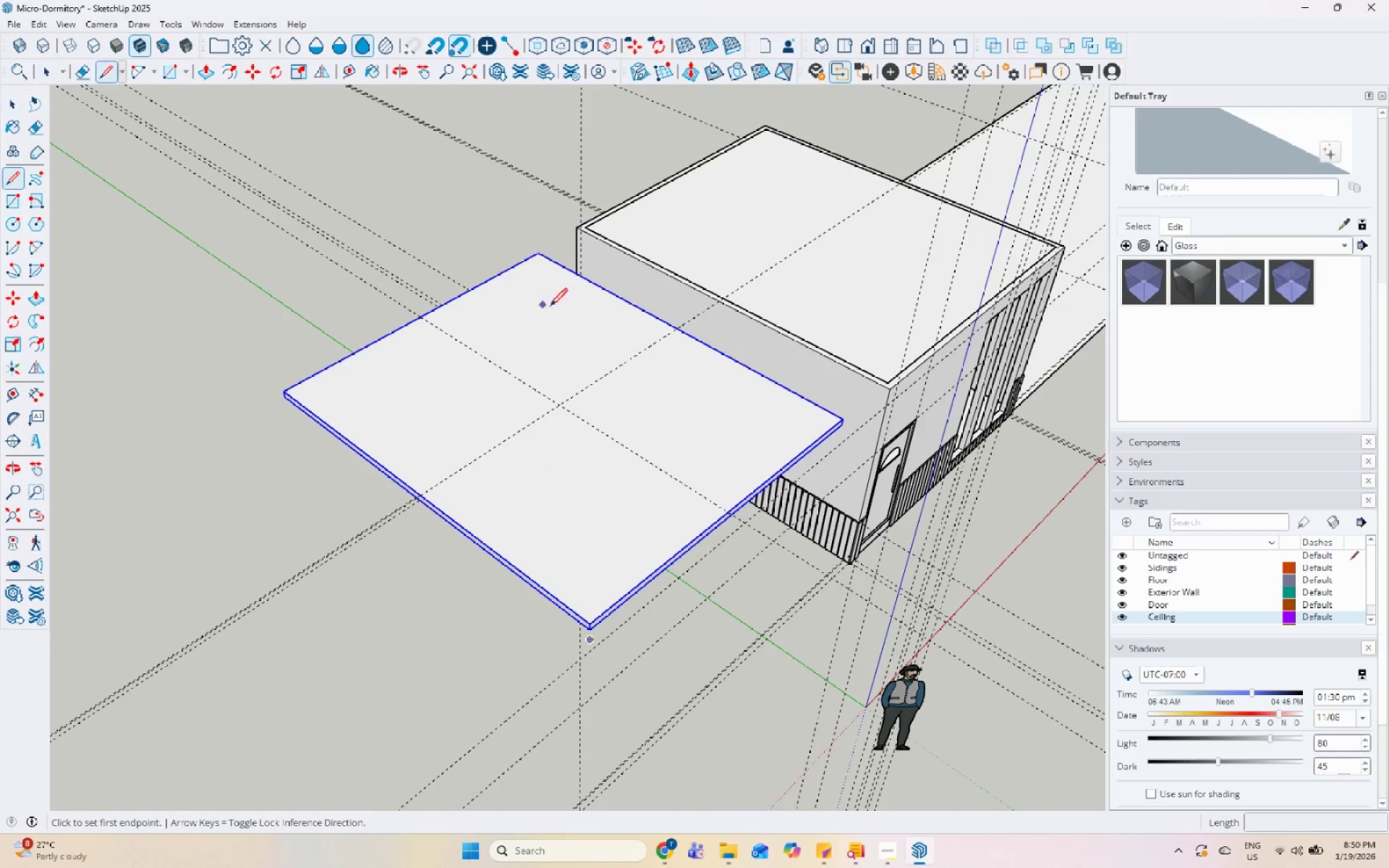 
key(Space)
 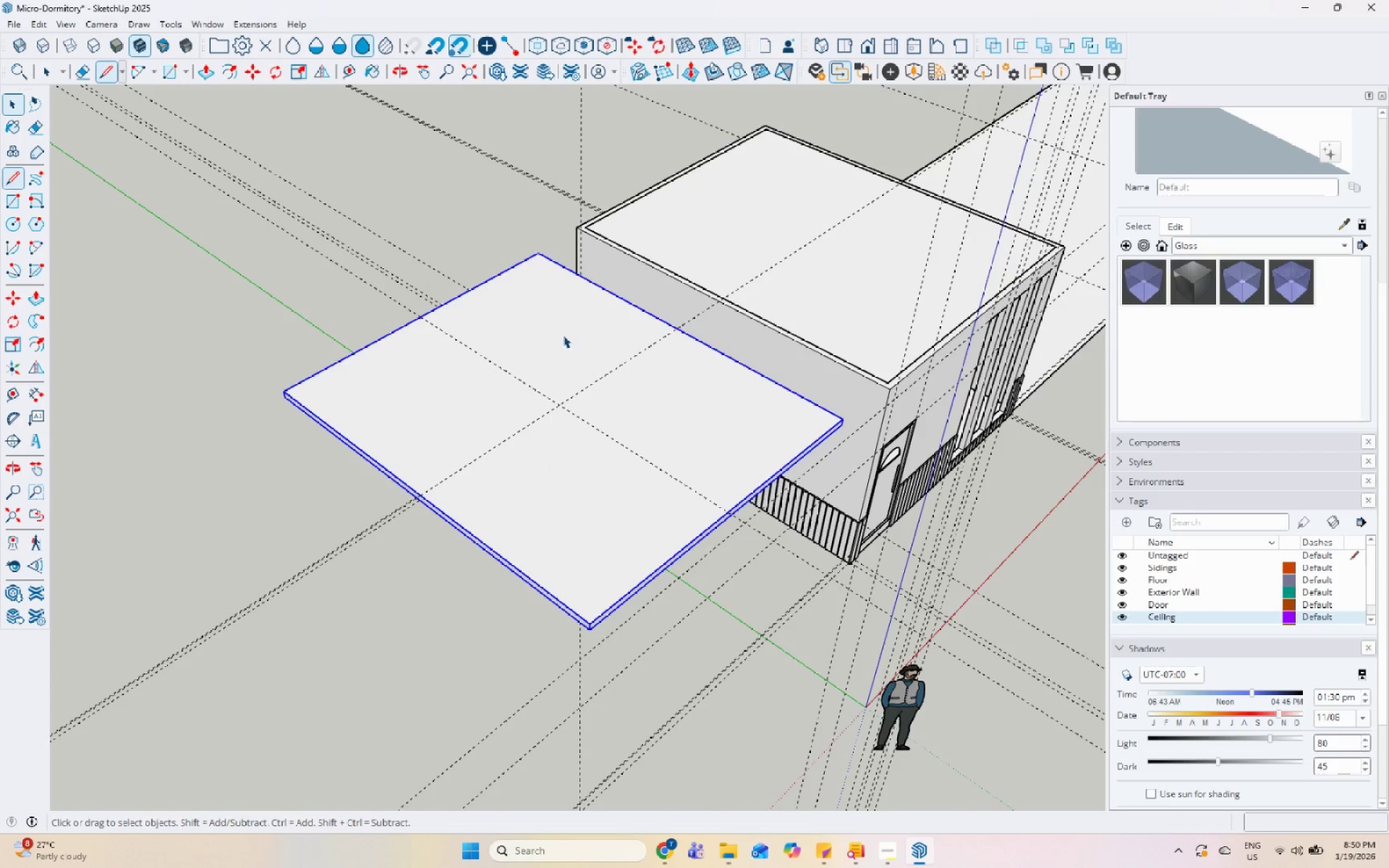 
double_click([563, 335])
 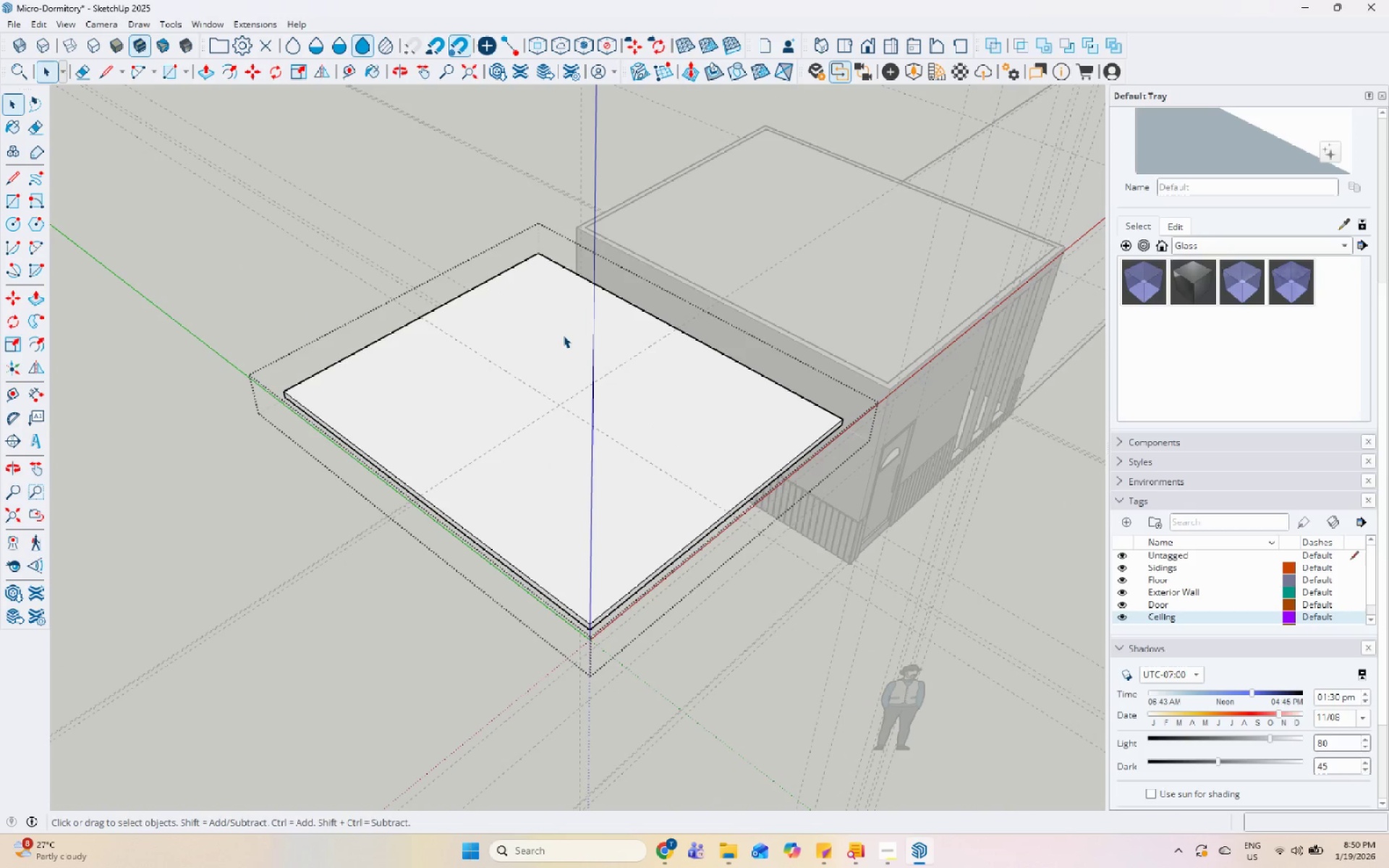 
triple_click([567, 344])
 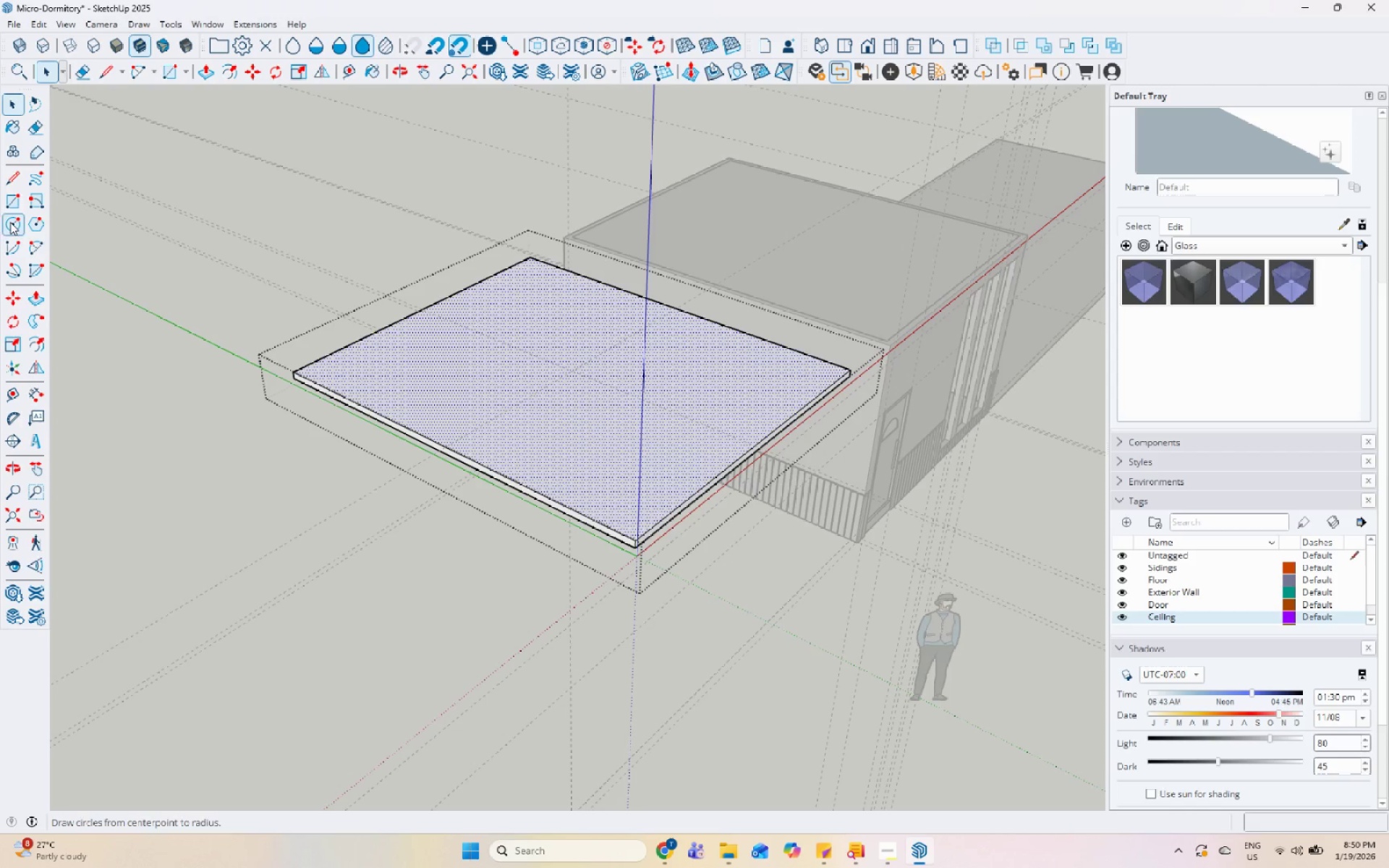 
scroll: coordinate [578, 343], scroll_direction: up, amount: 5.0
 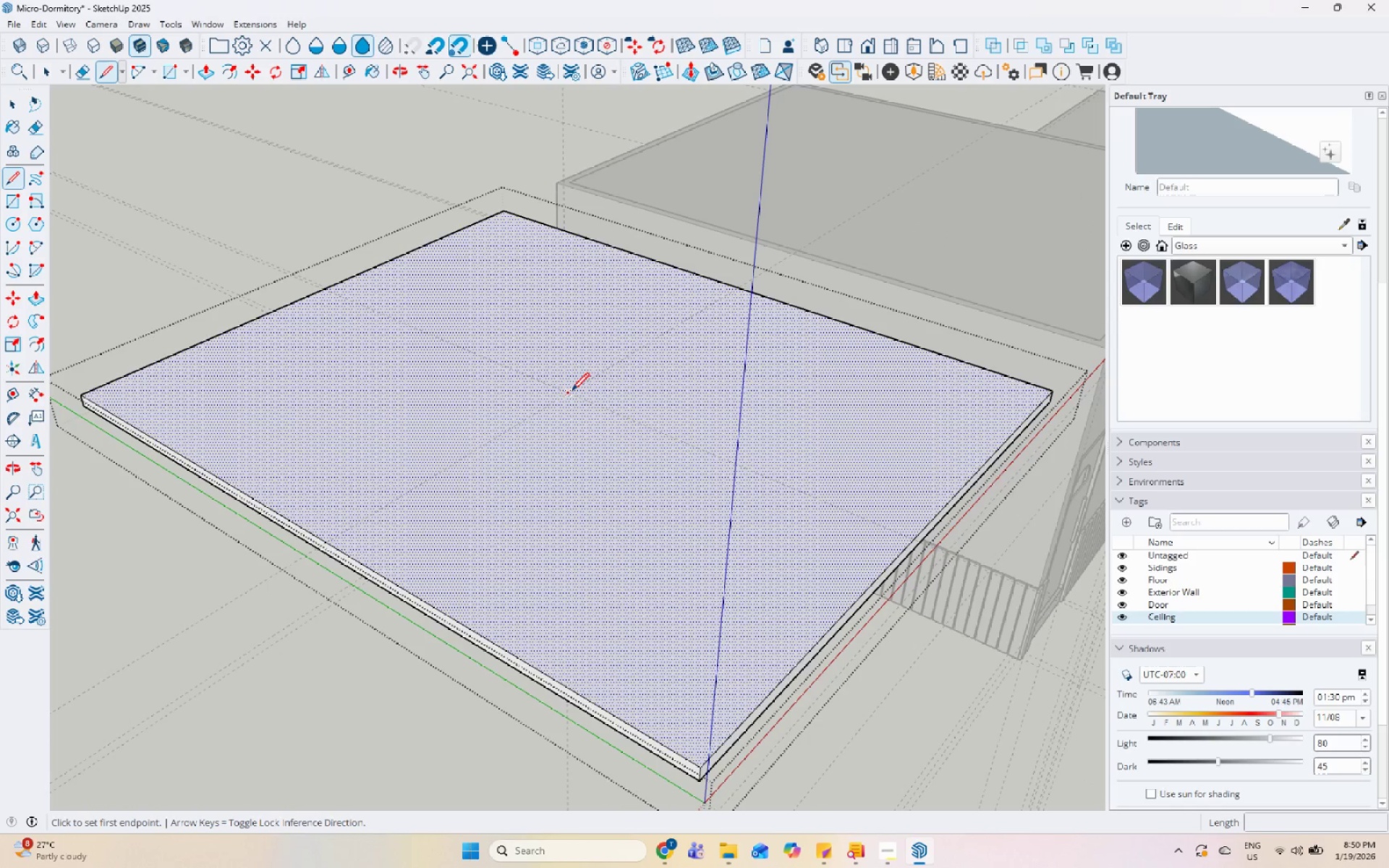 
left_click([571, 392])
 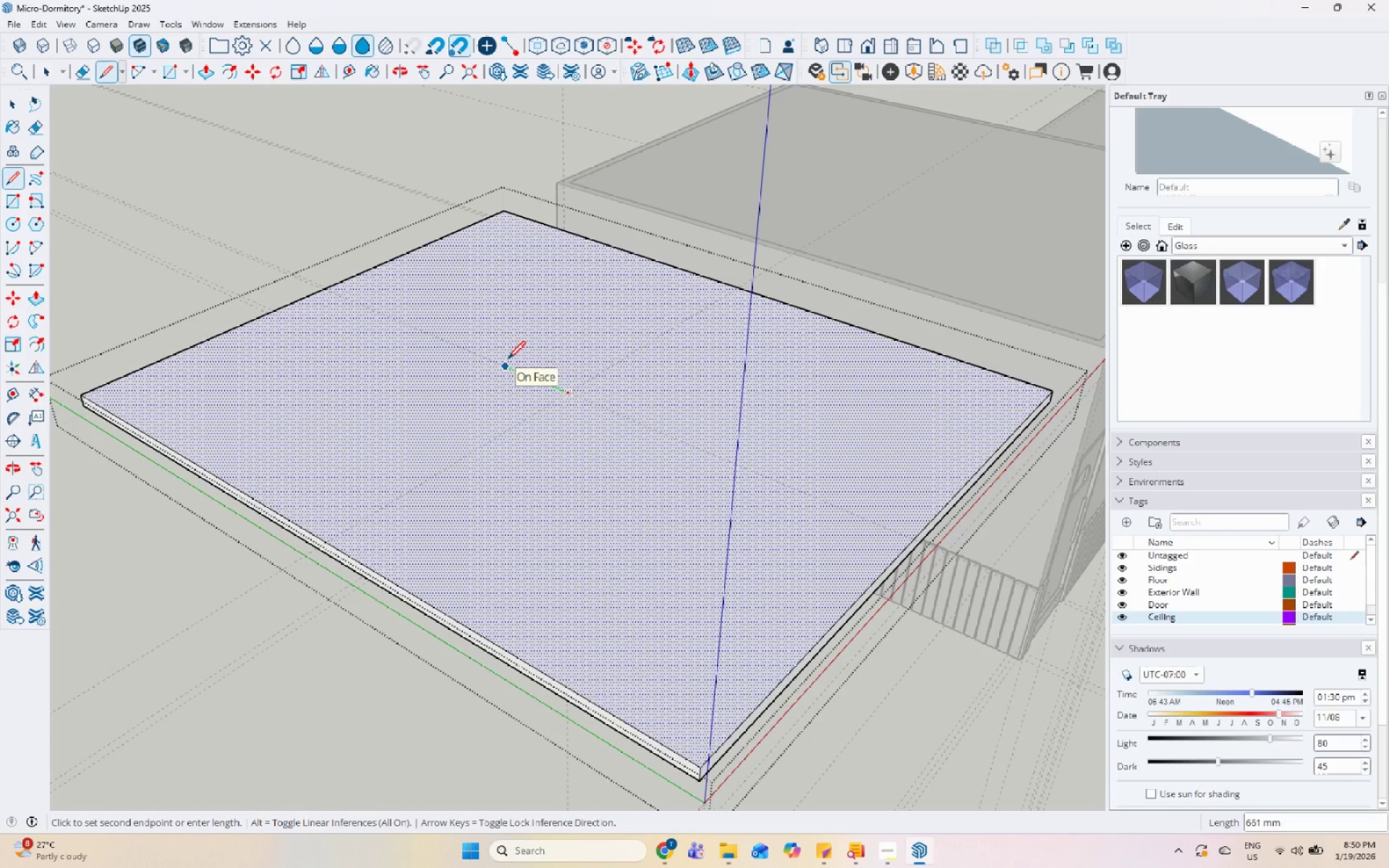 
wait(5.14)
 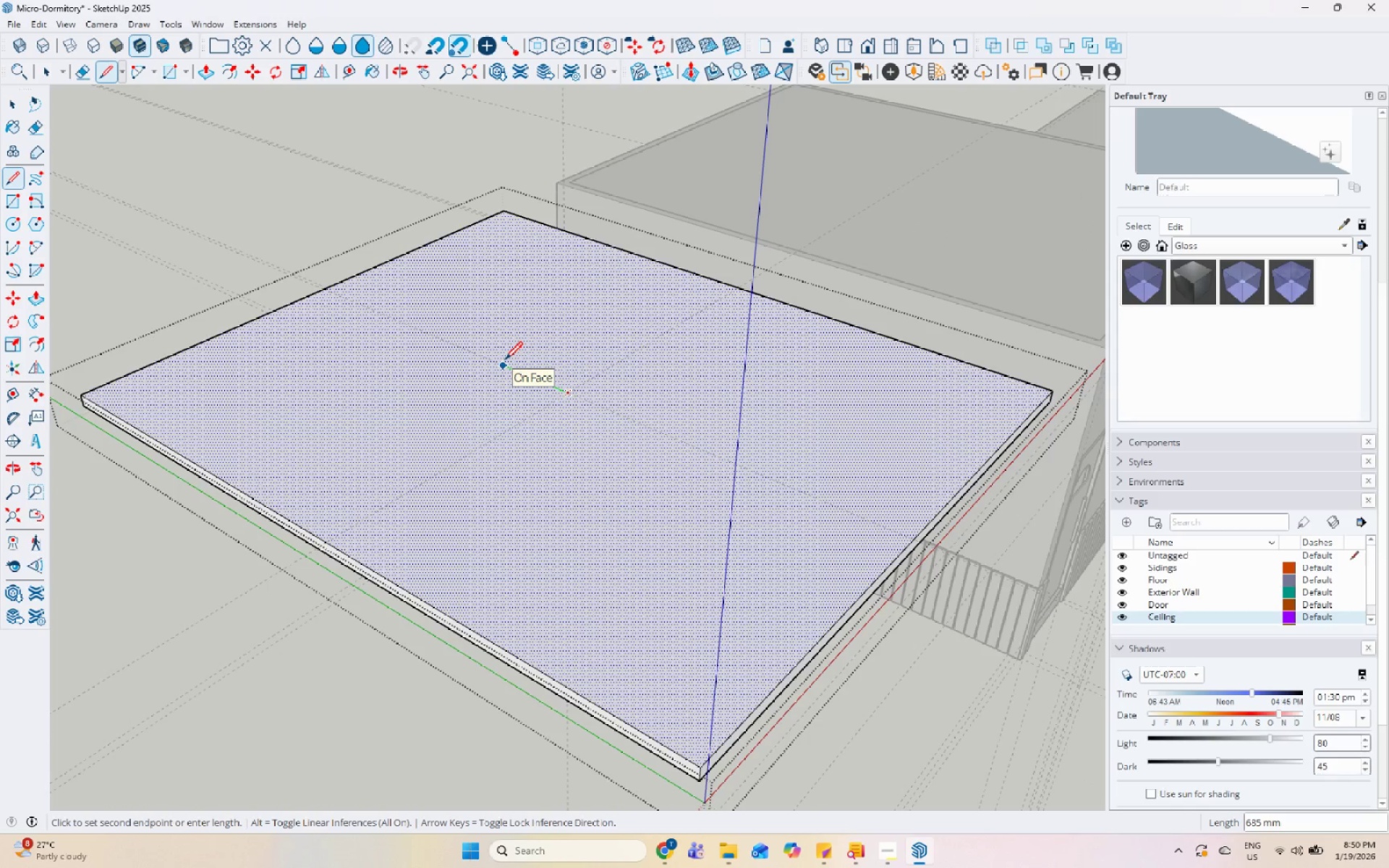 
key(Escape)
 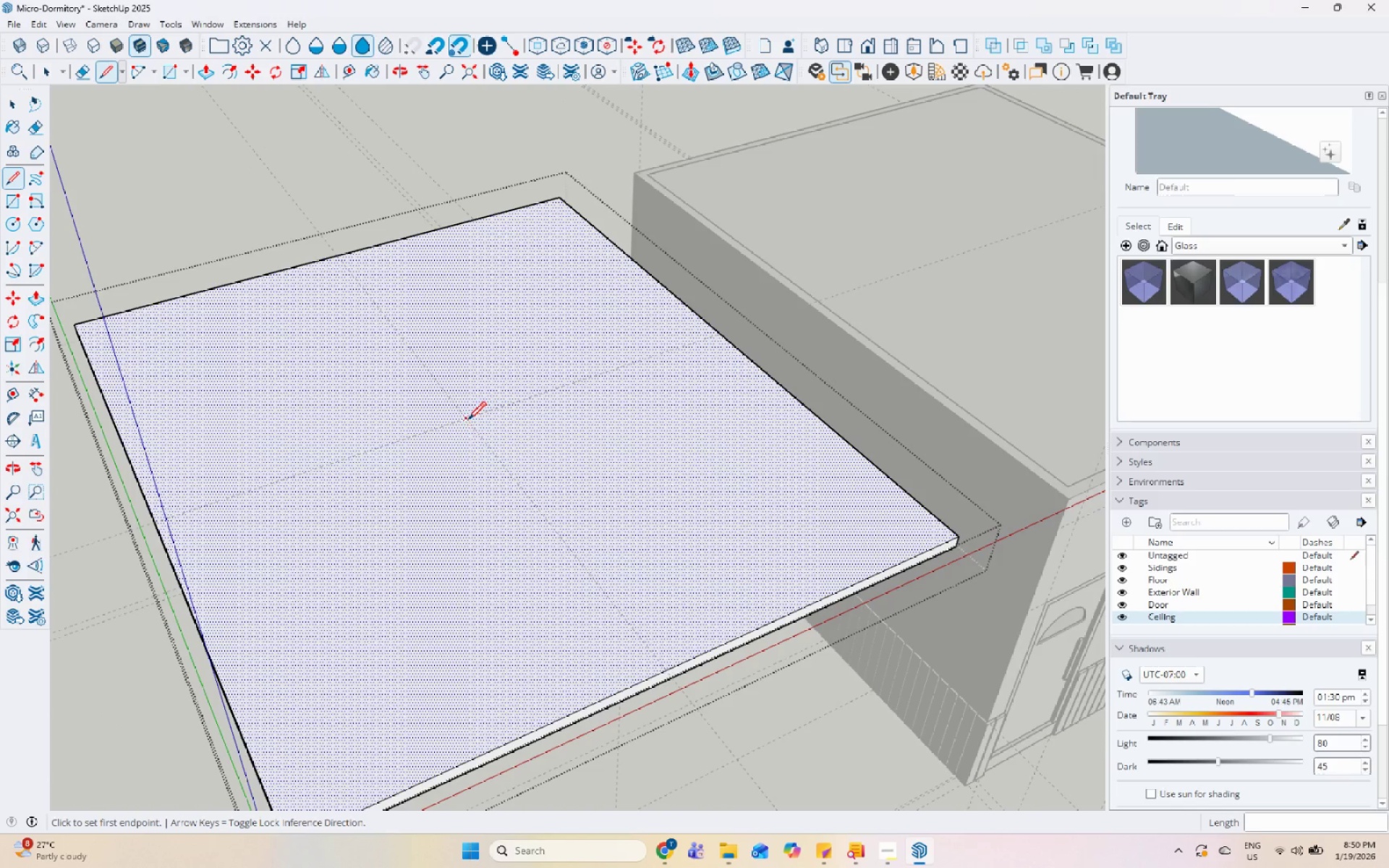 
left_click([467, 420])
 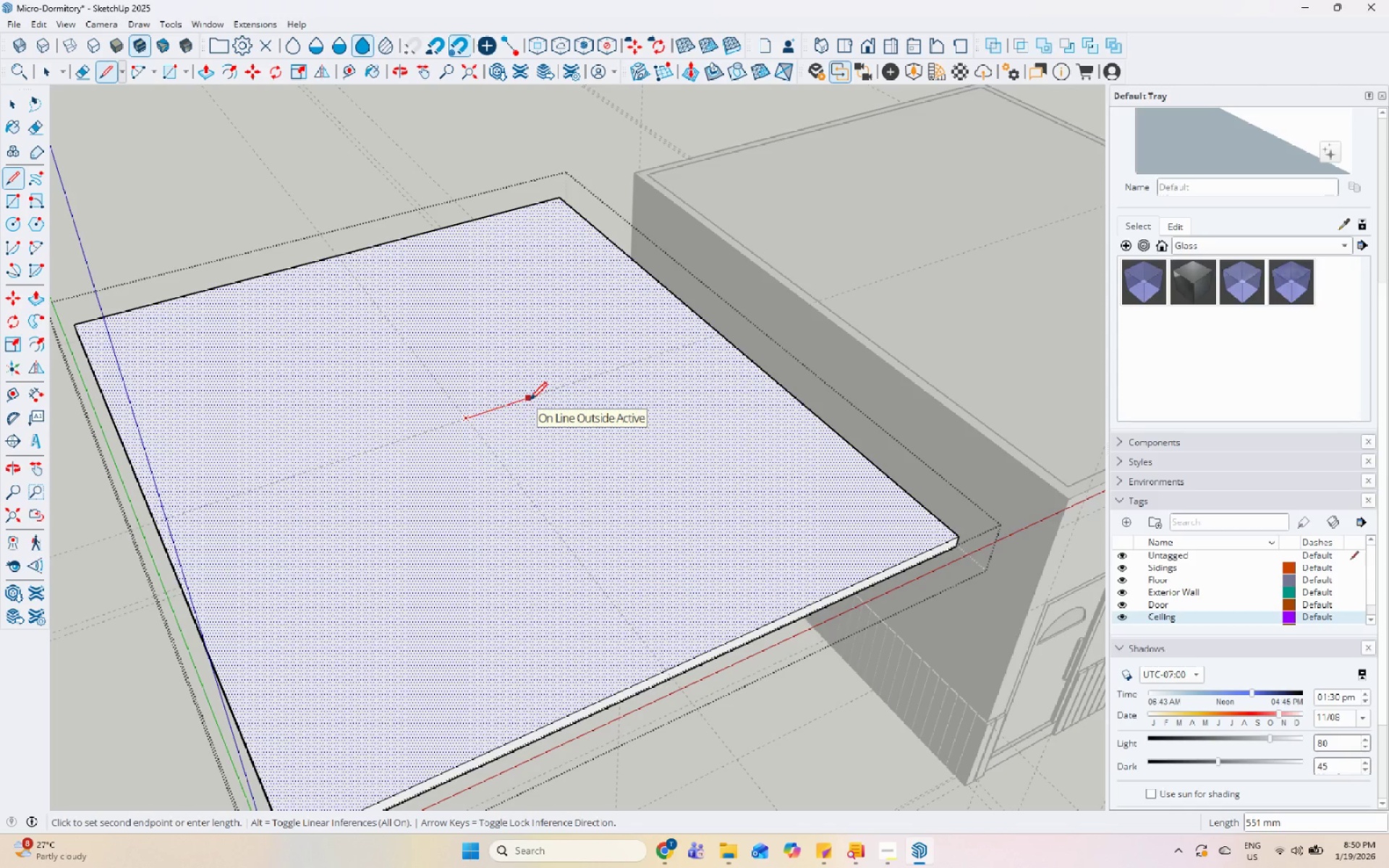 
key(Numpad5)
 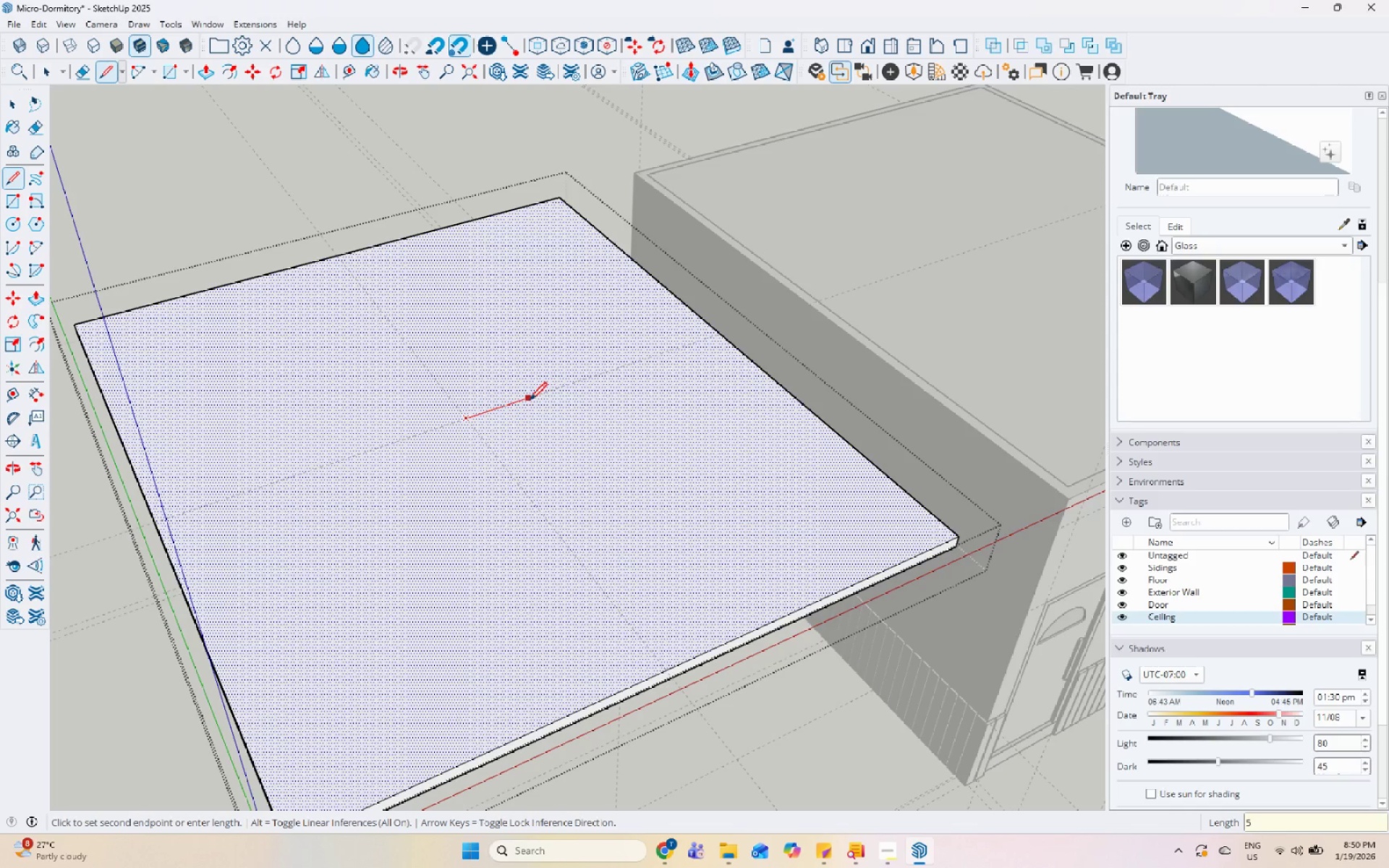 
key(Numpad0)
 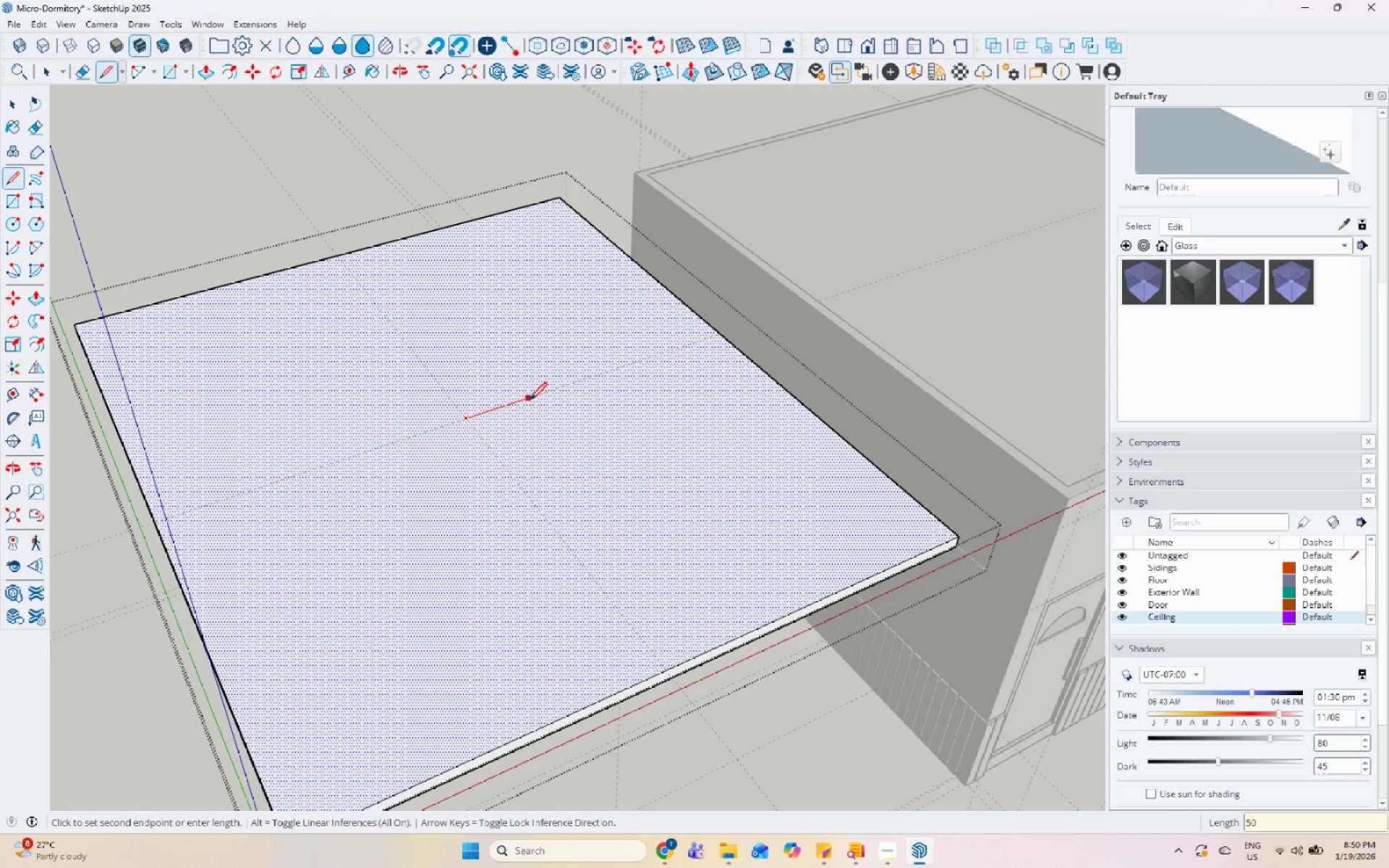 
key(Numpad0)
 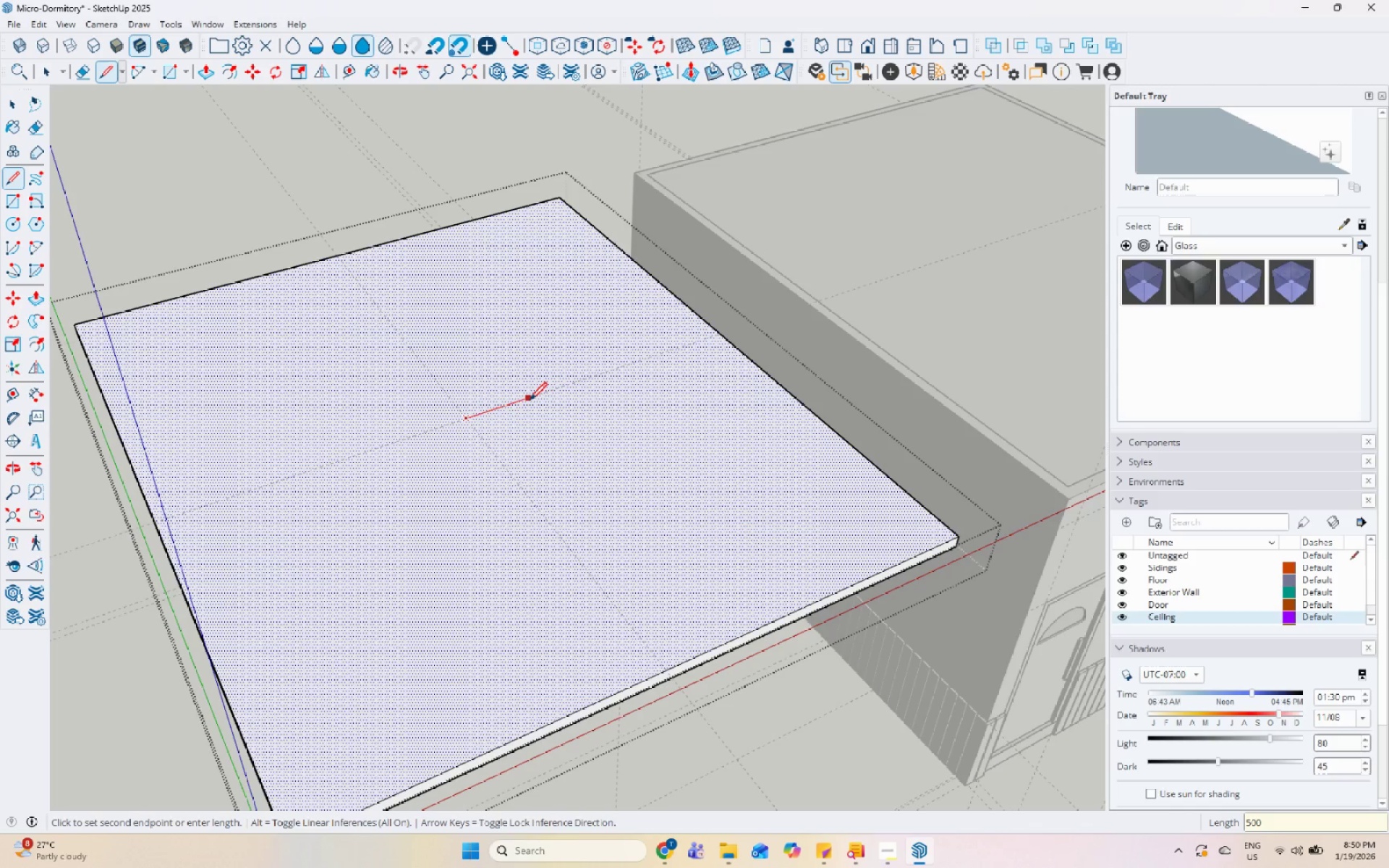 
key(Enter)
 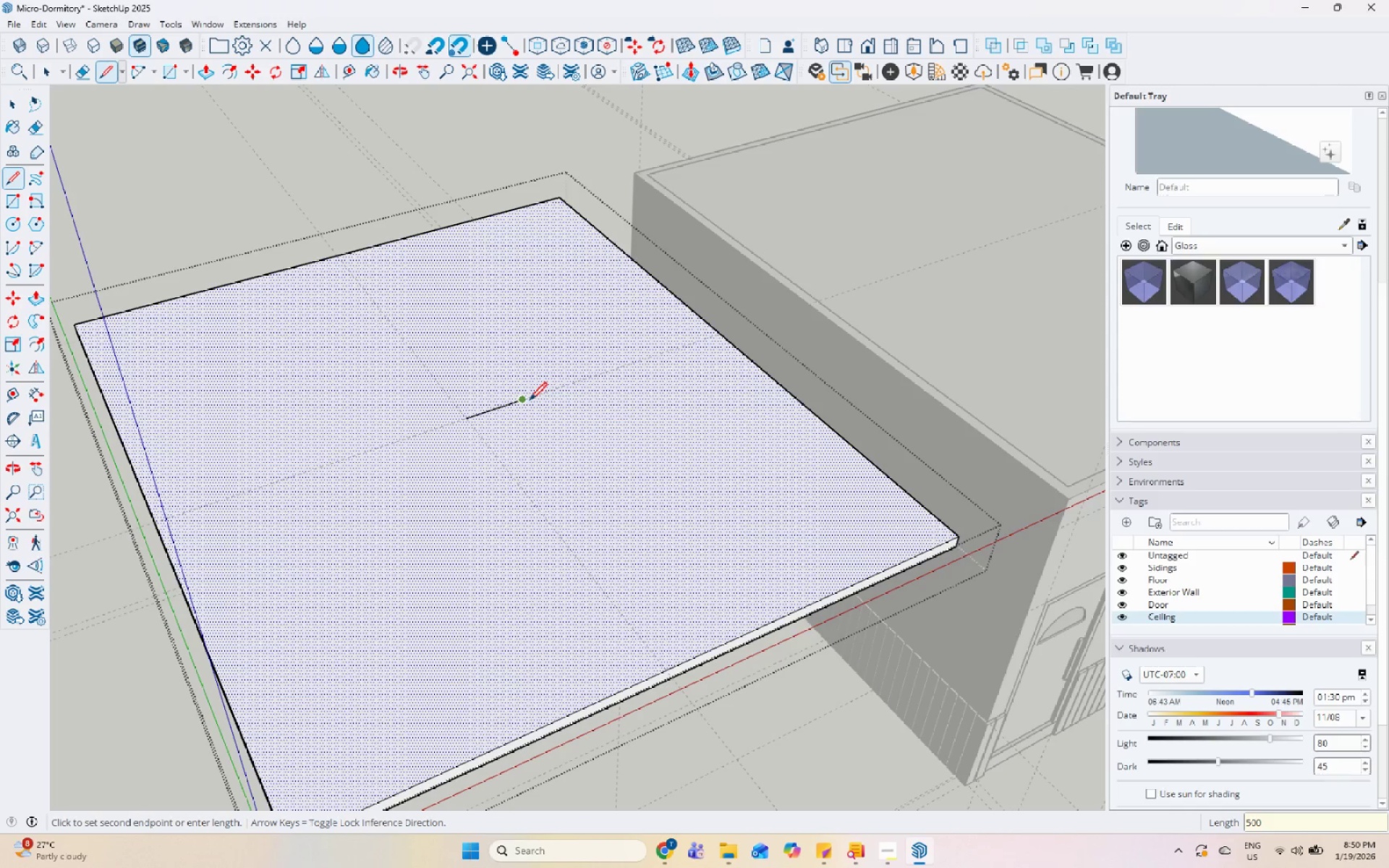 
key(Escape)
 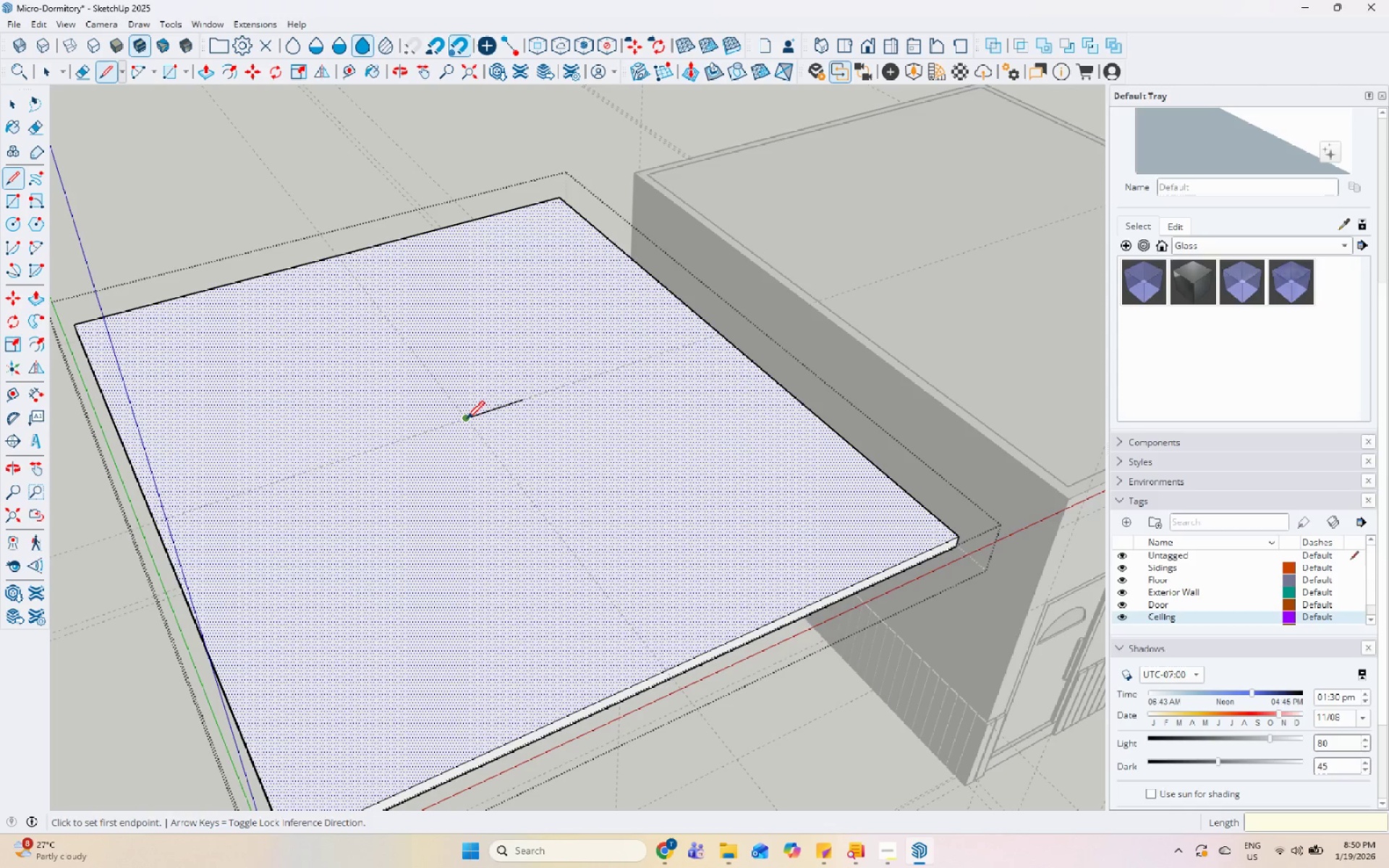 
left_click_drag(start_coordinate=[467, 420], to_coordinate=[463, 420])
 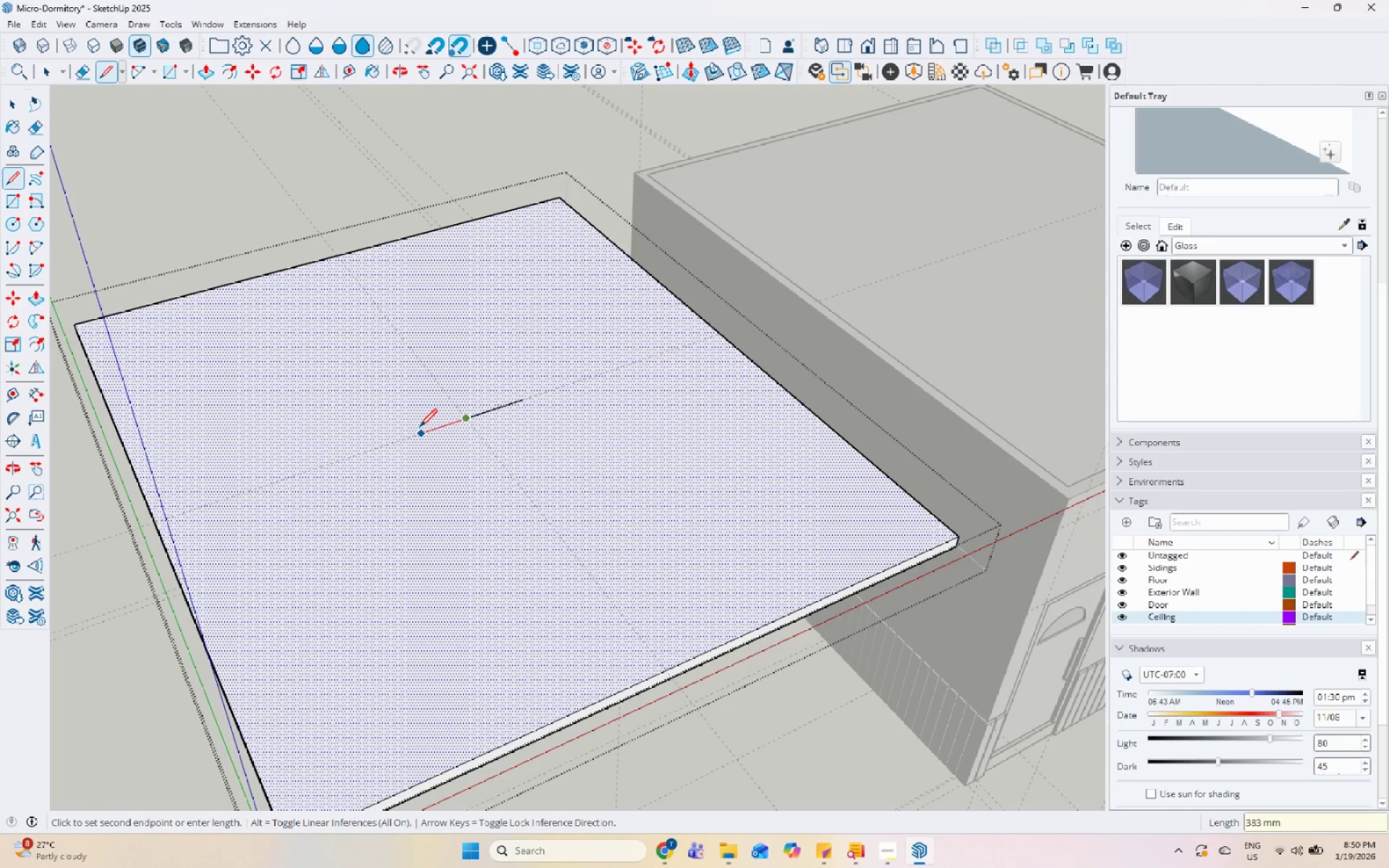 
key(Numpad5)
 